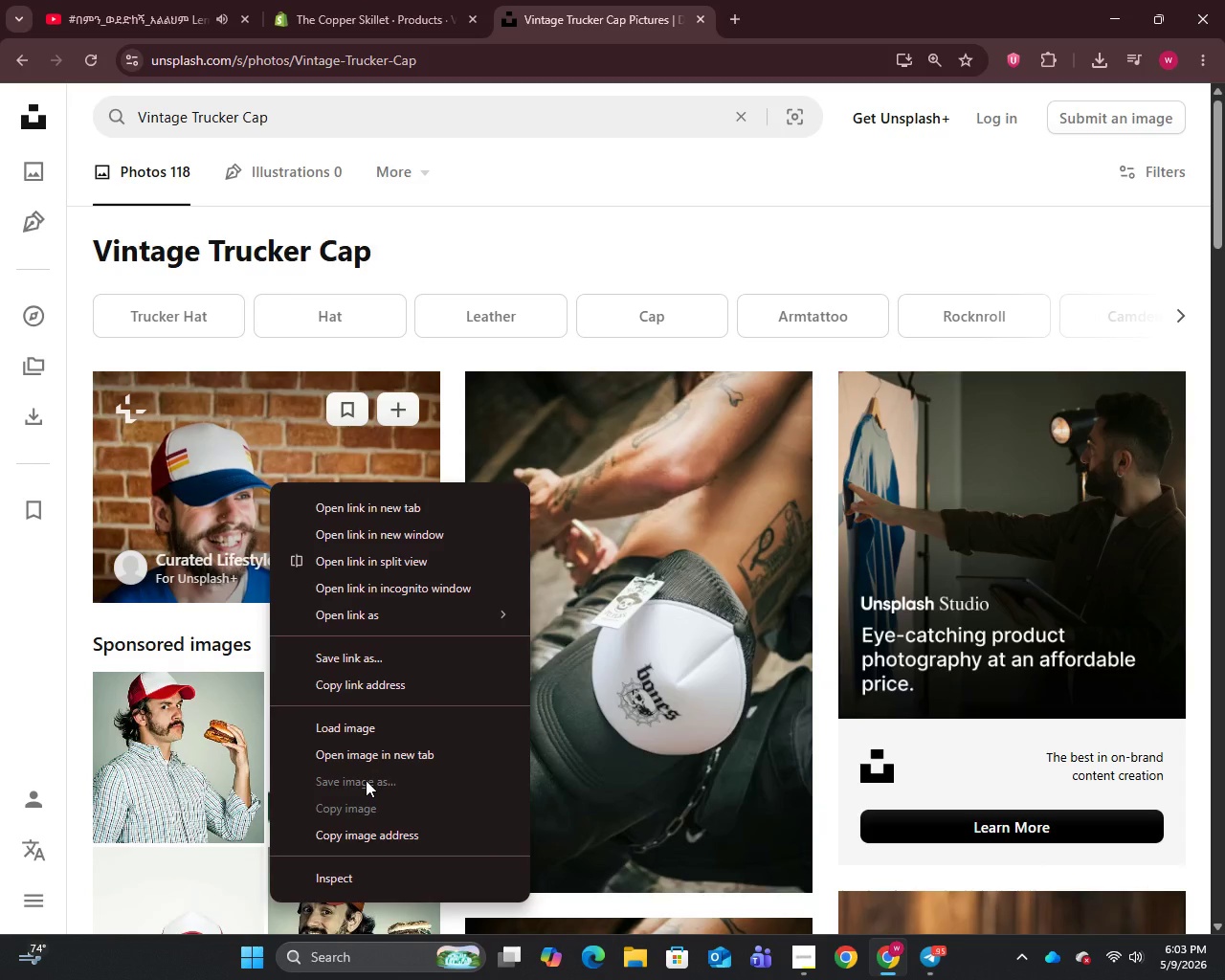 
left_click([366, 780])
 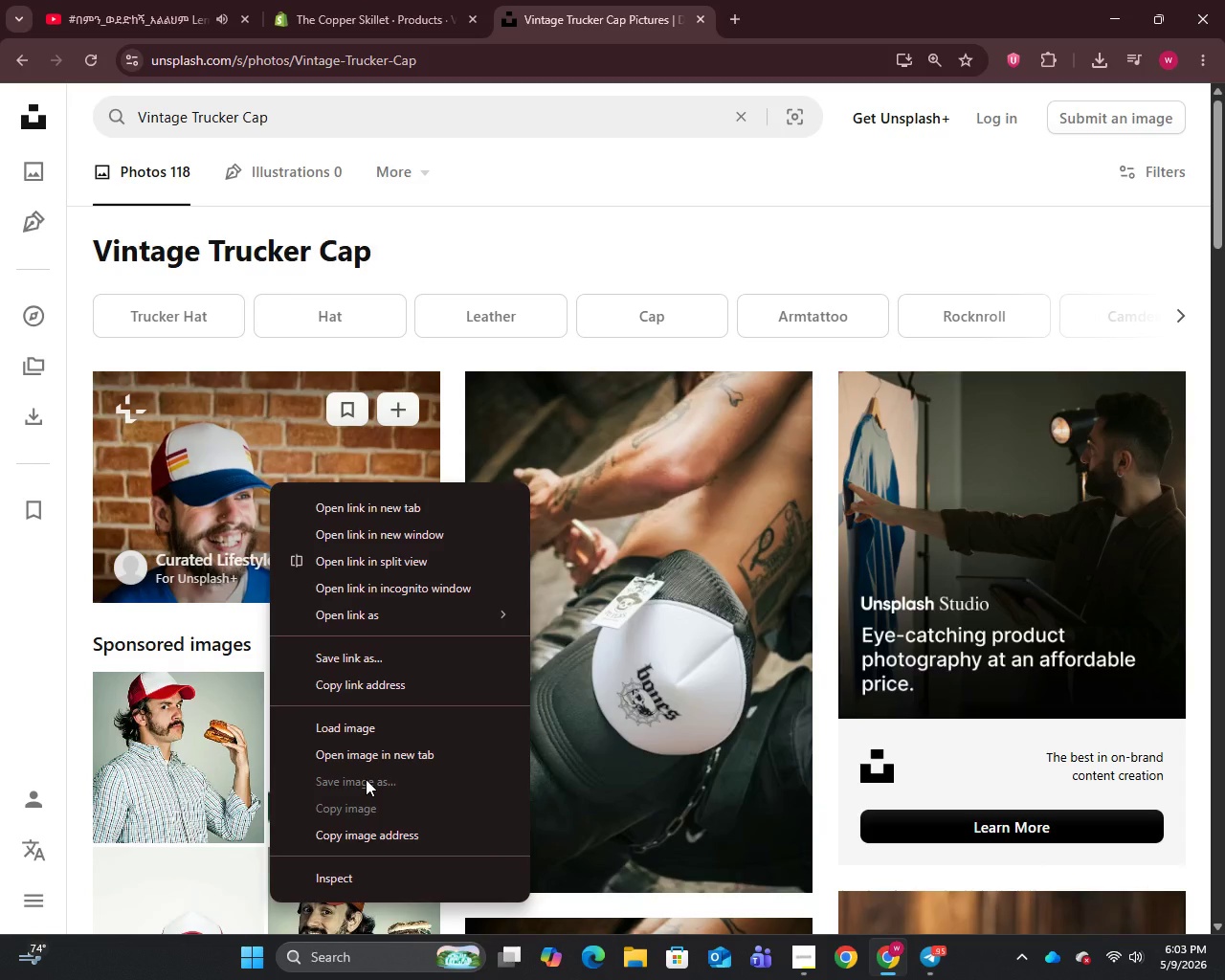 
left_click([366, 779])
 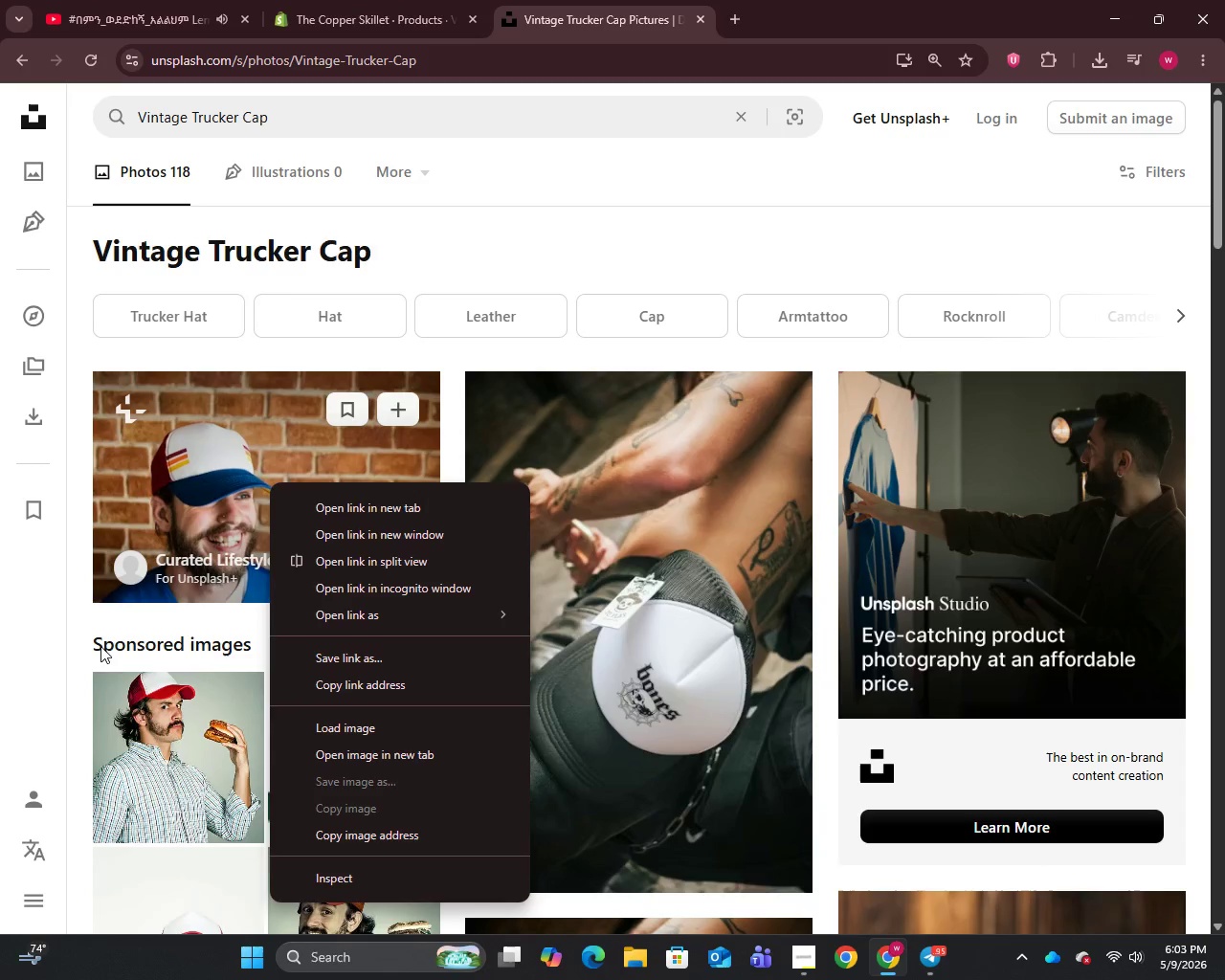 
left_click([48, 612])
 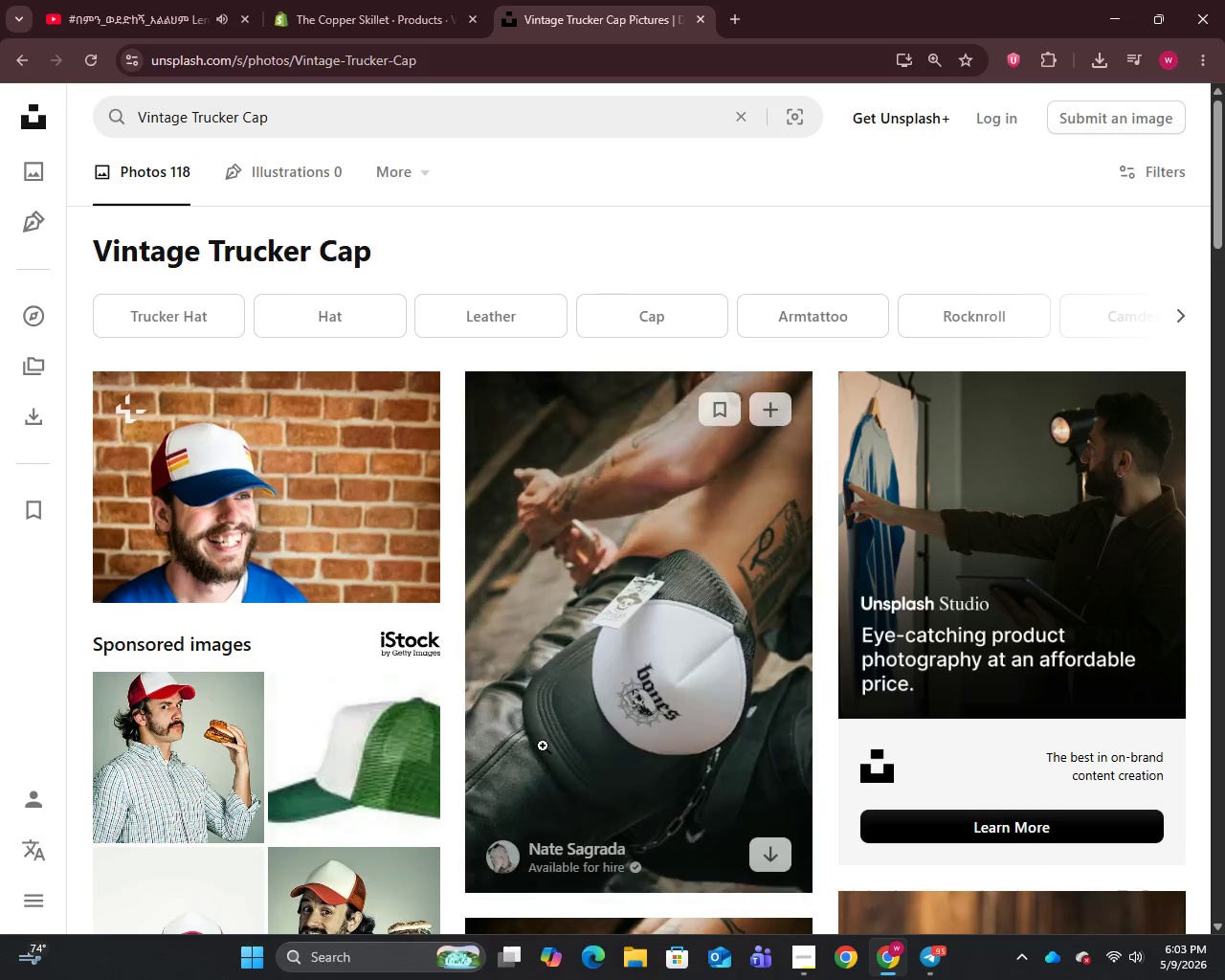 
scroll: coordinate [551, 744], scroll_direction: down, amount: 37.0
 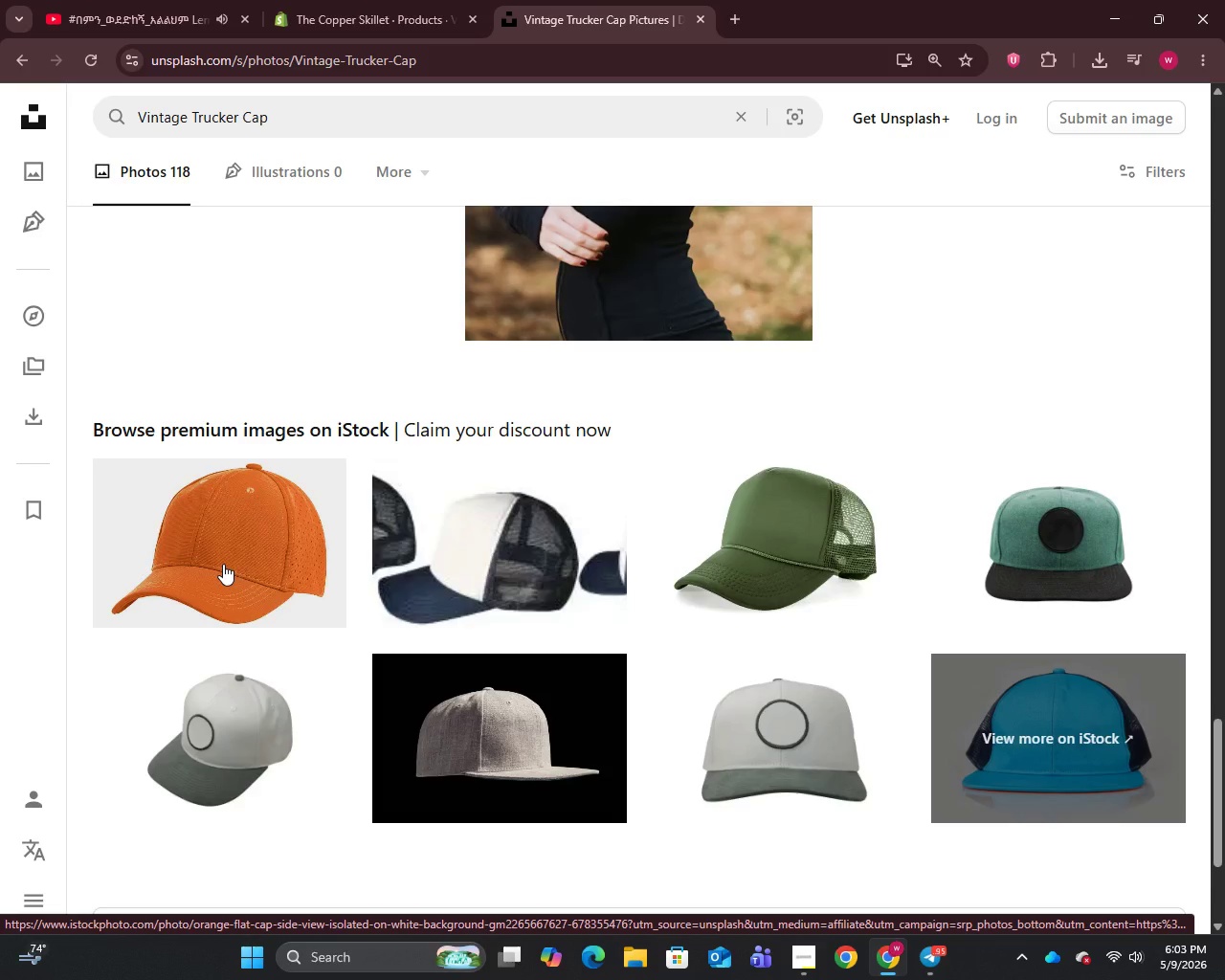 
right_click([223, 564])
 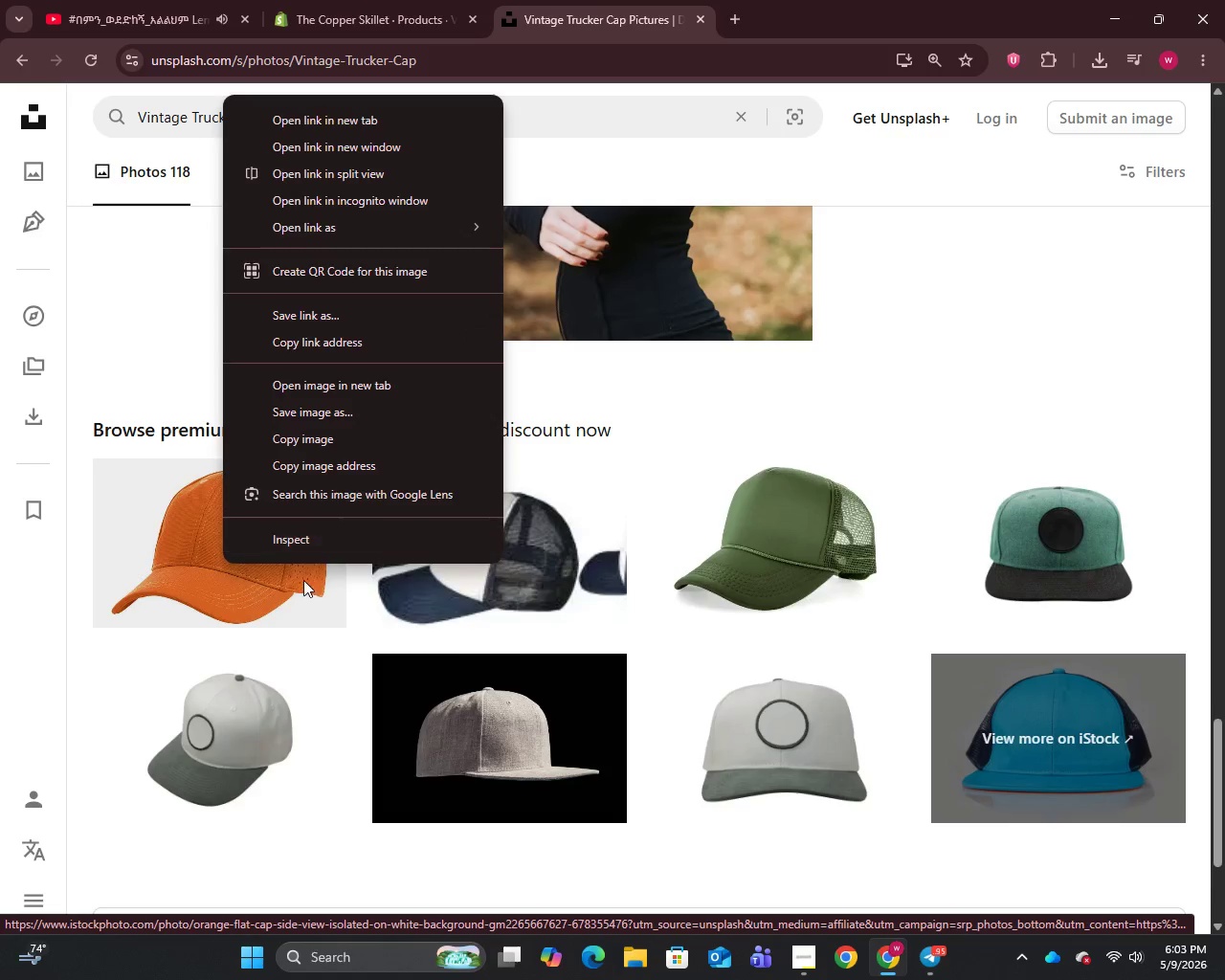 
scroll: coordinate [451, 639], scroll_direction: up, amount: 18.0
 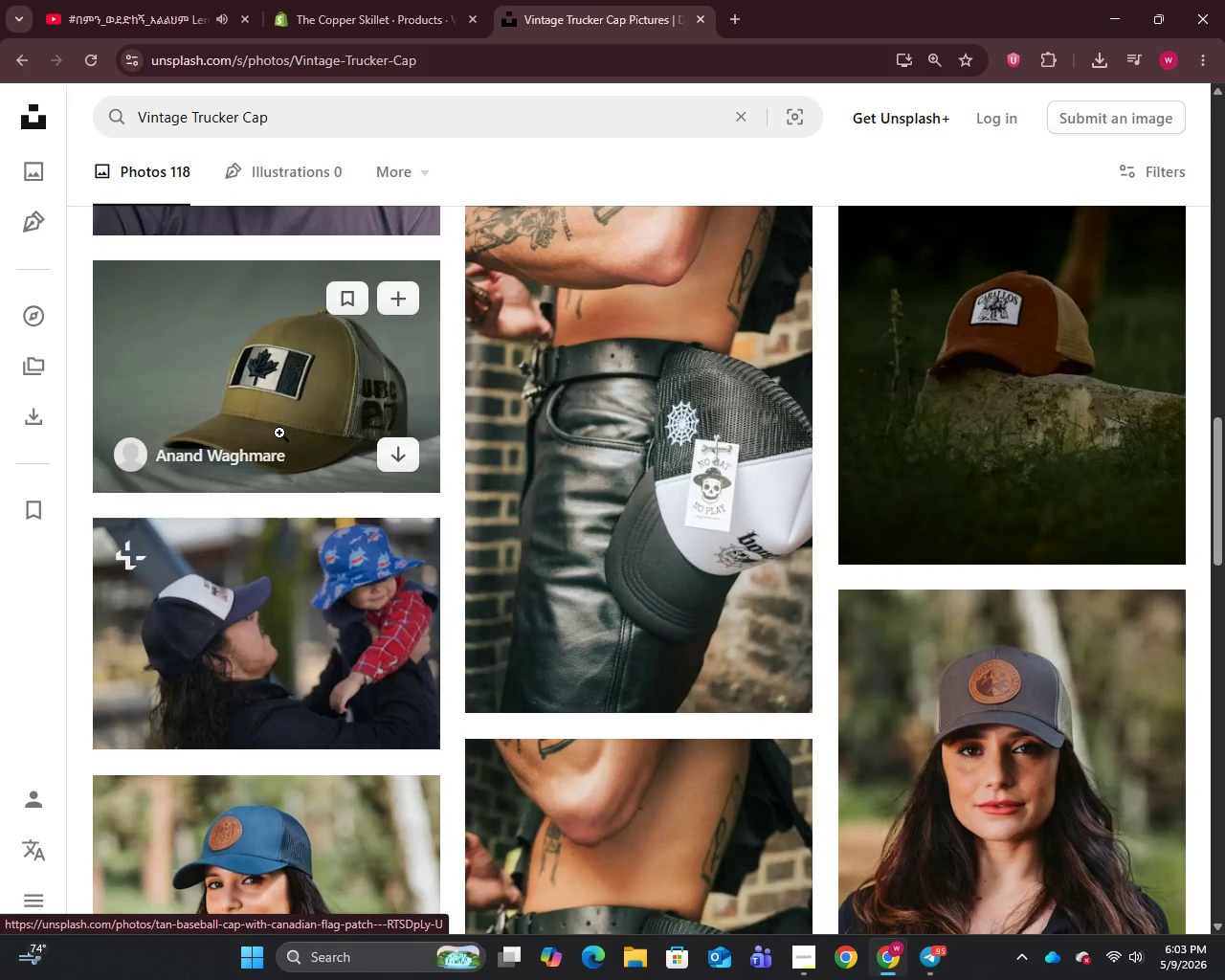 
right_click([276, 396])
 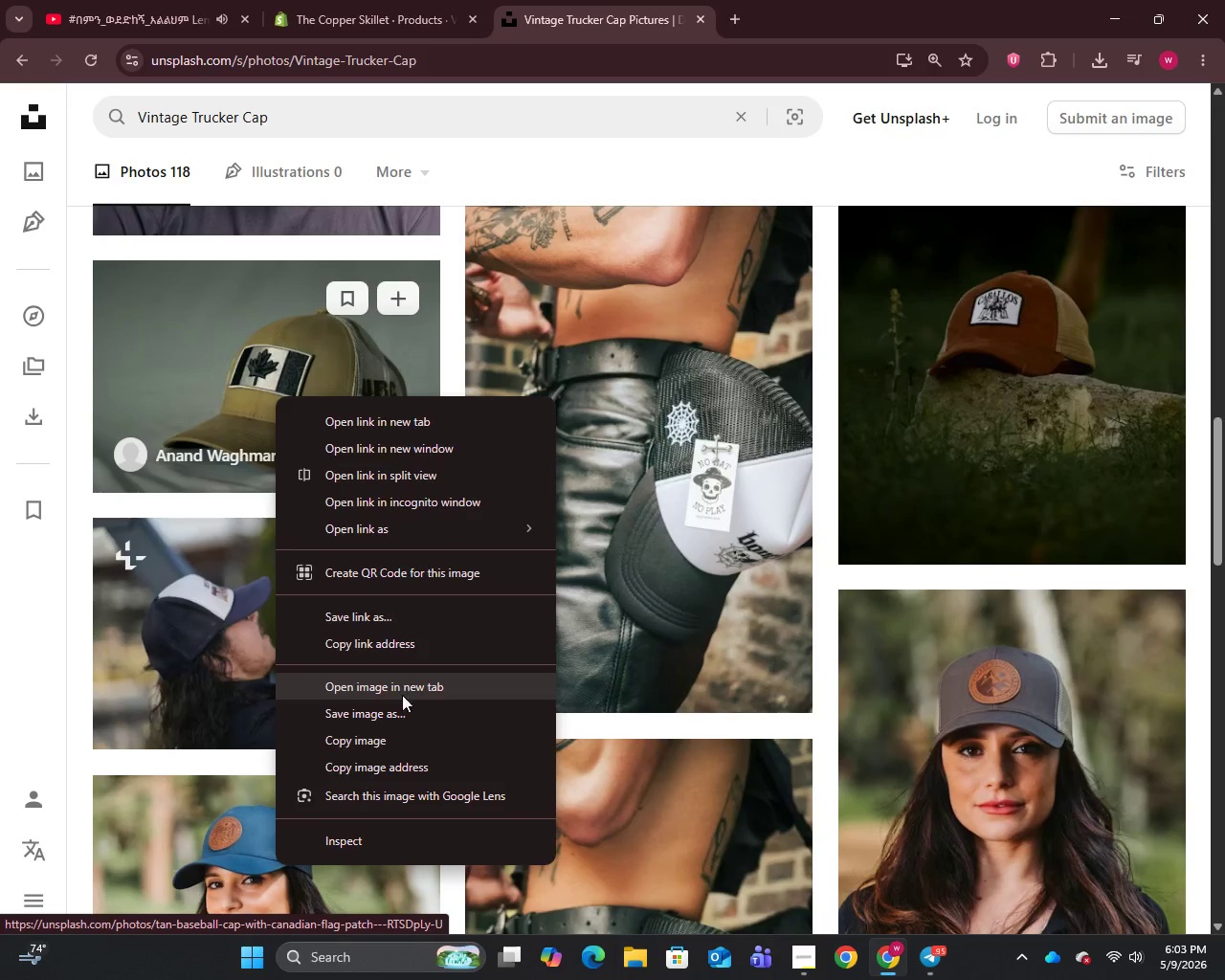 
left_click([390, 714])
 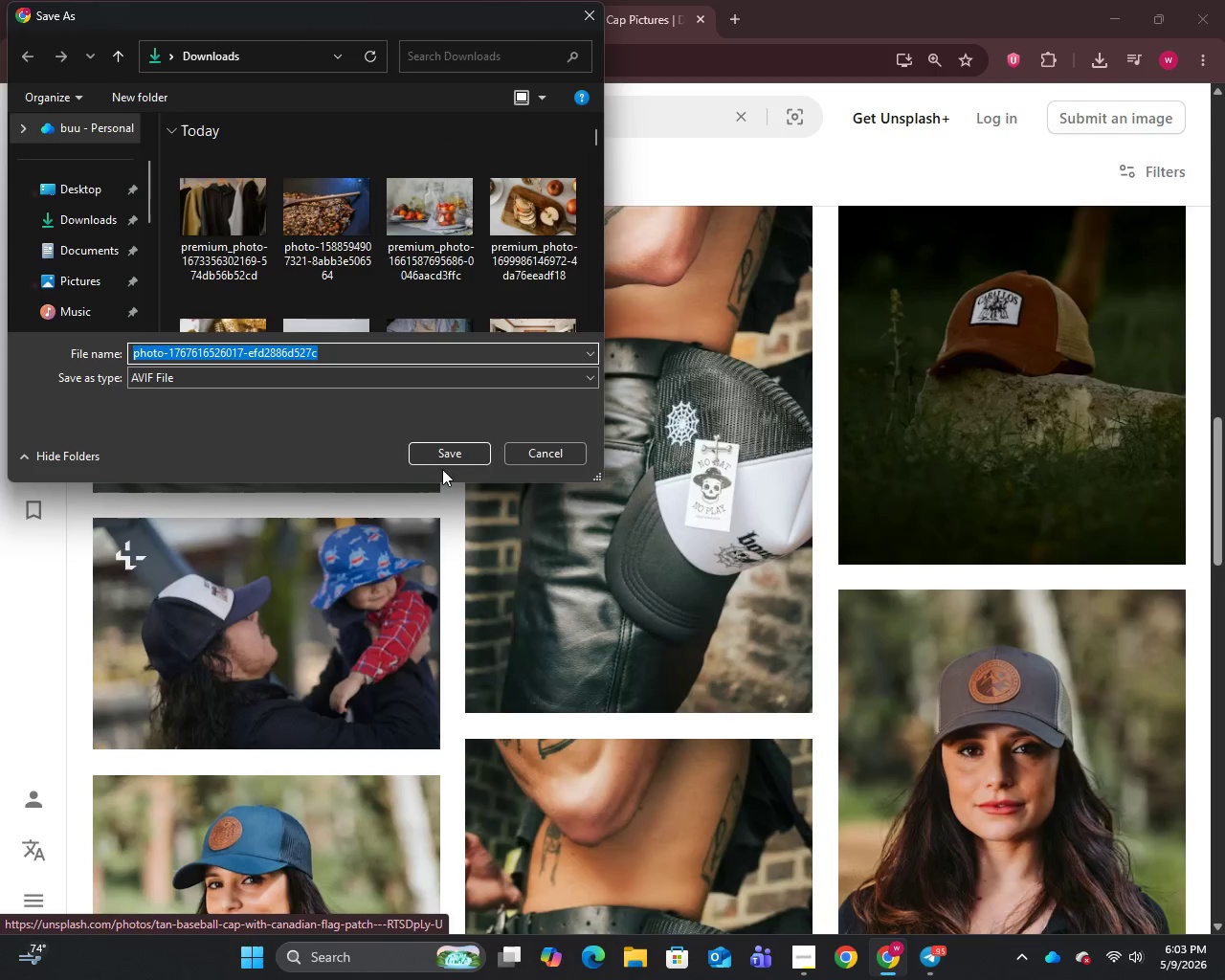 
left_click([442, 440])
 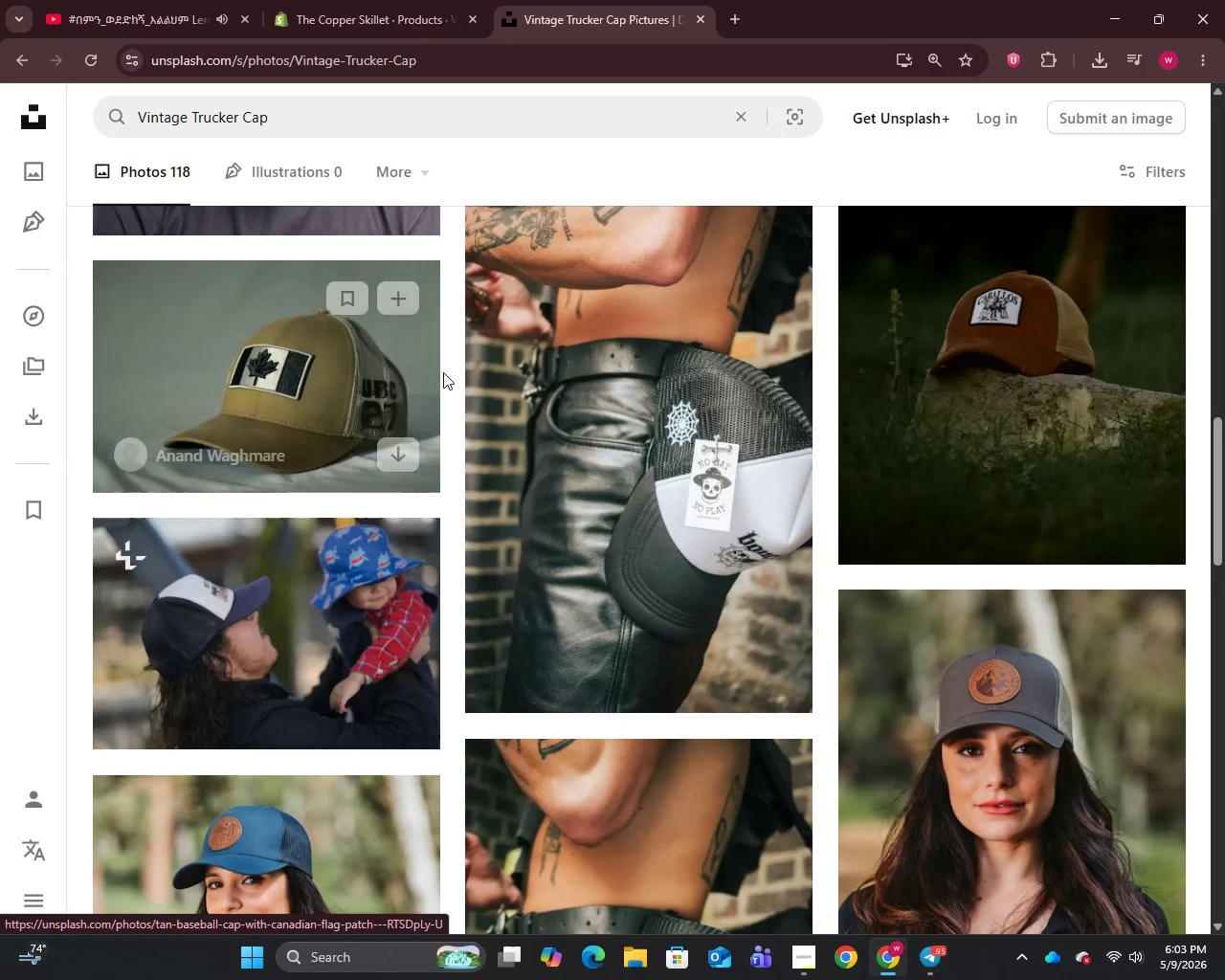 
left_click([418, 0])
 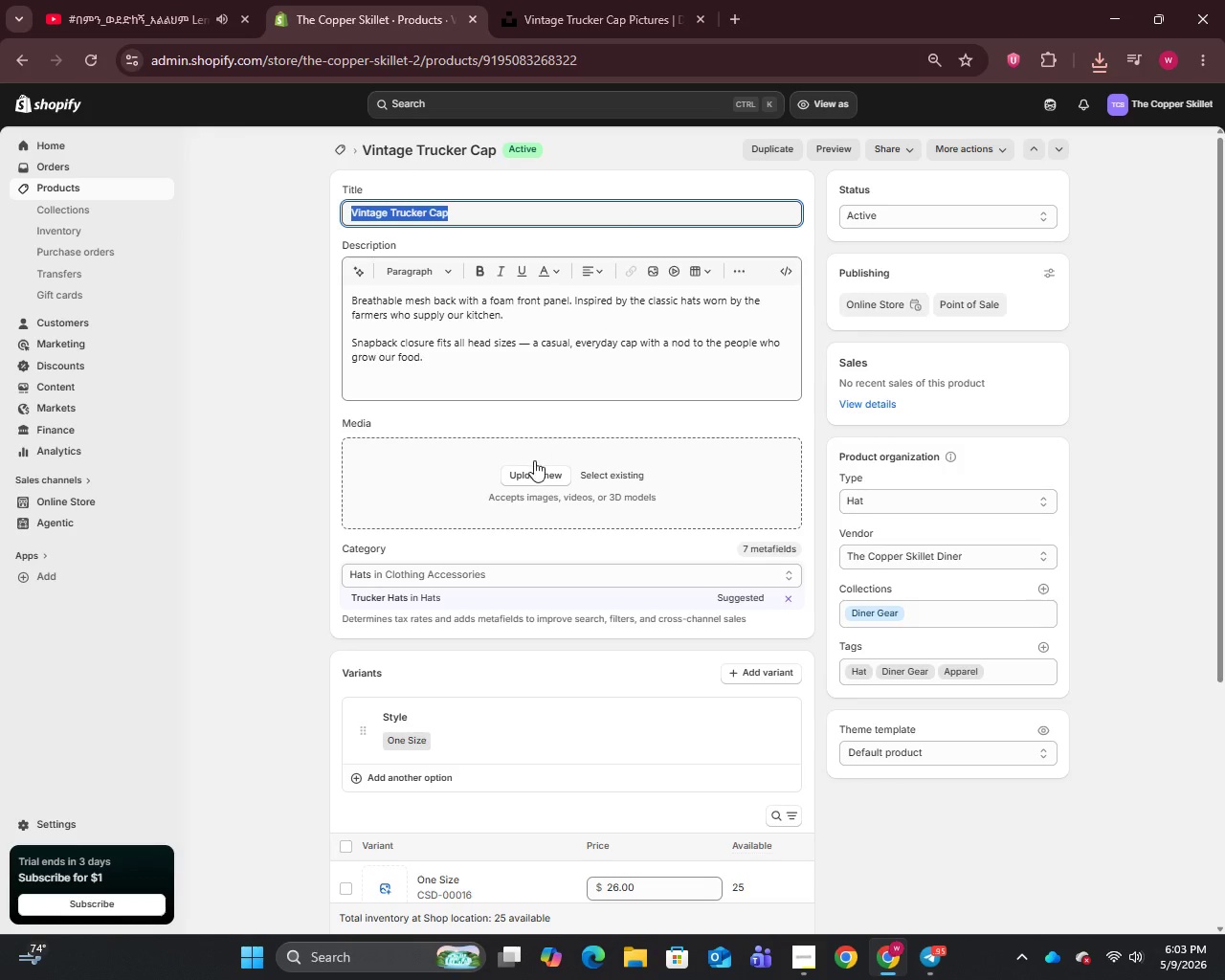 
left_click([534, 468])
 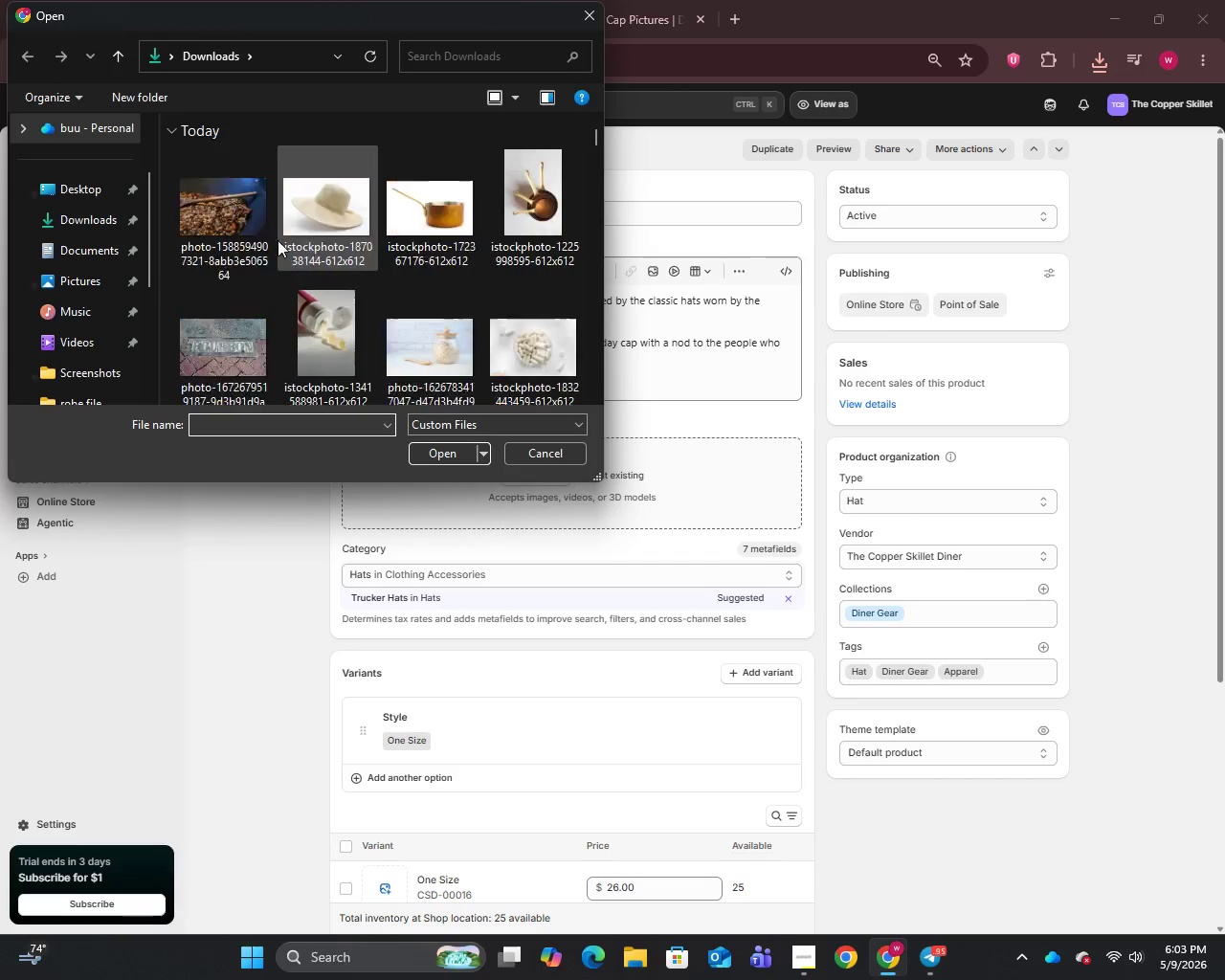 
left_click([245, 234])
 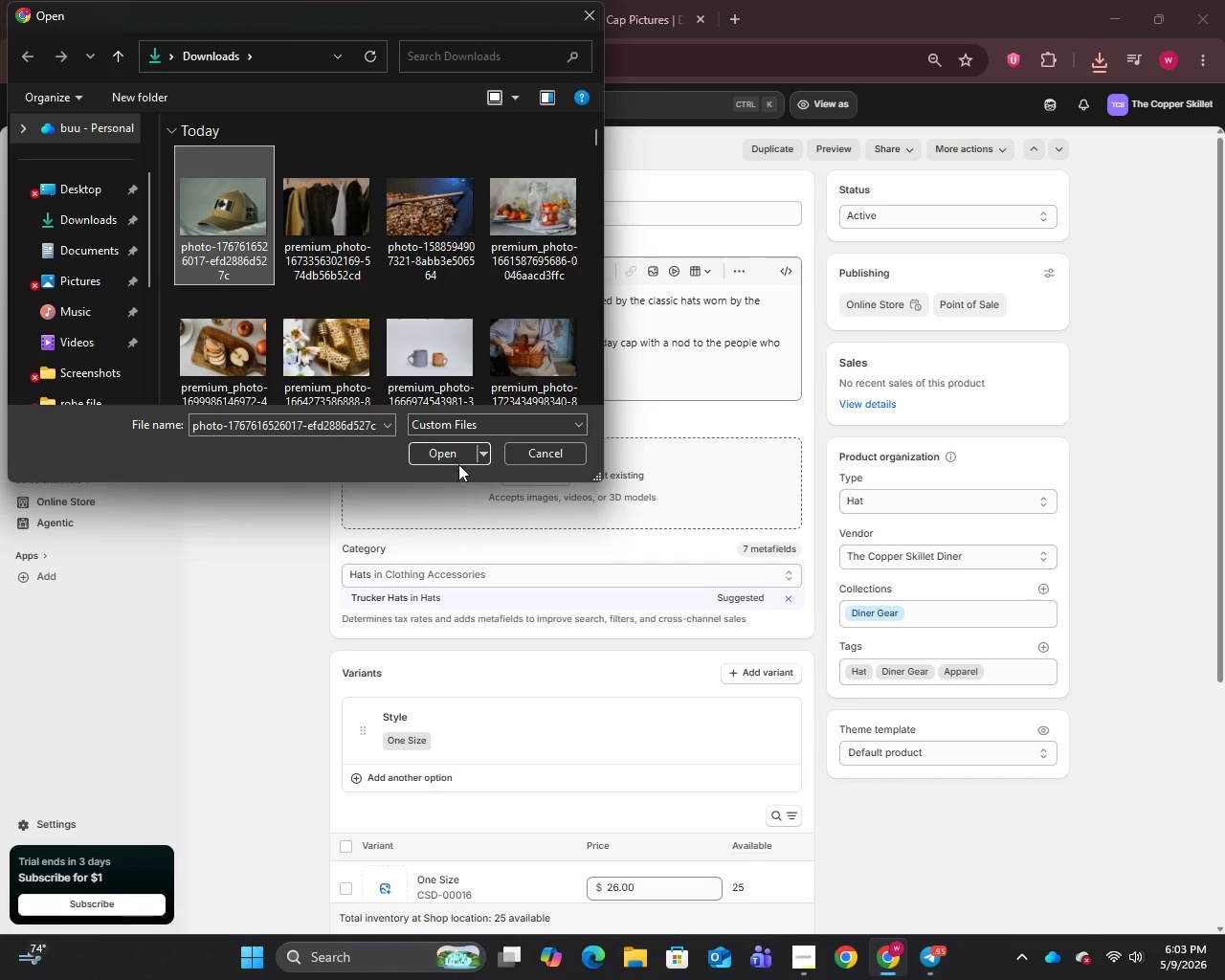 
left_click([444, 444])
 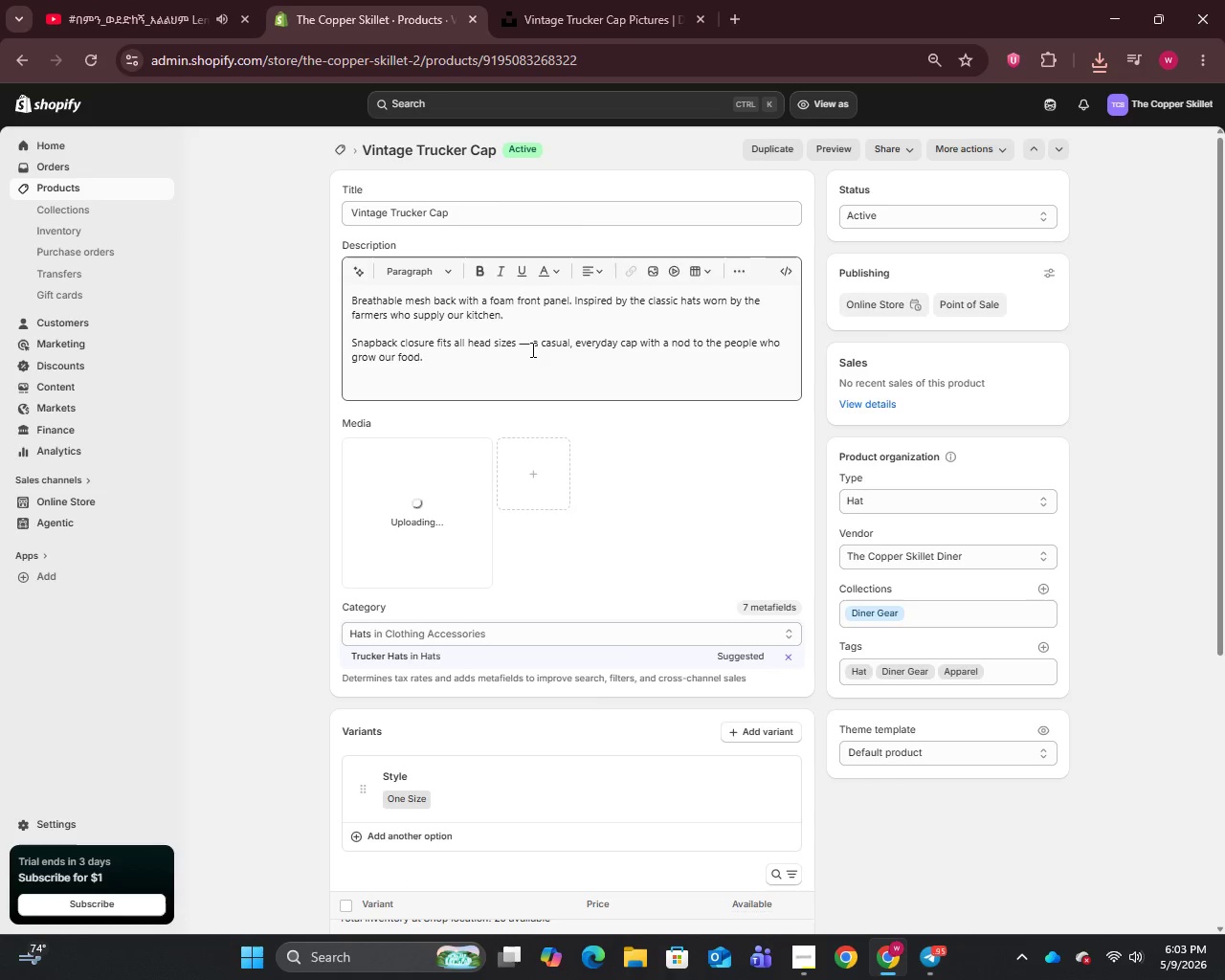 
left_click([529, 344])
 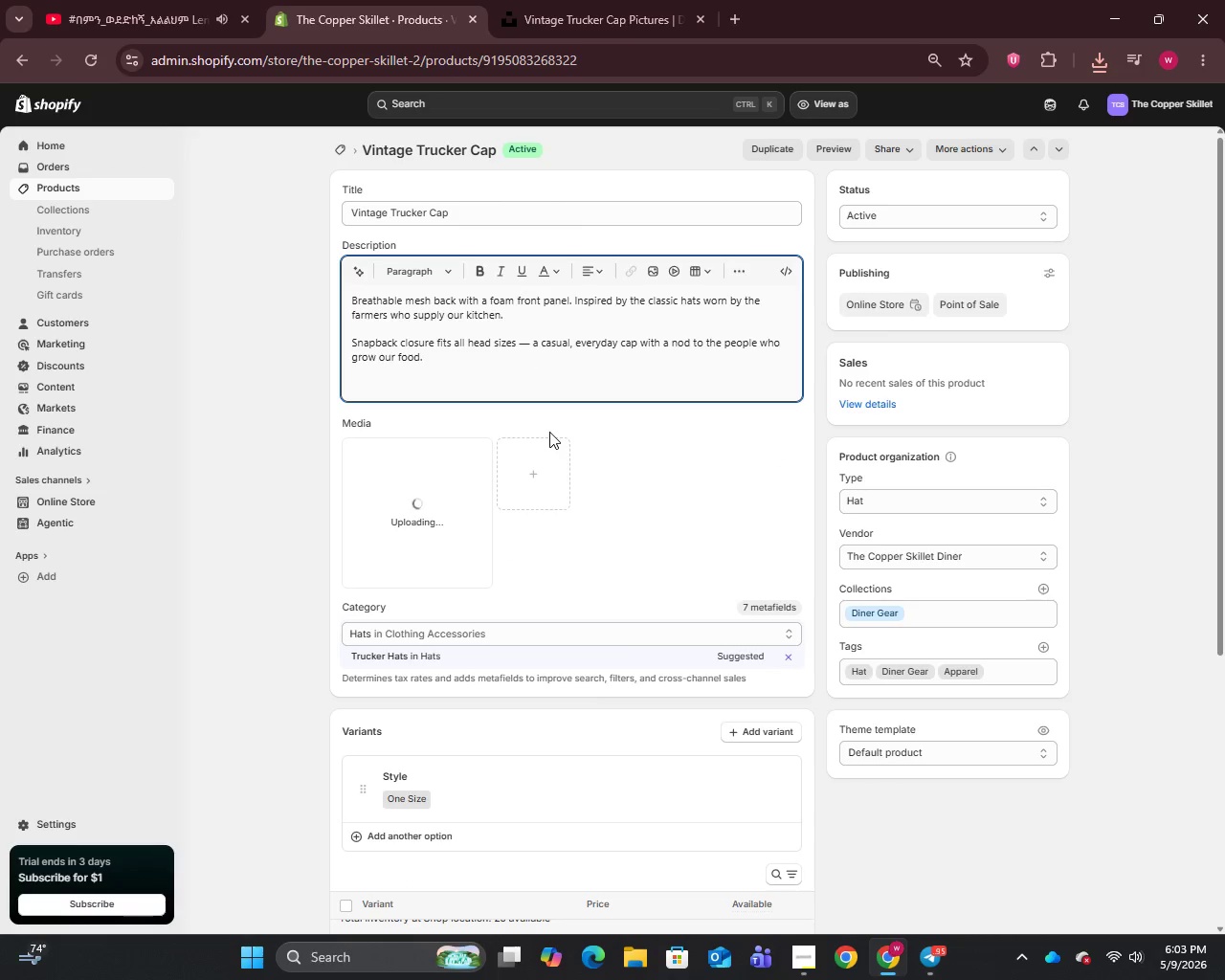 
key(Backspace)
 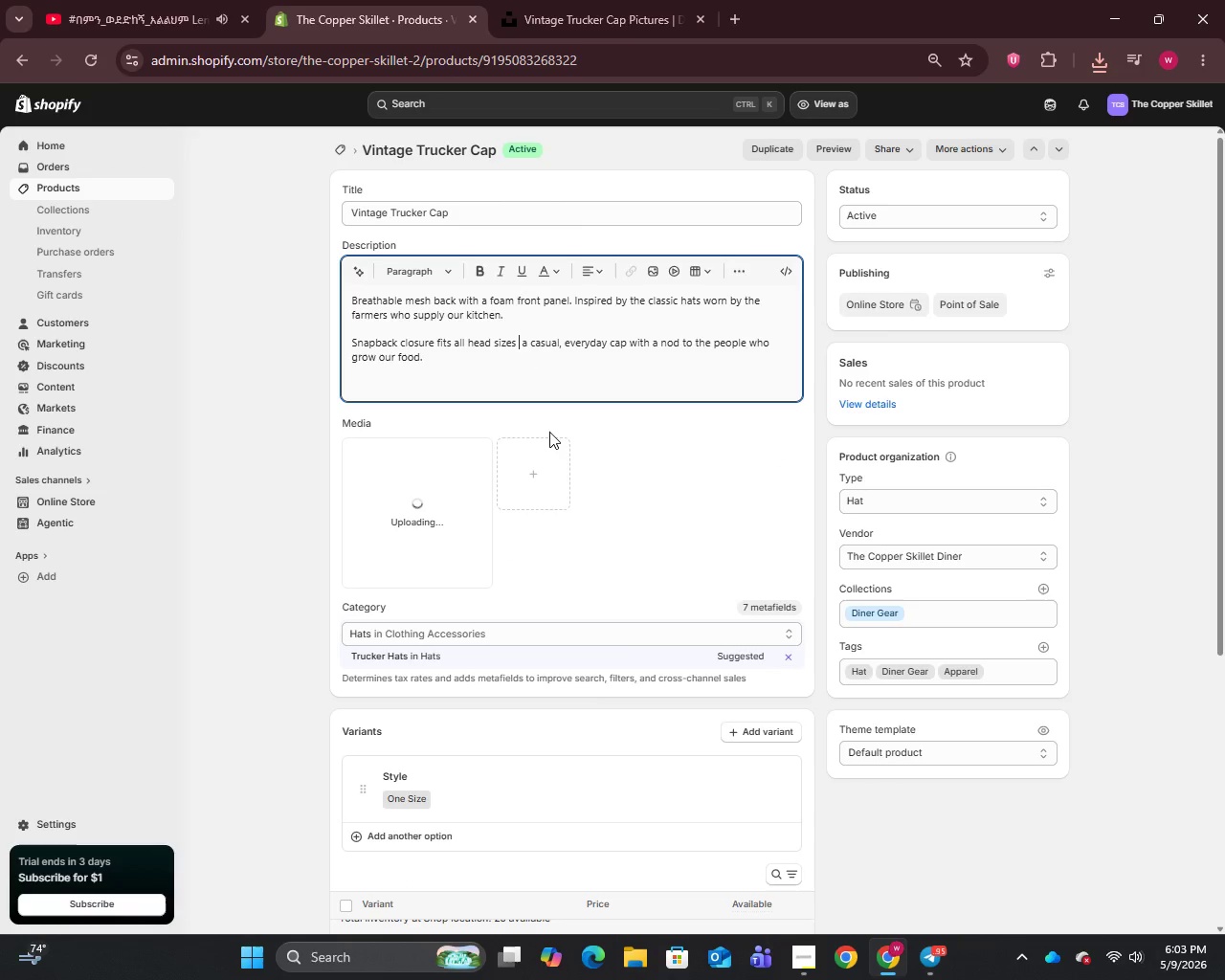 
key(Backspace)
 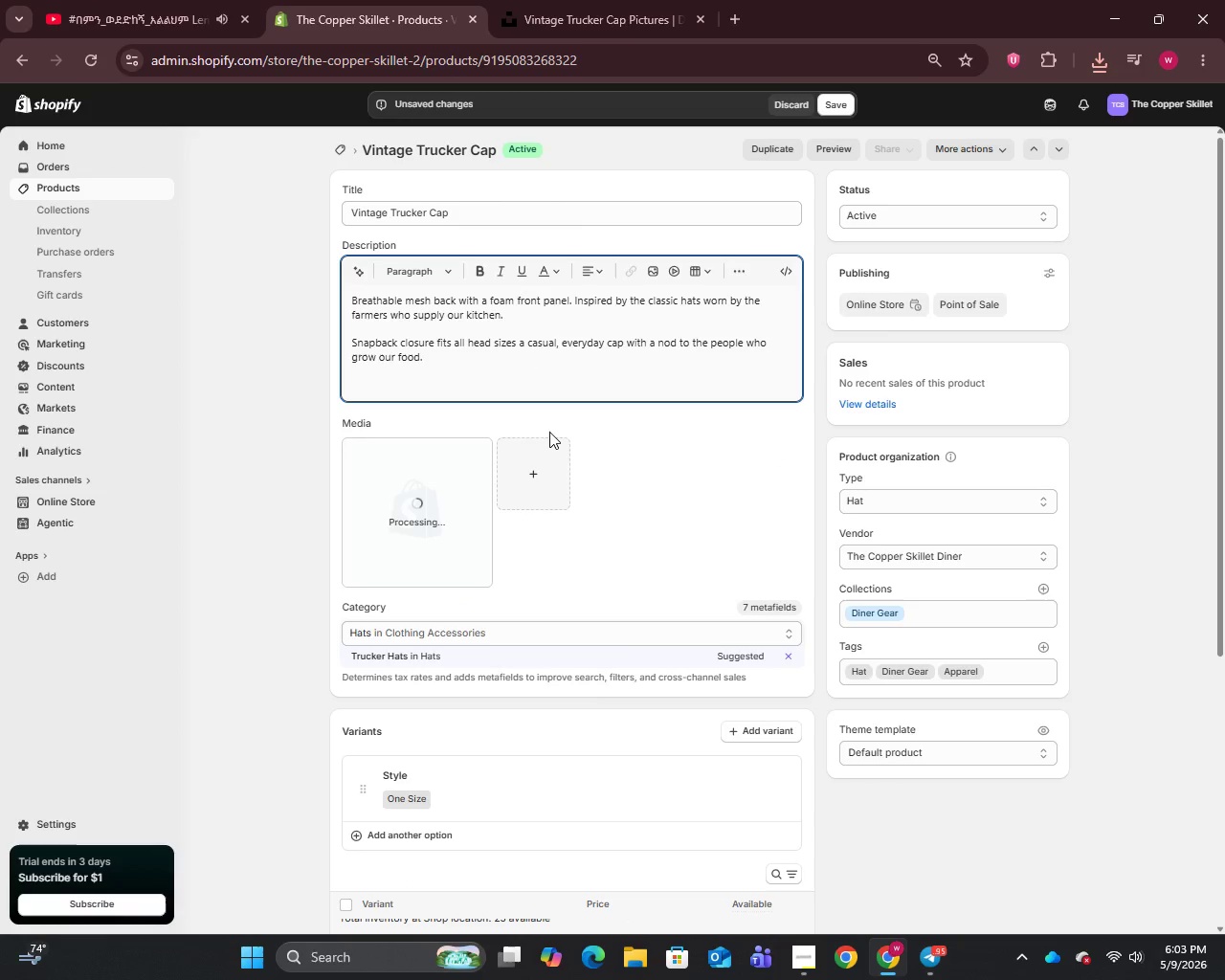 
key(Comma)
 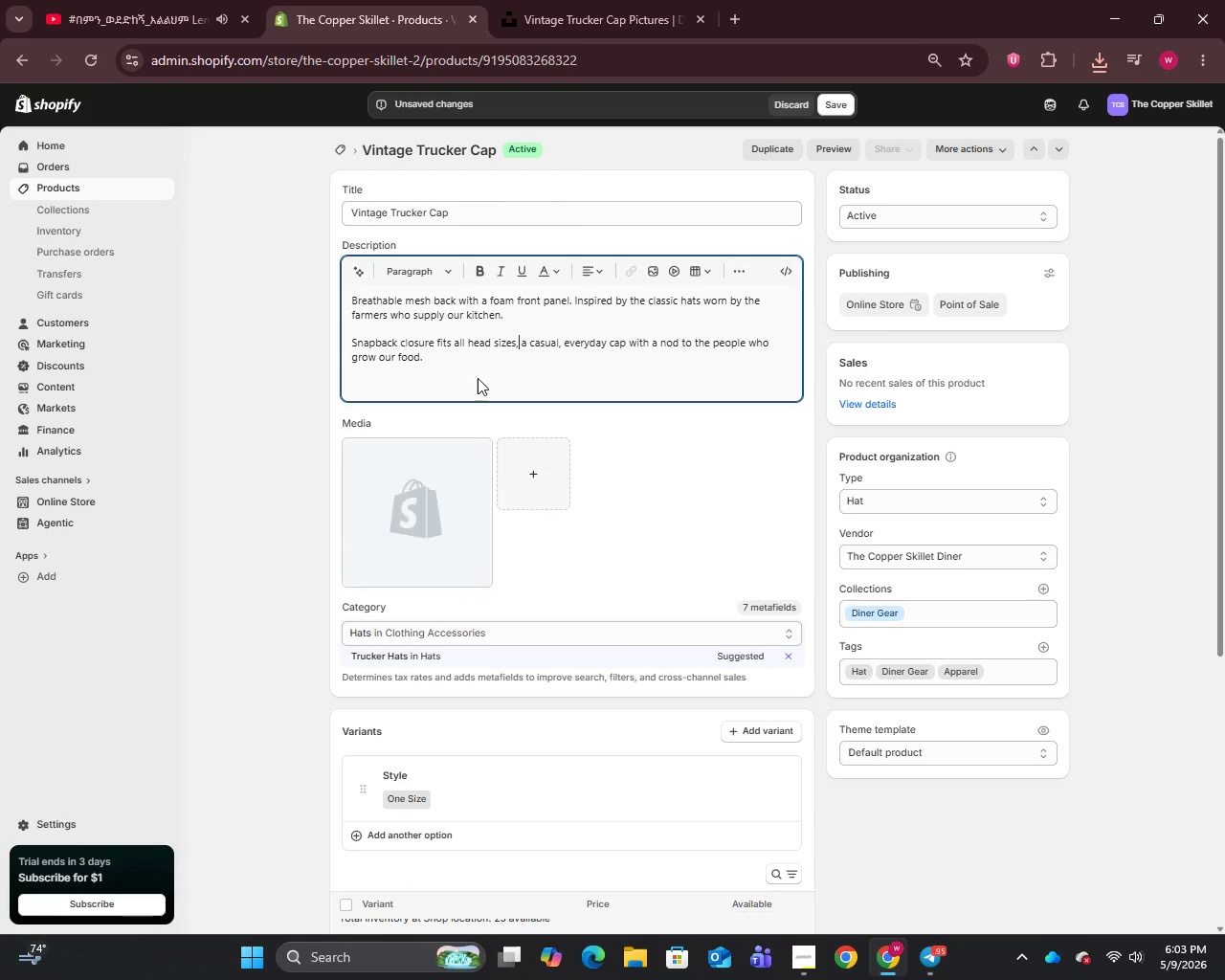 
left_click([434, 510])
 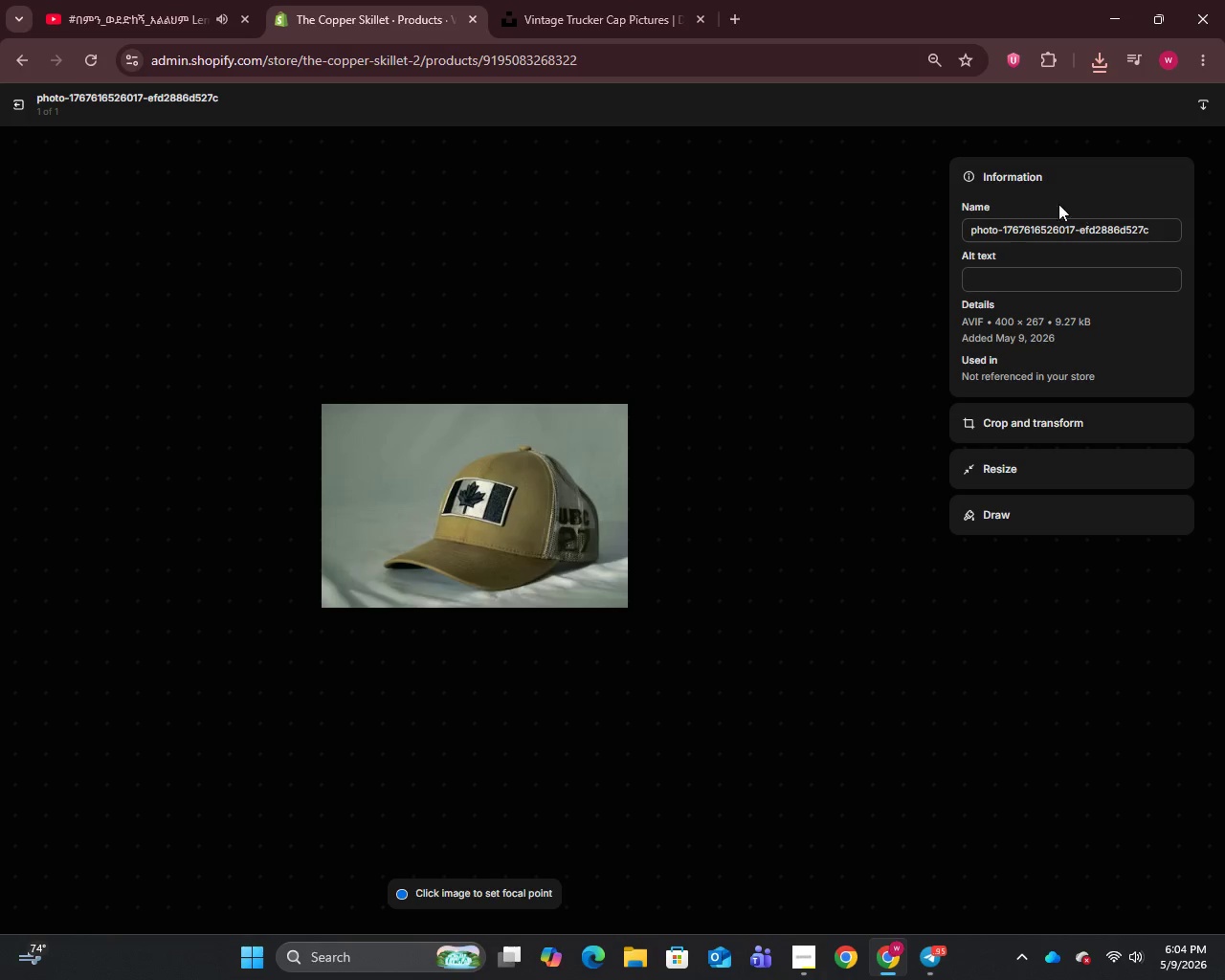 
left_click([1012, 234])
 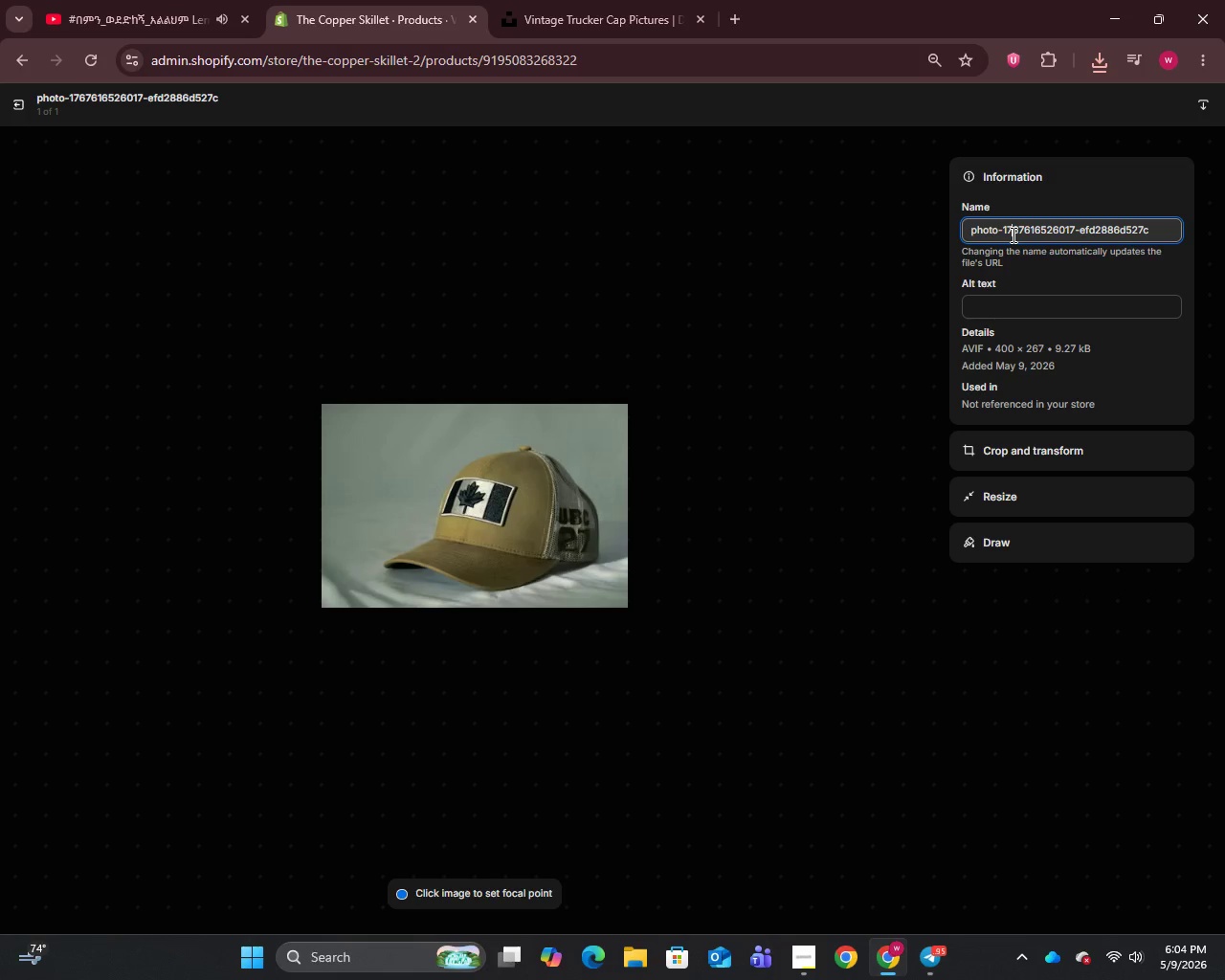 
key(Control+A)
 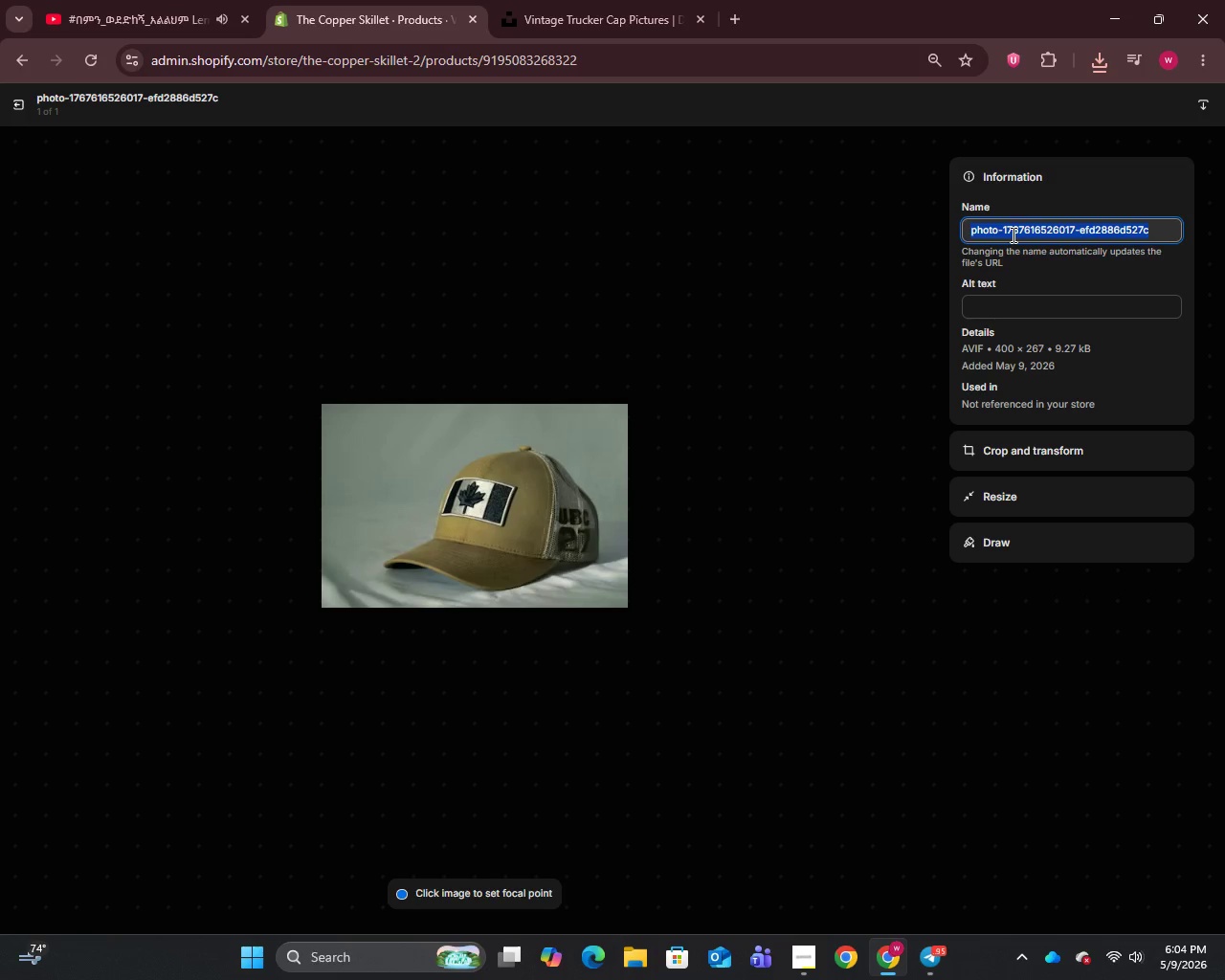 
key(Control+V)
 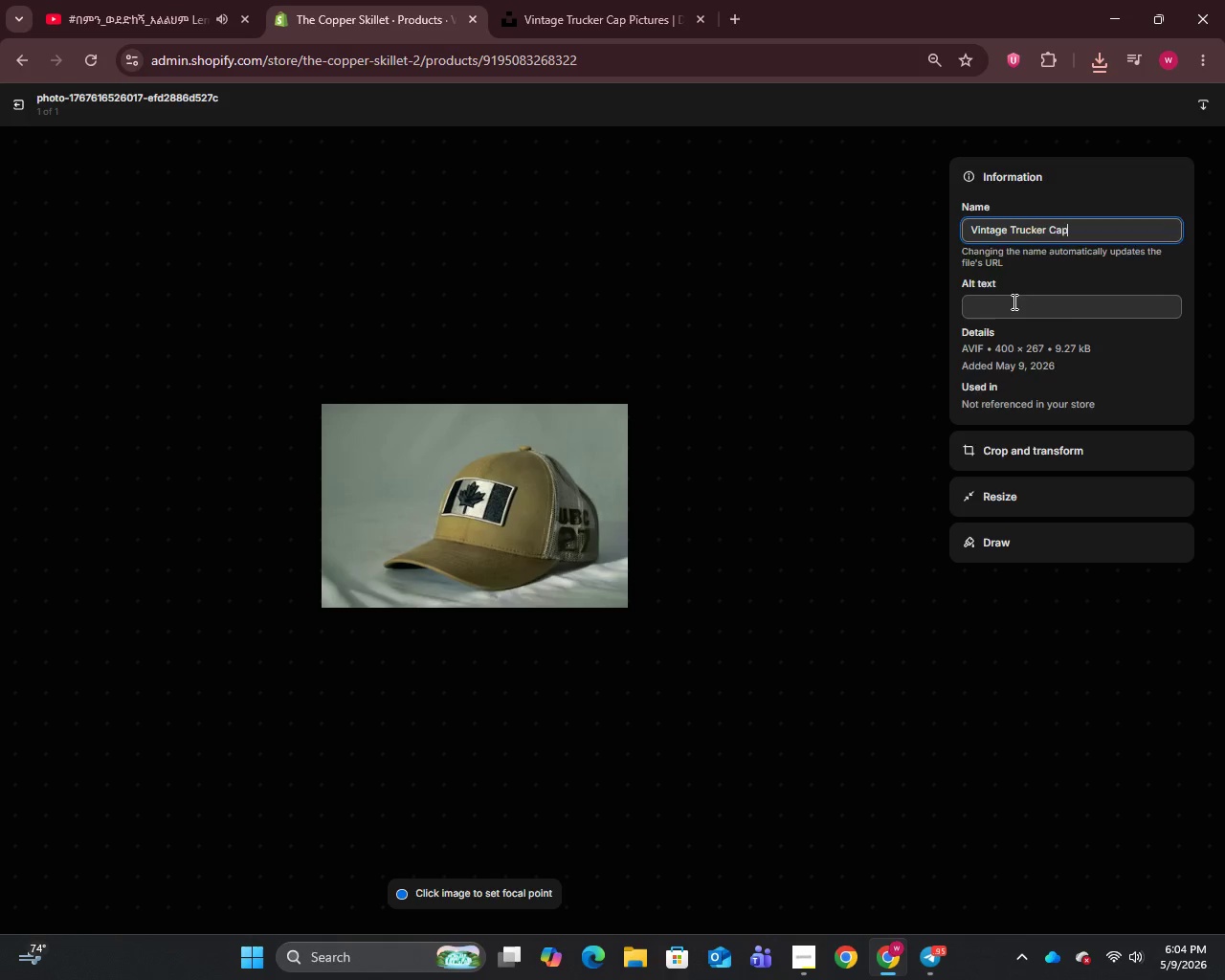 
left_click([1013, 301])
 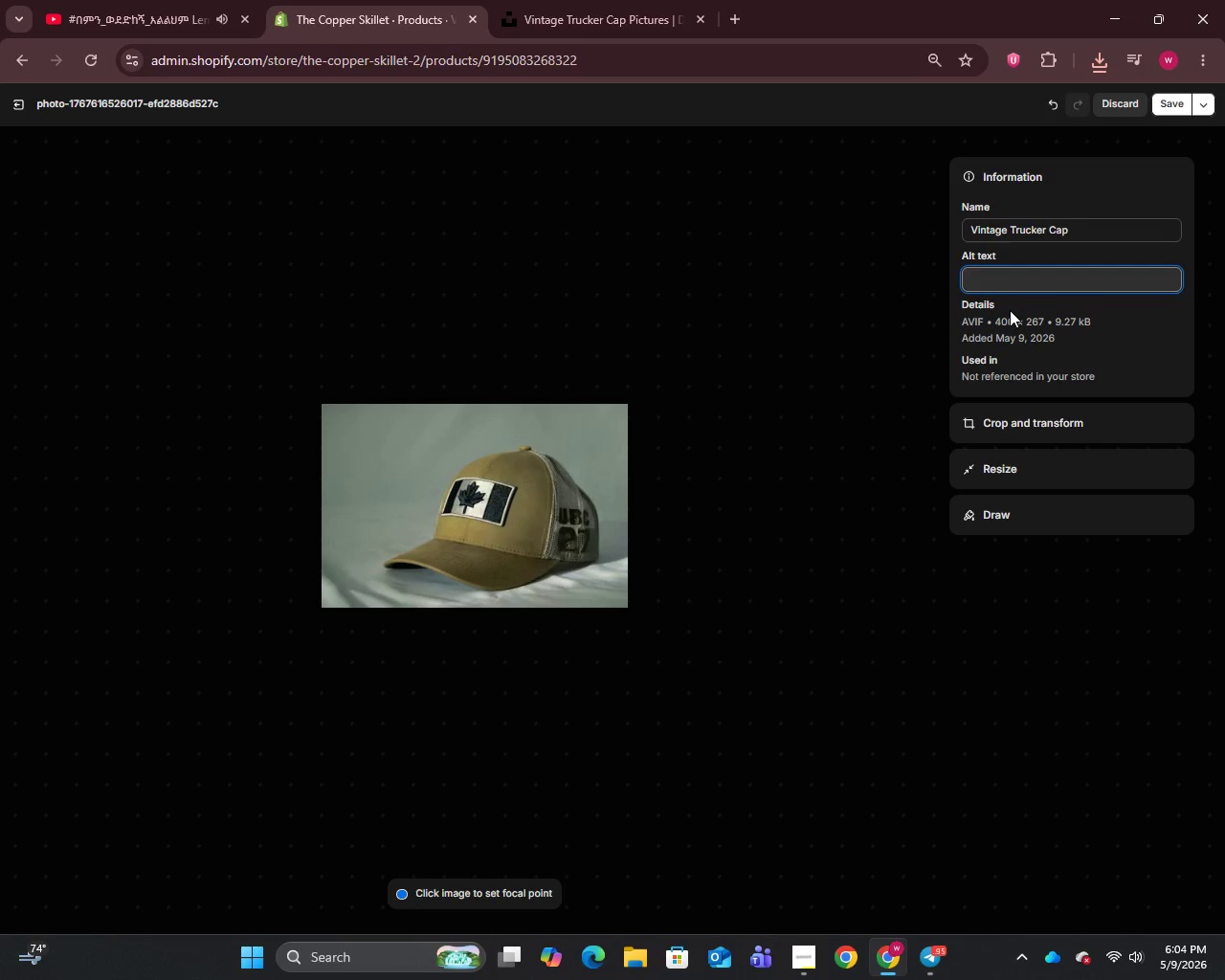 
type(Vintage Trucker Cap breathable mesh back with foam front panel inspired by Copper Skillet farm suppliers)
 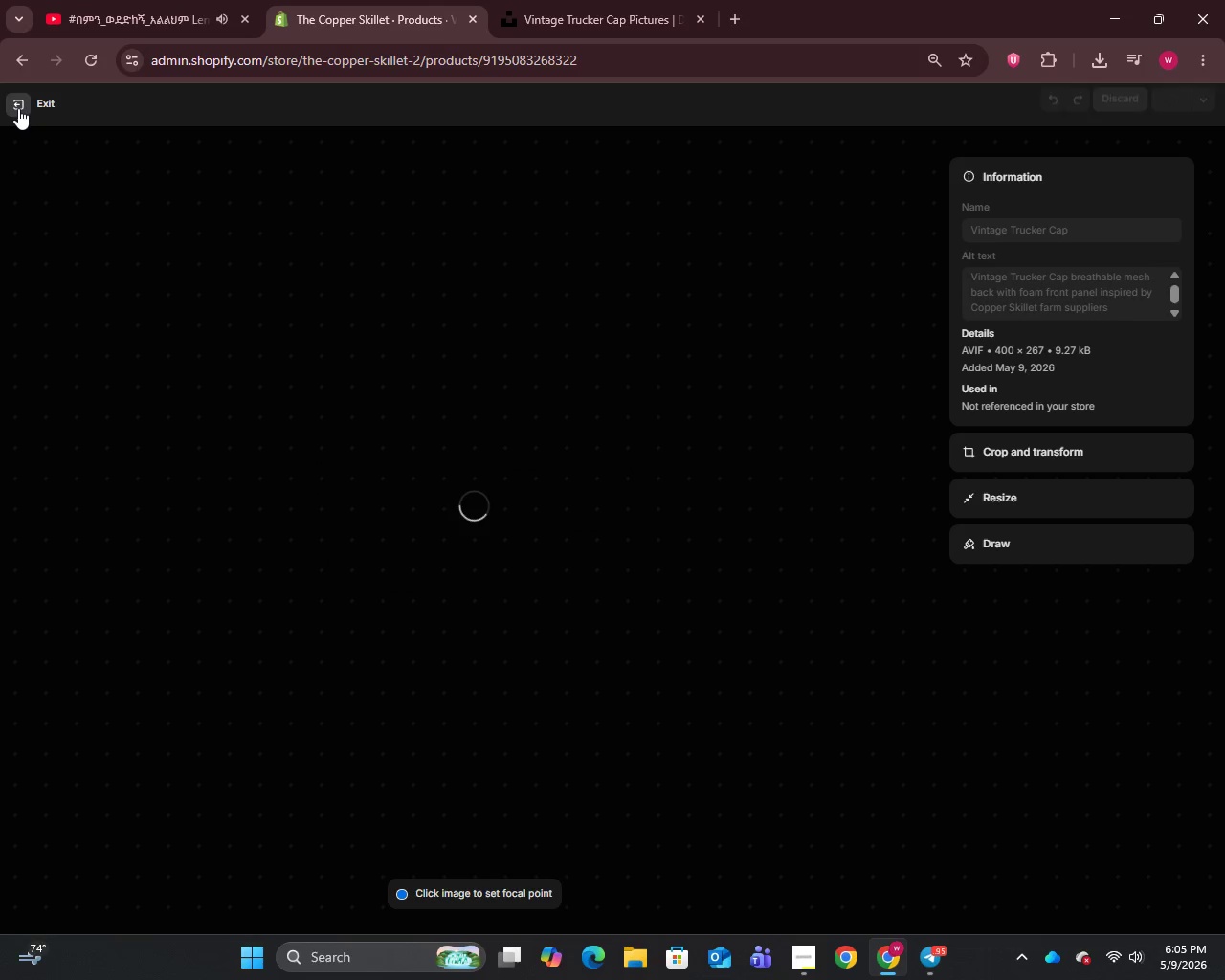 
left_click([18, 108])
 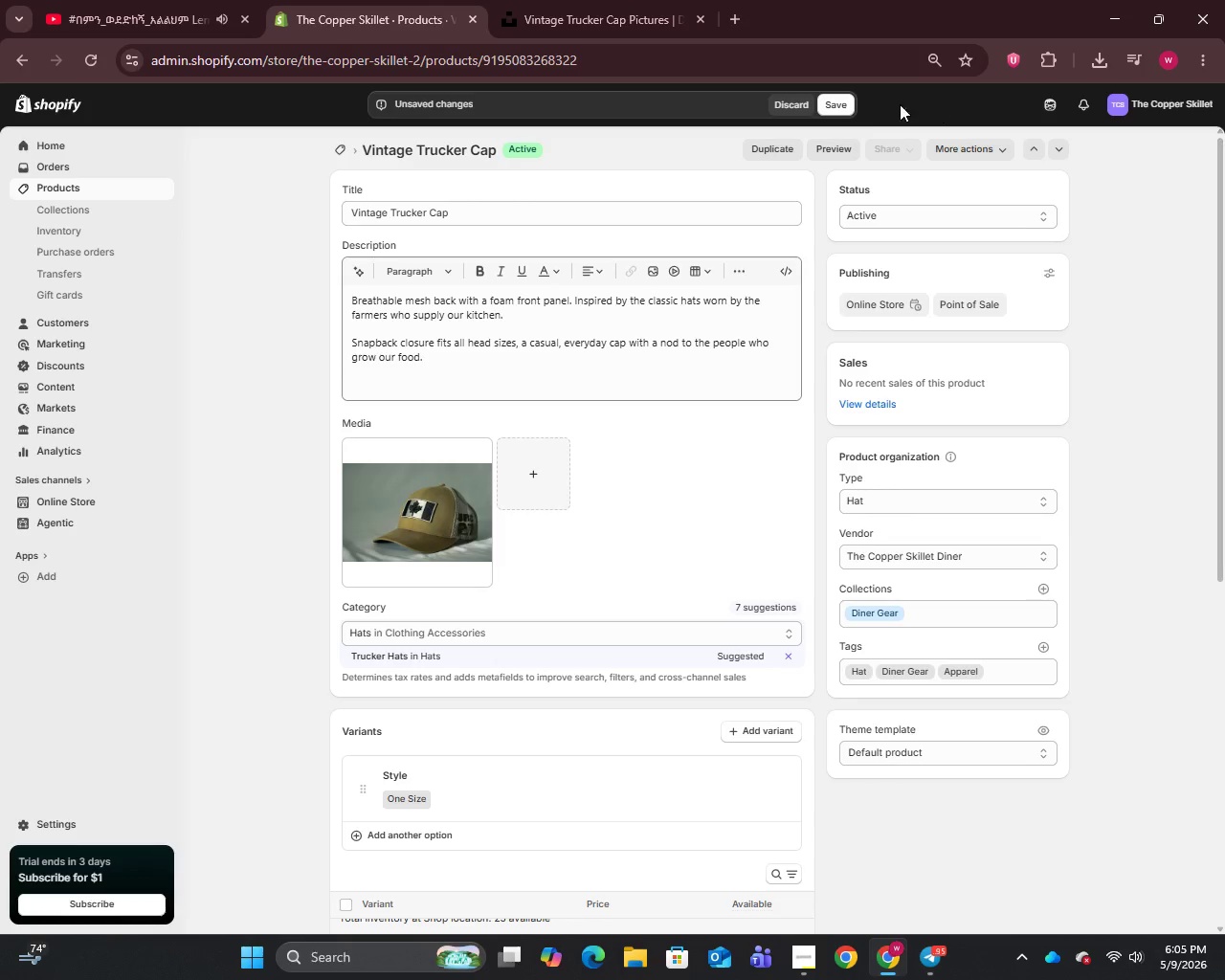 
left_click([845, 107])
 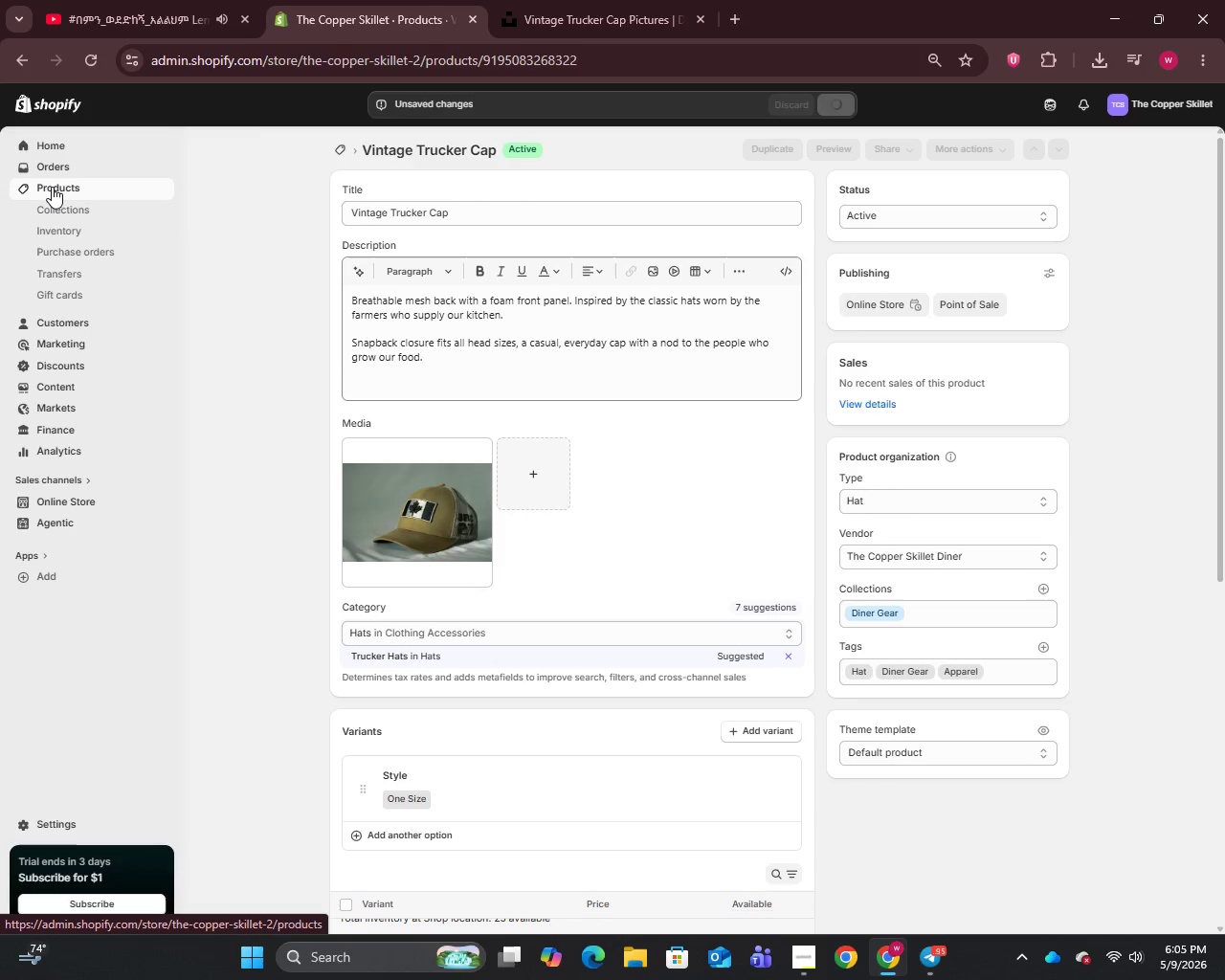 
left_click([52, 187])
 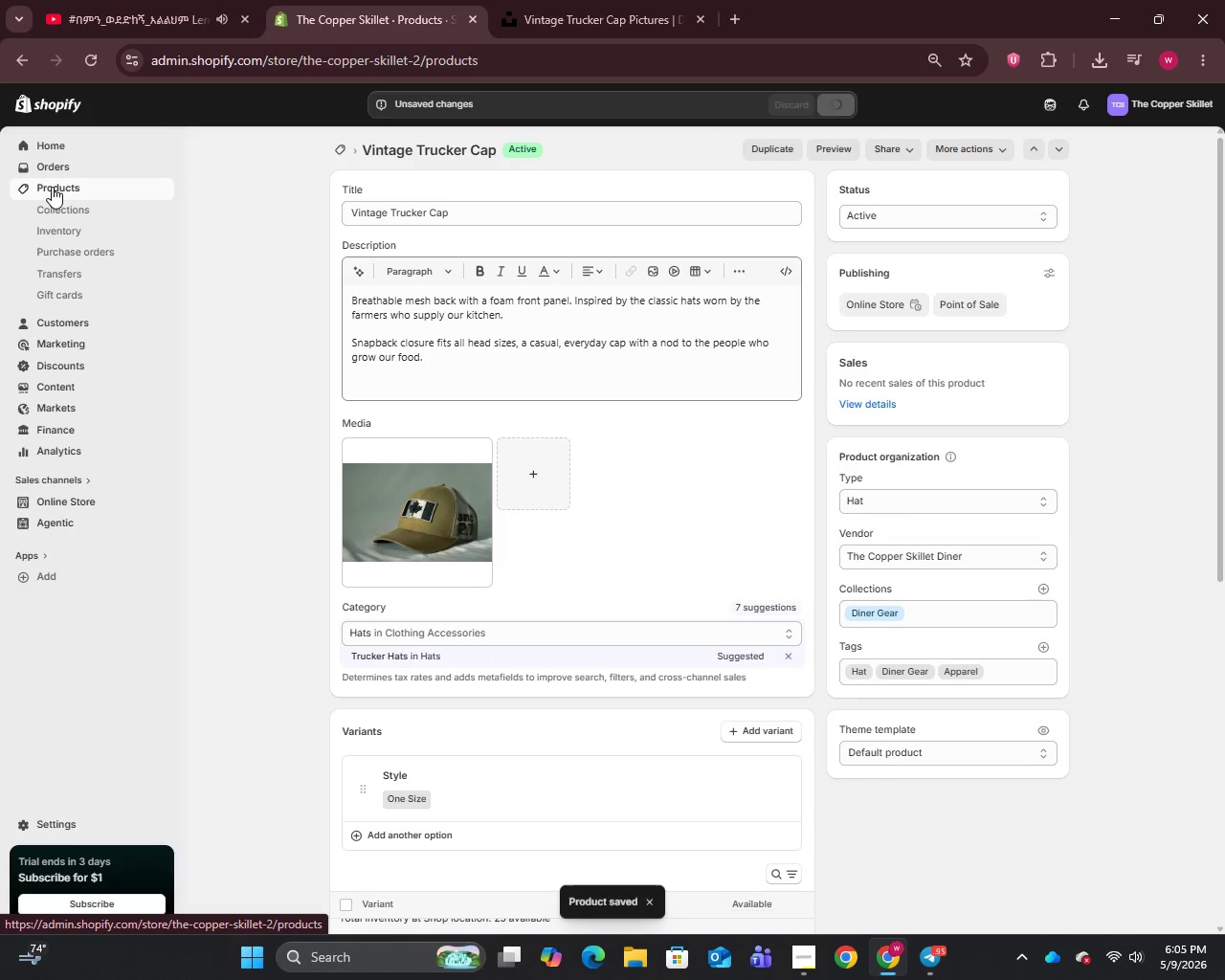 
left_click([52, 187])
 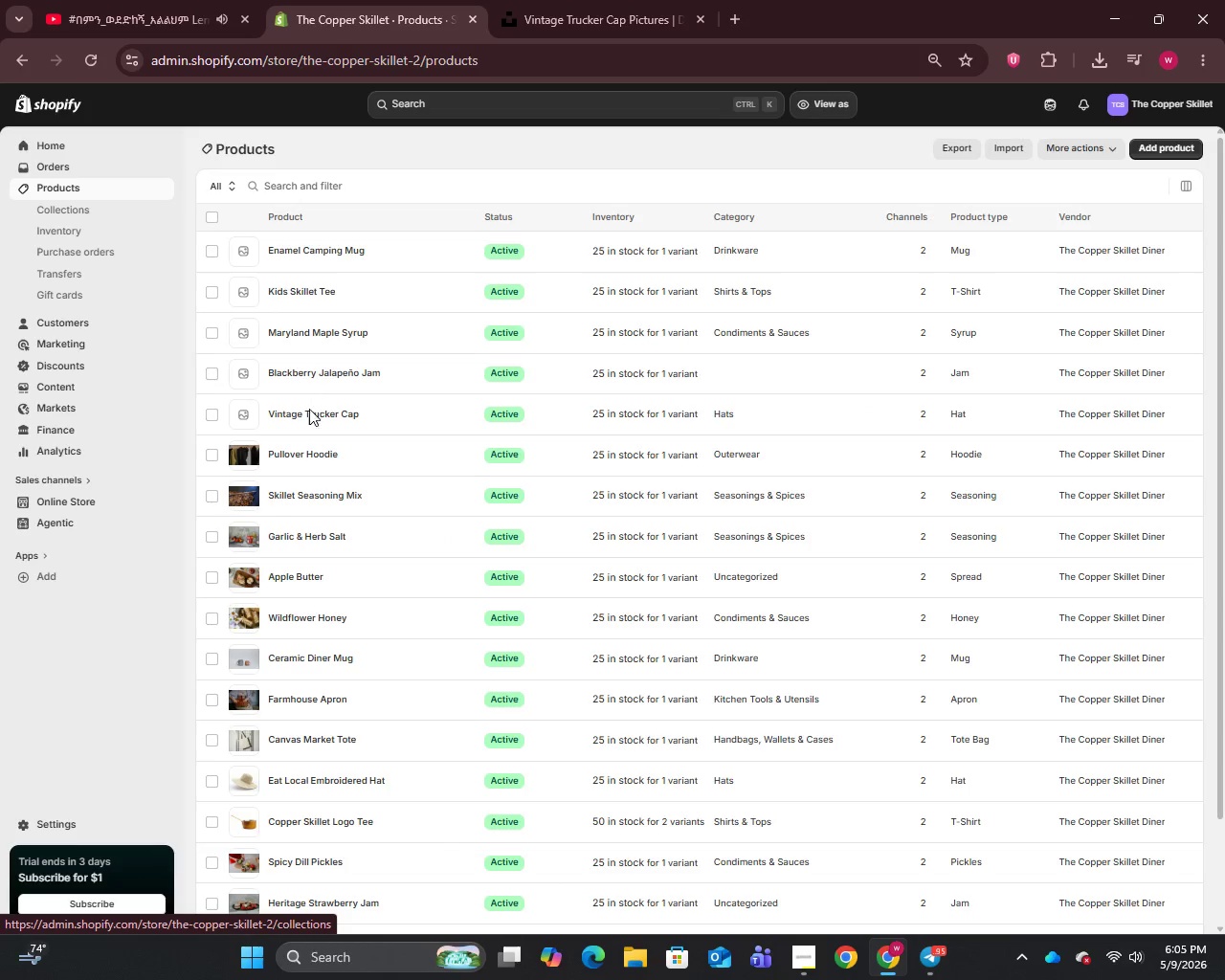 
left_click([303, 418])
 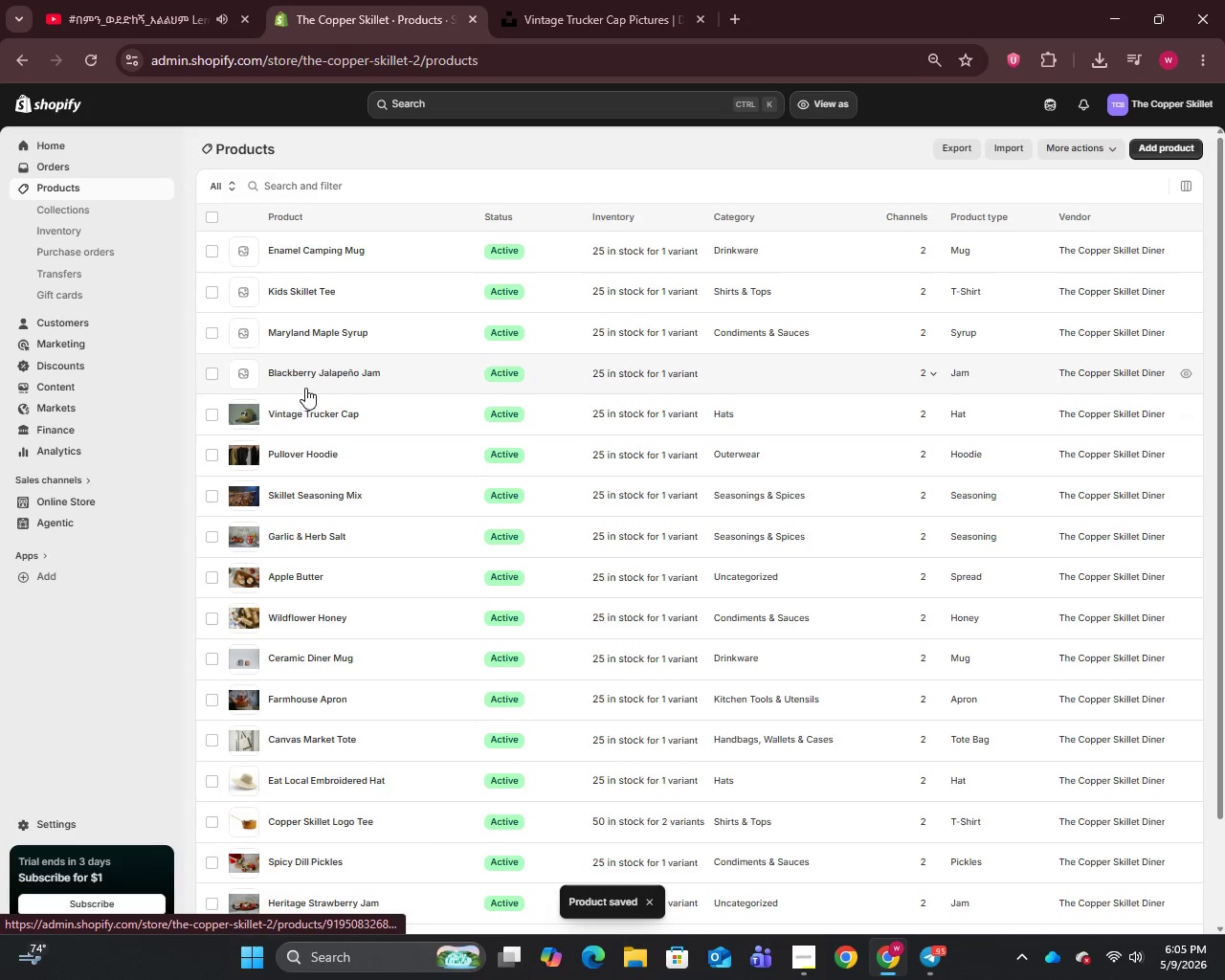 
left_click([306, 378])
 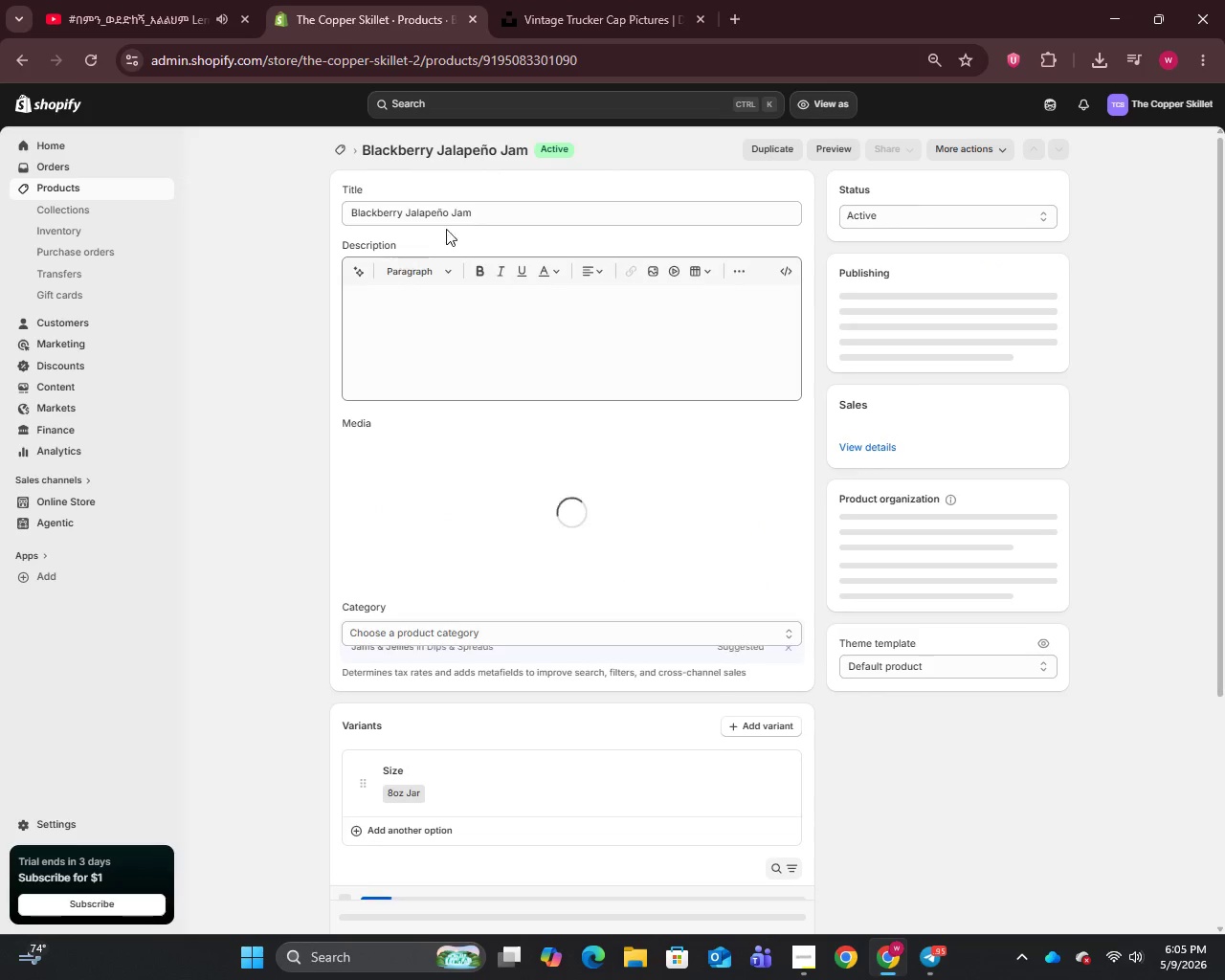 
left_click([483, 213])
 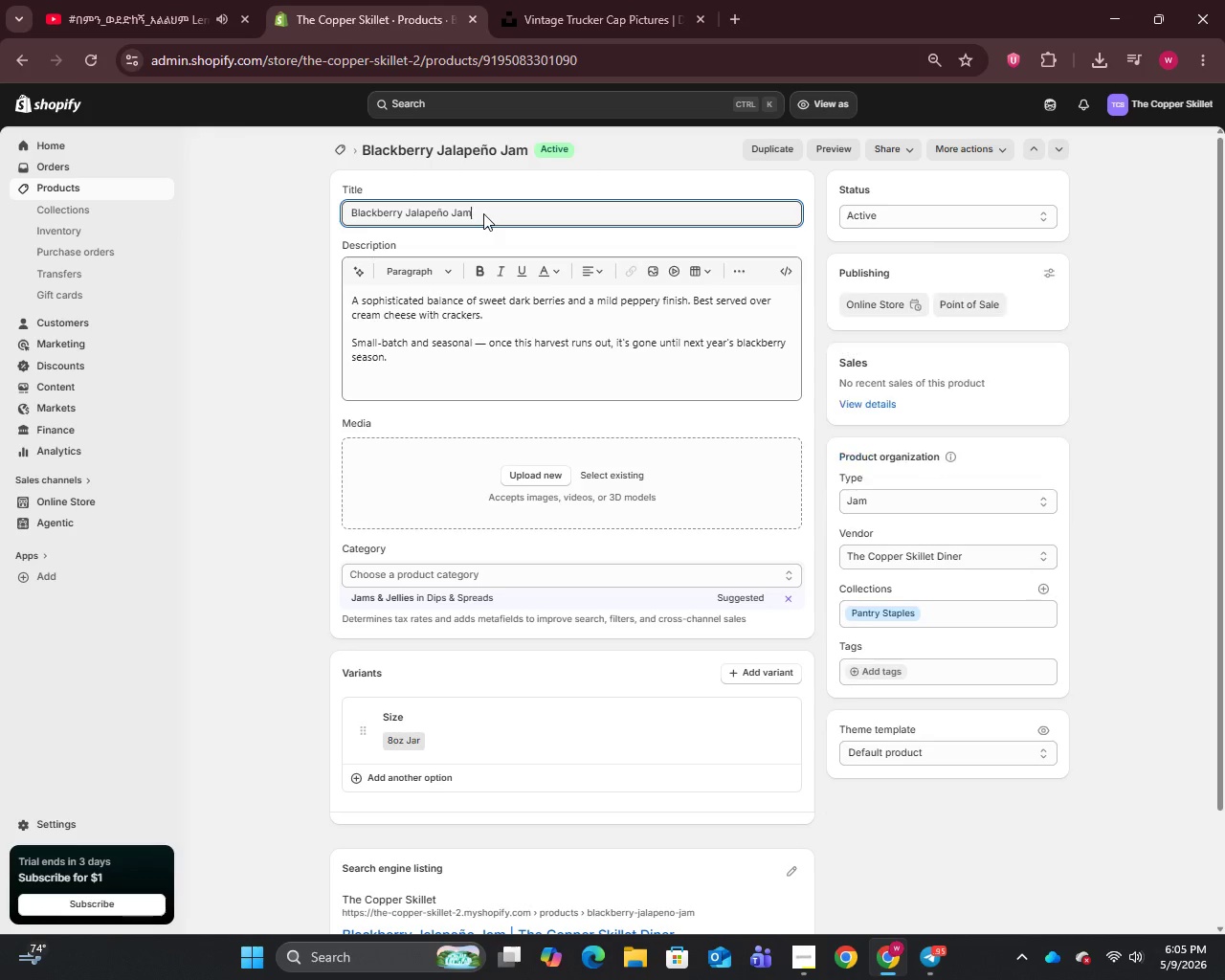 
key(Control+A)
 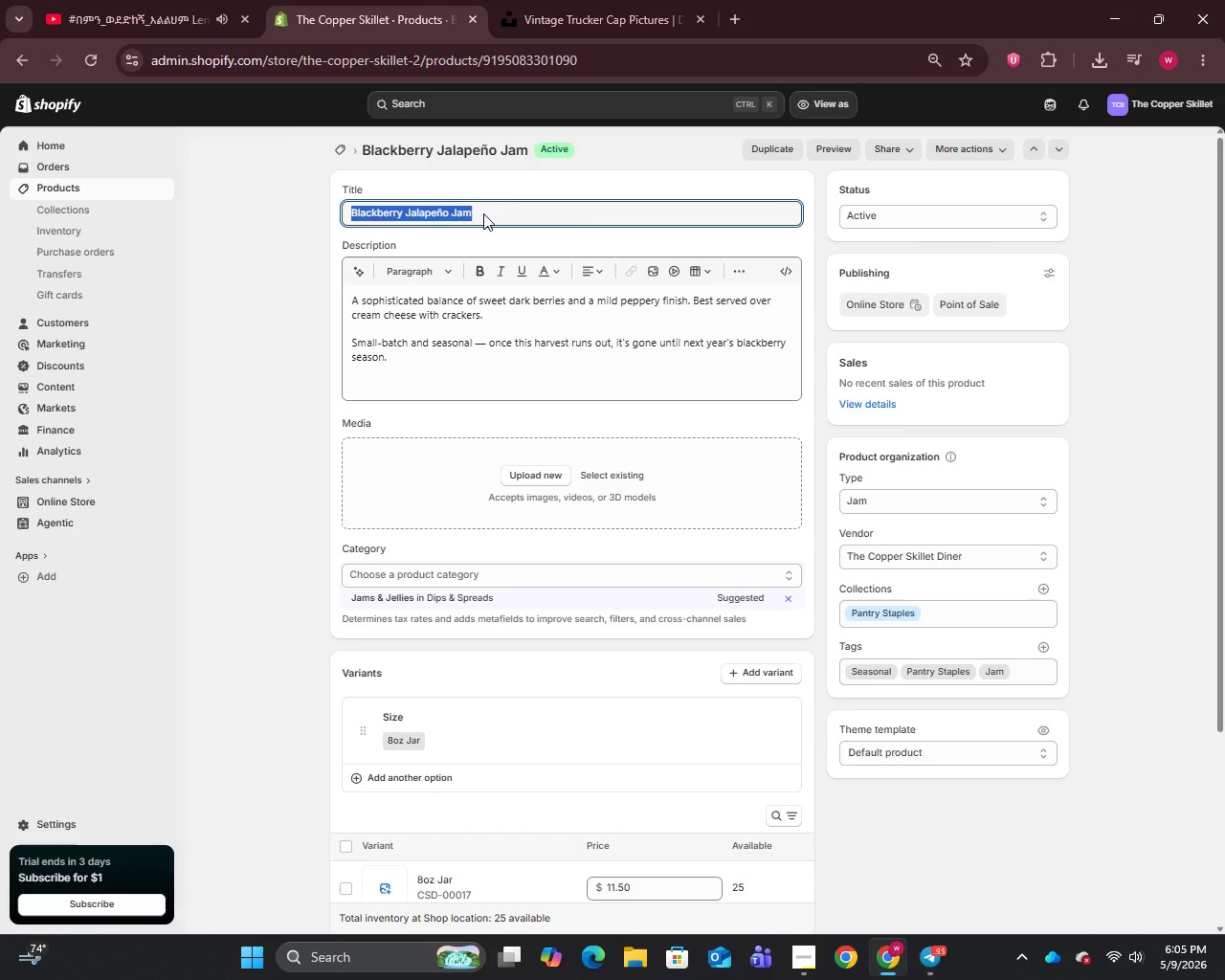 
key(Control+C)
 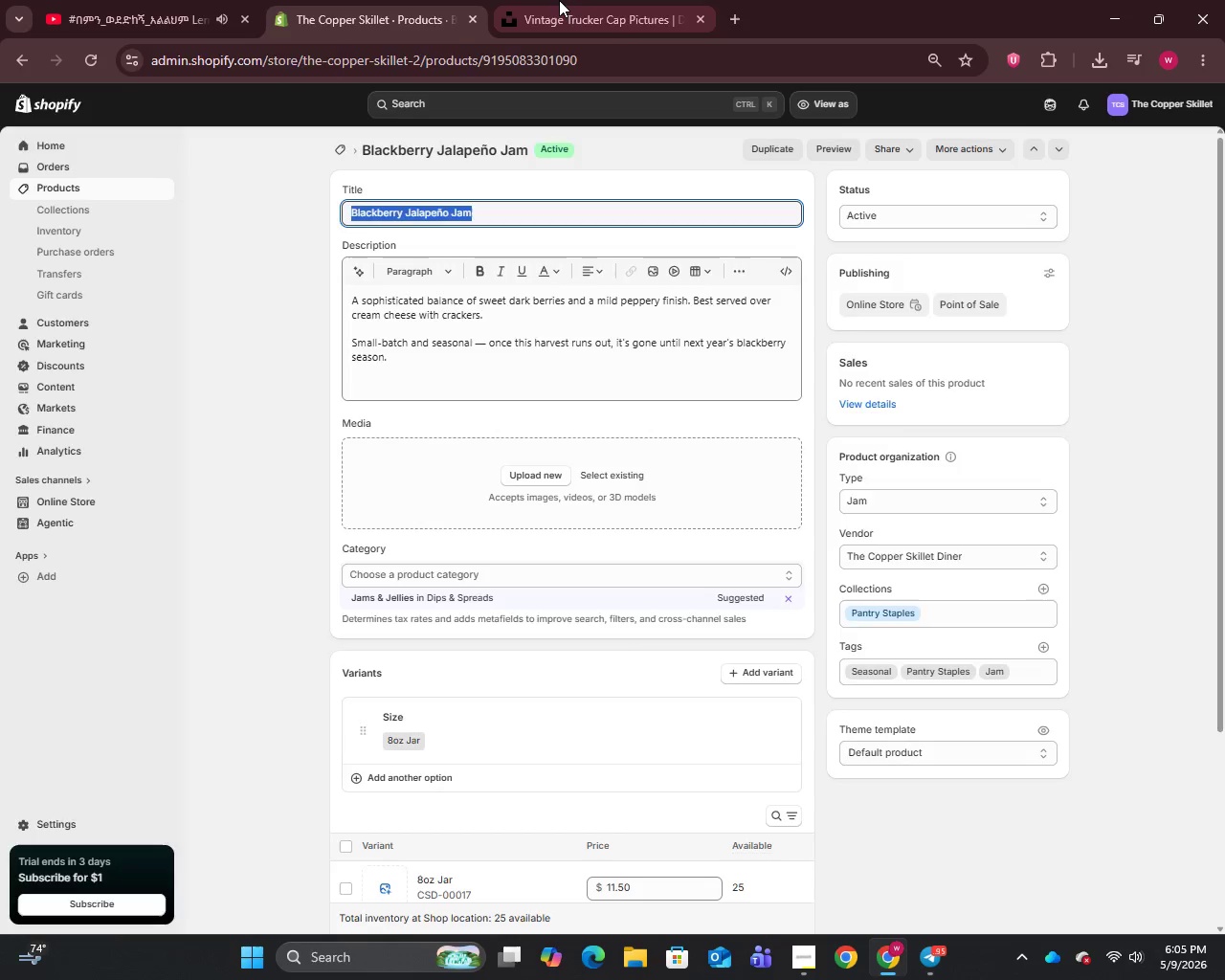 
left_click([558, 0])
 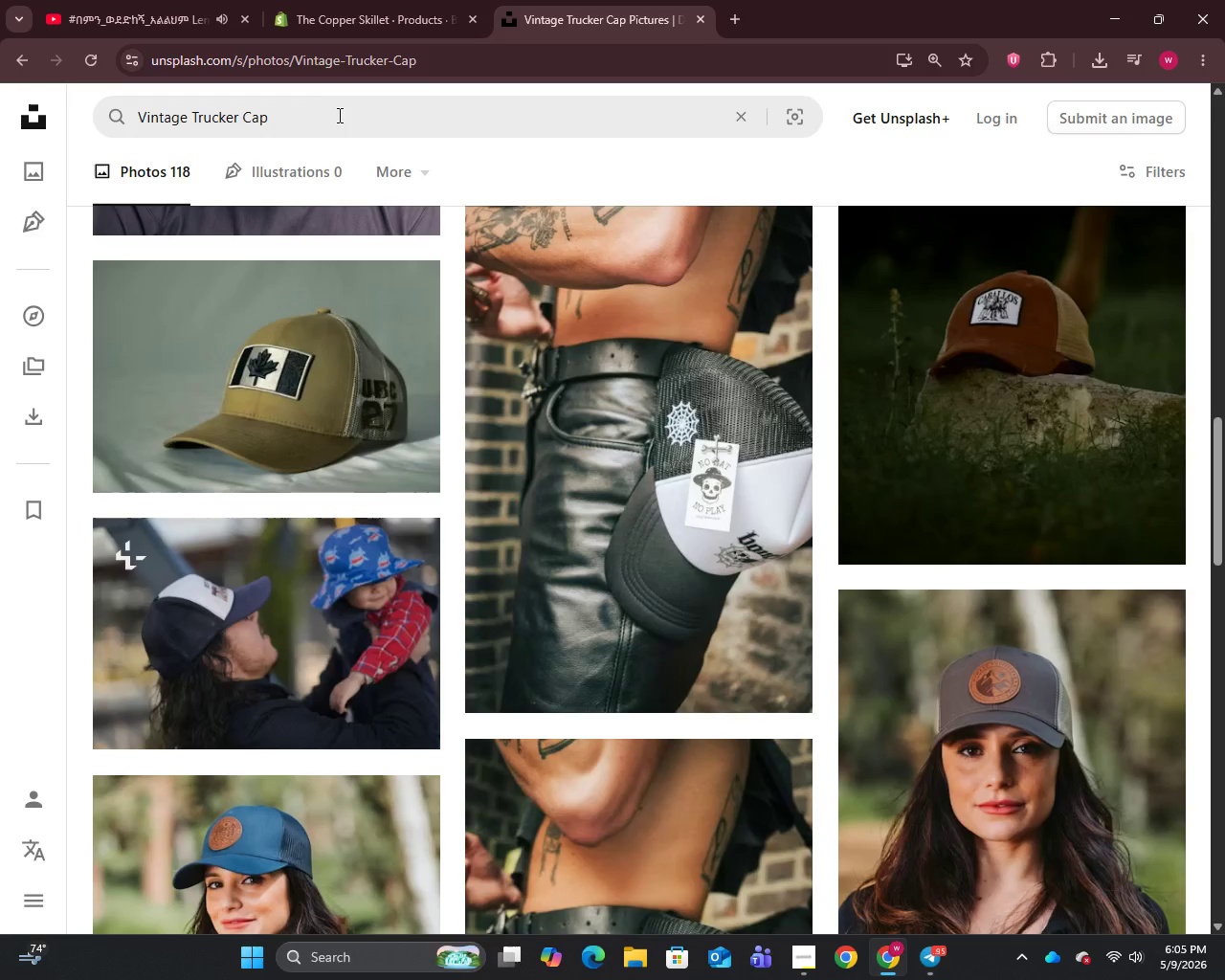 
left_click([334, 119])
 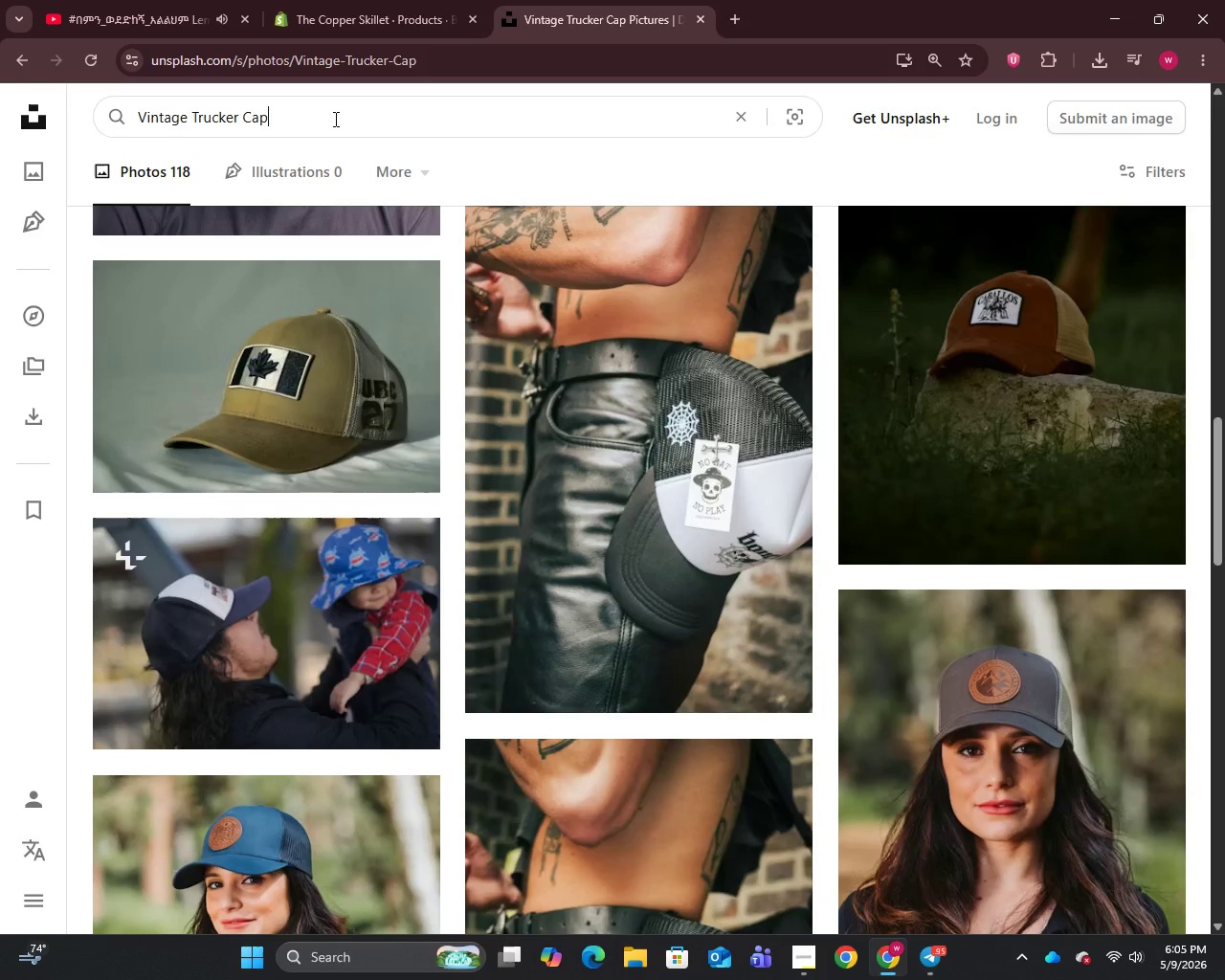 
key(Control+A)
 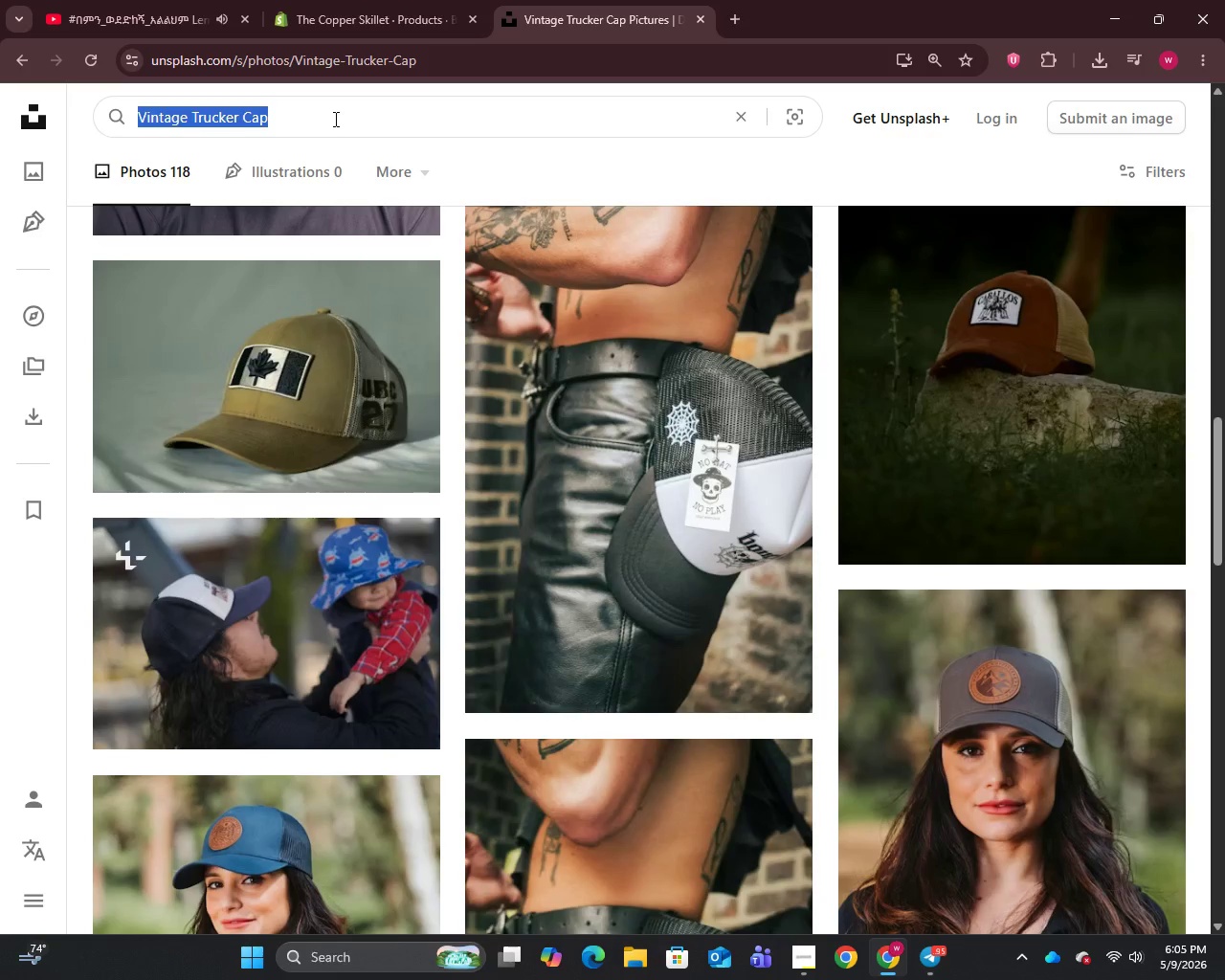 
key(Control+V)
 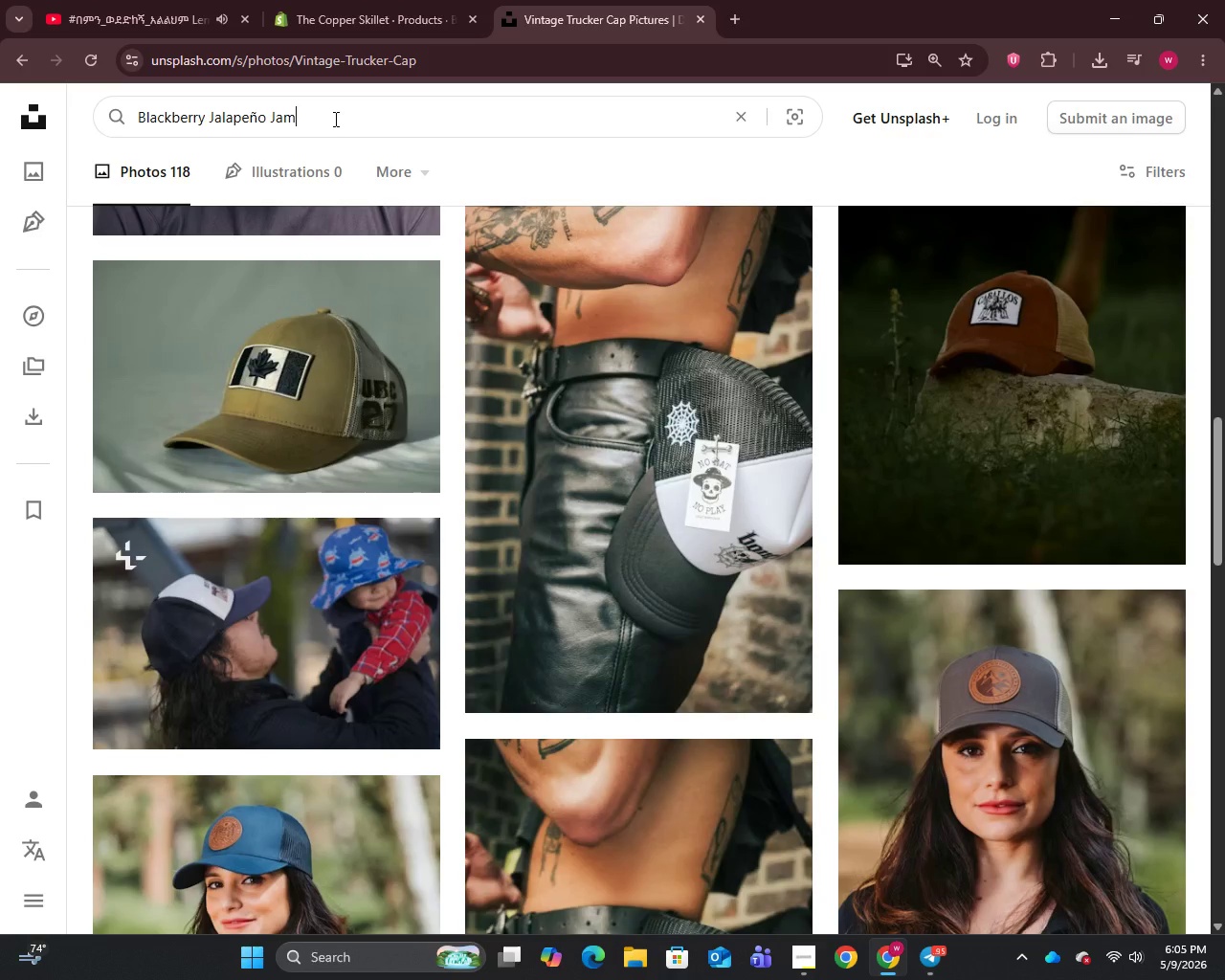 
key(Enter)
 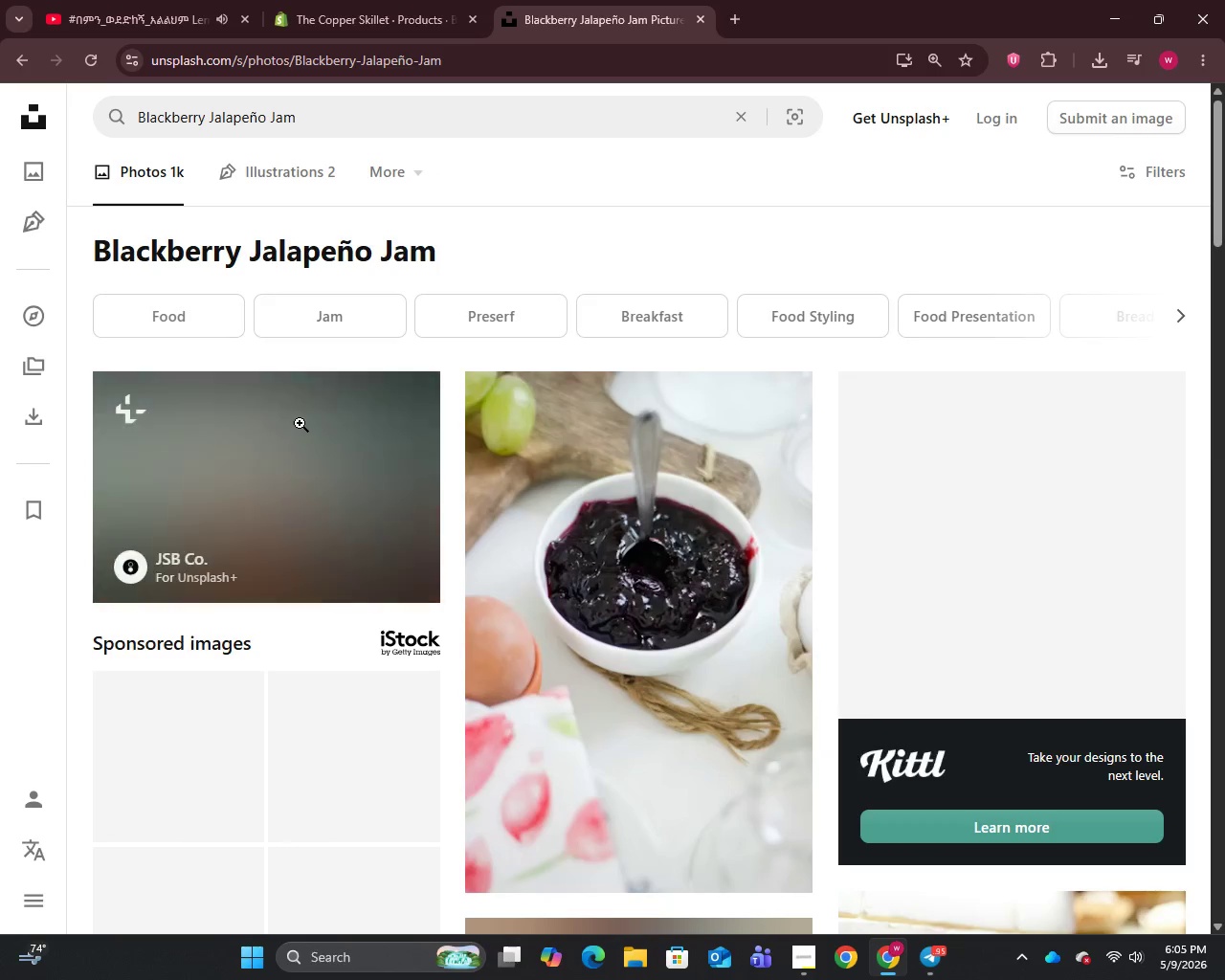 
right_click([263, 467])
 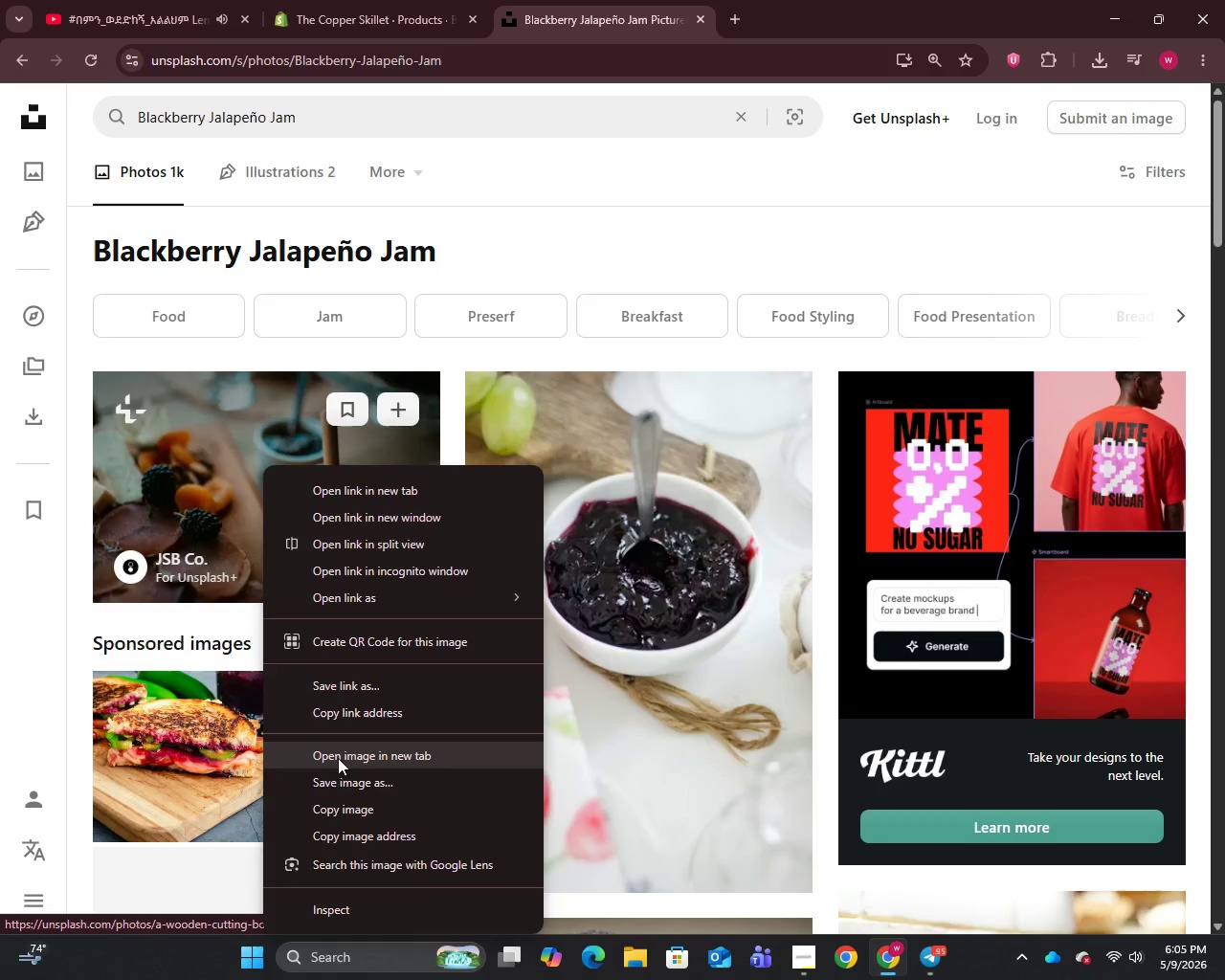 
left_click([335, 779])
 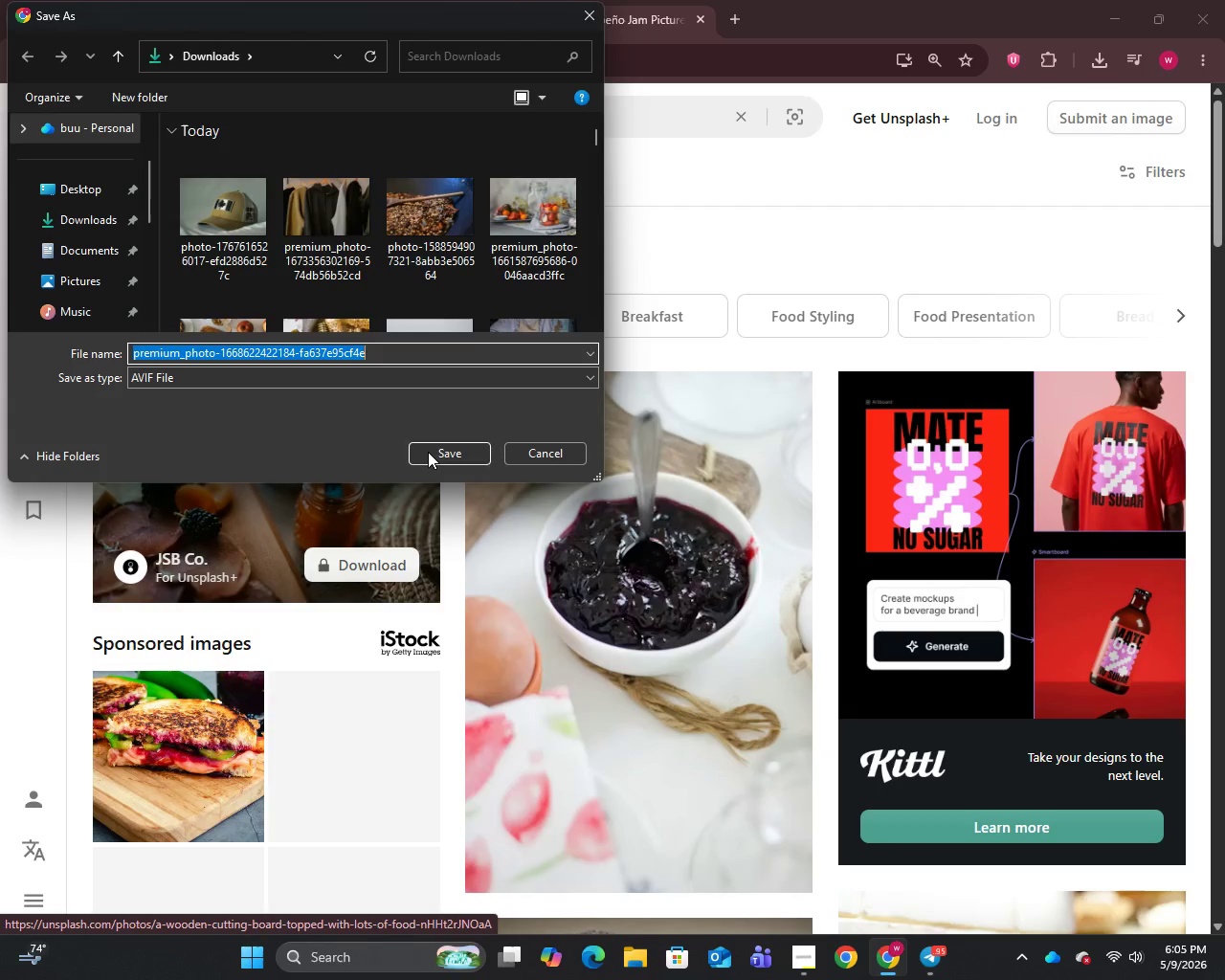 
left_click([441, 449])
 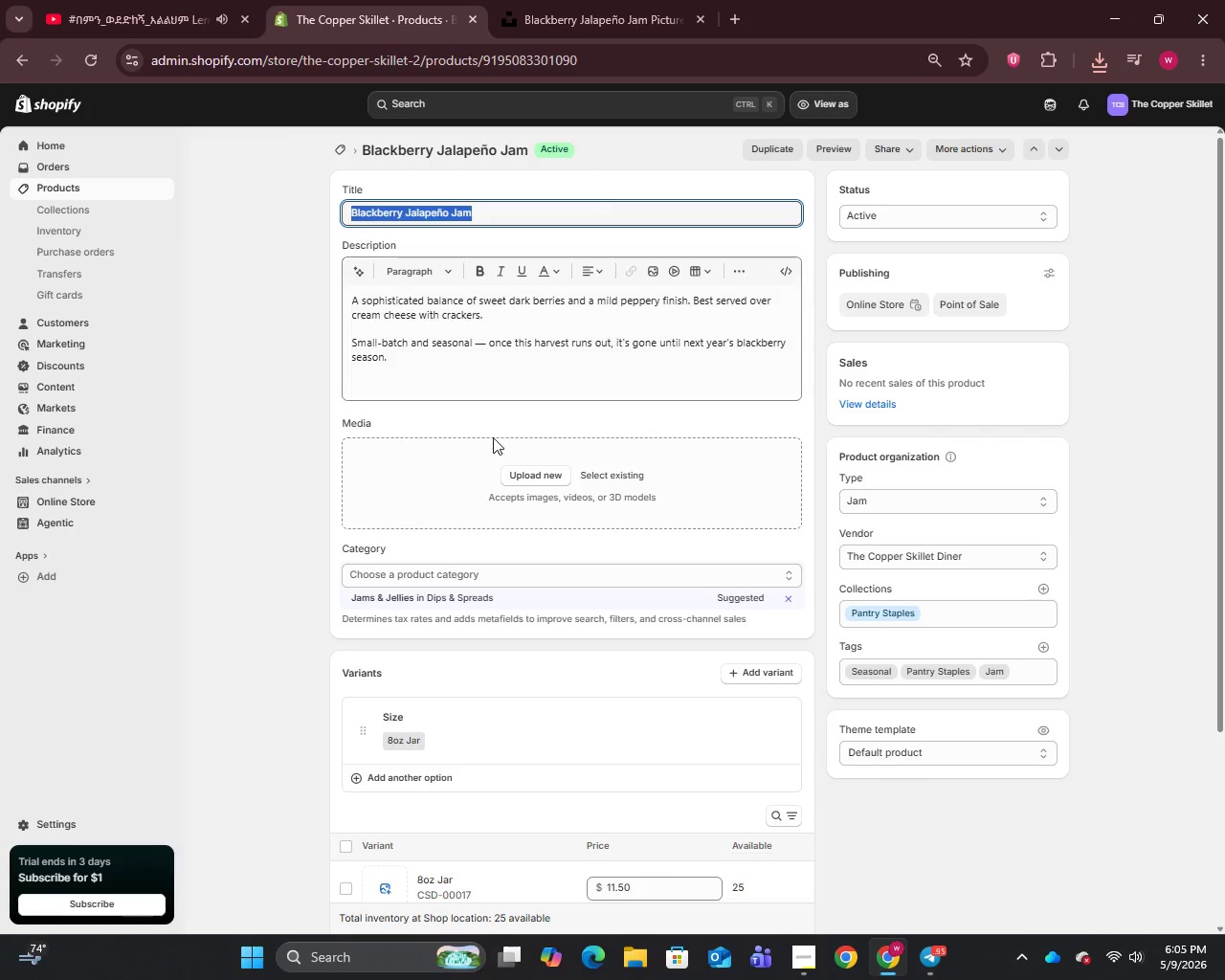 
left_click([518, 476])
 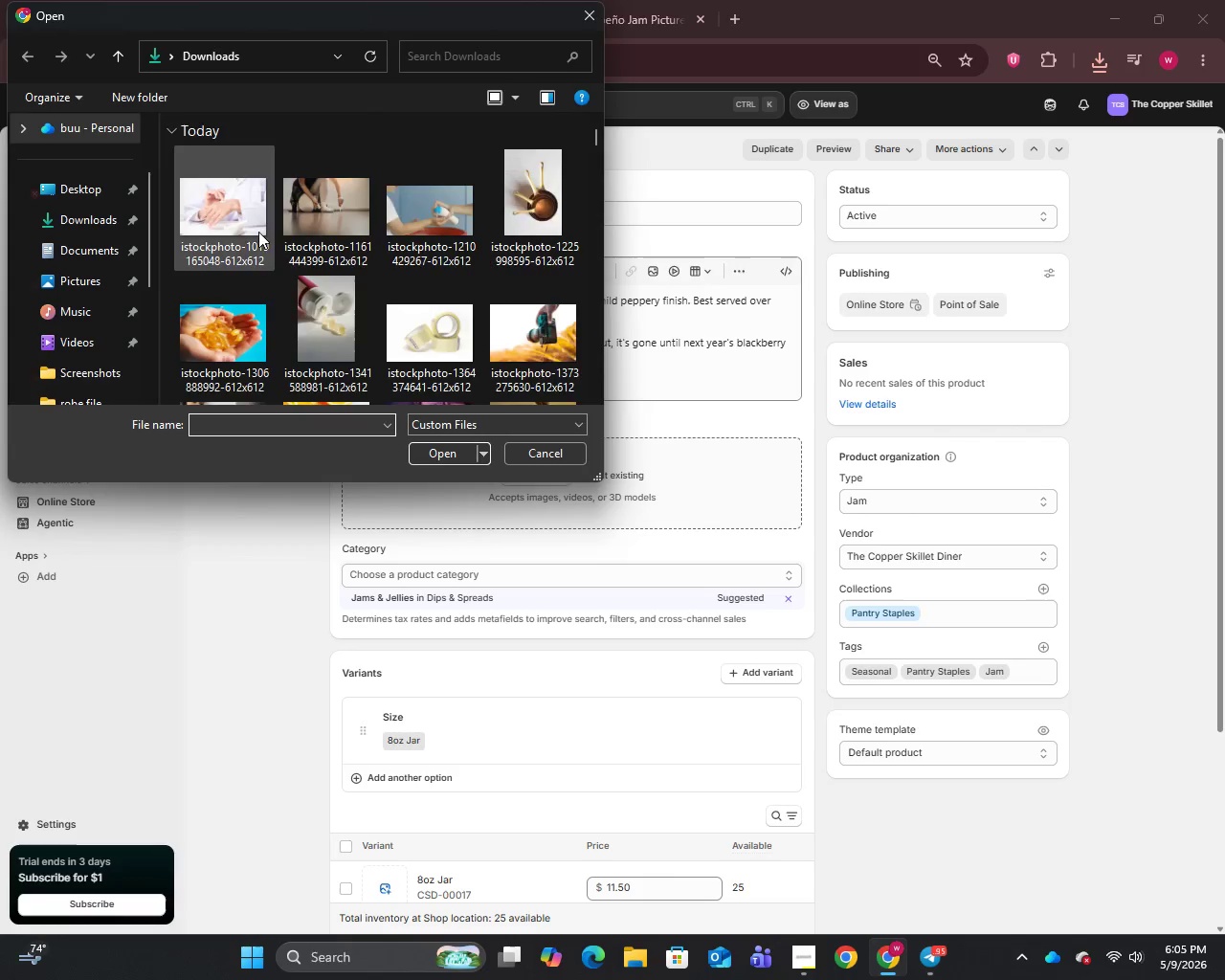 
left_click([239, 232])
 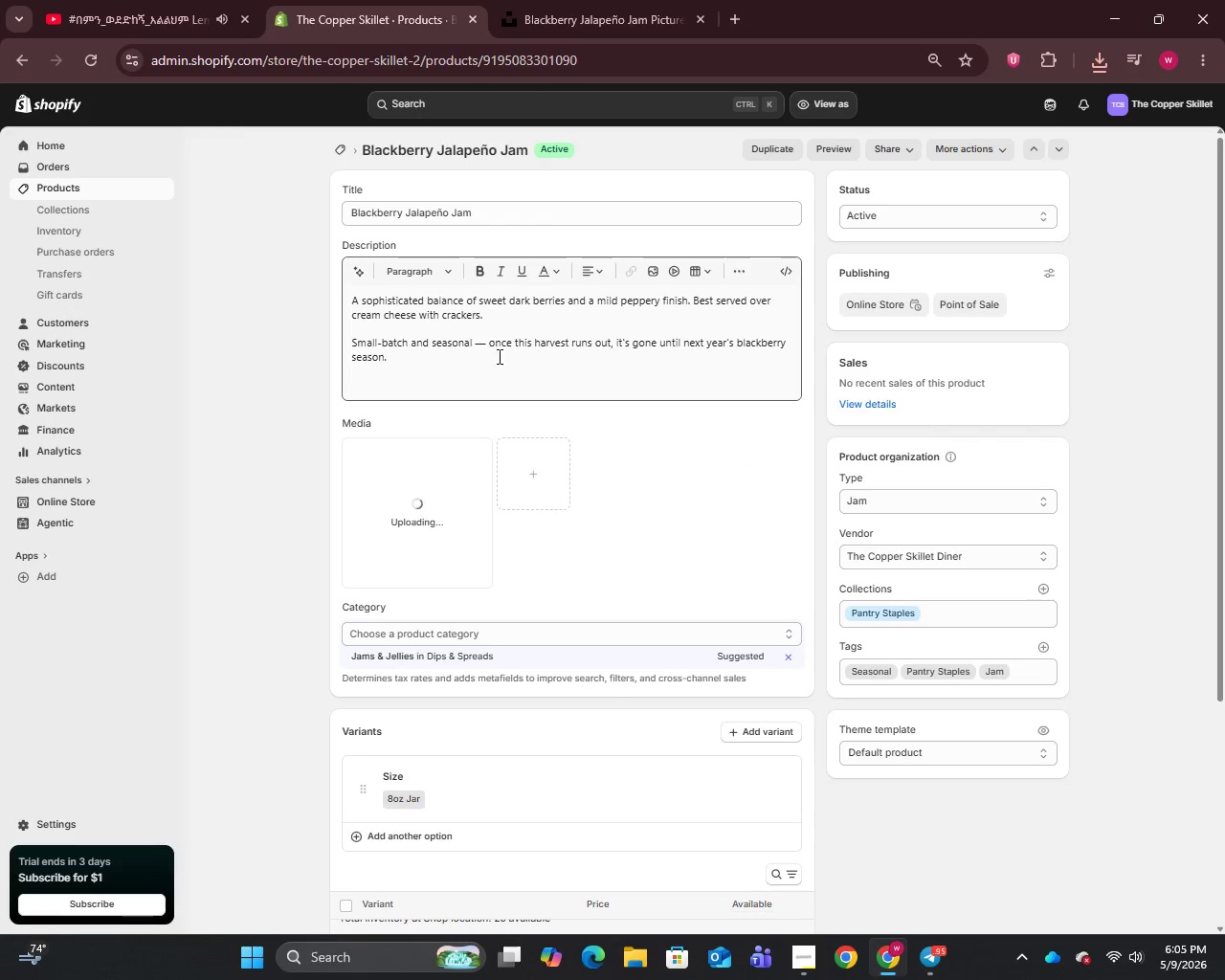 
left_click([484, 345])
 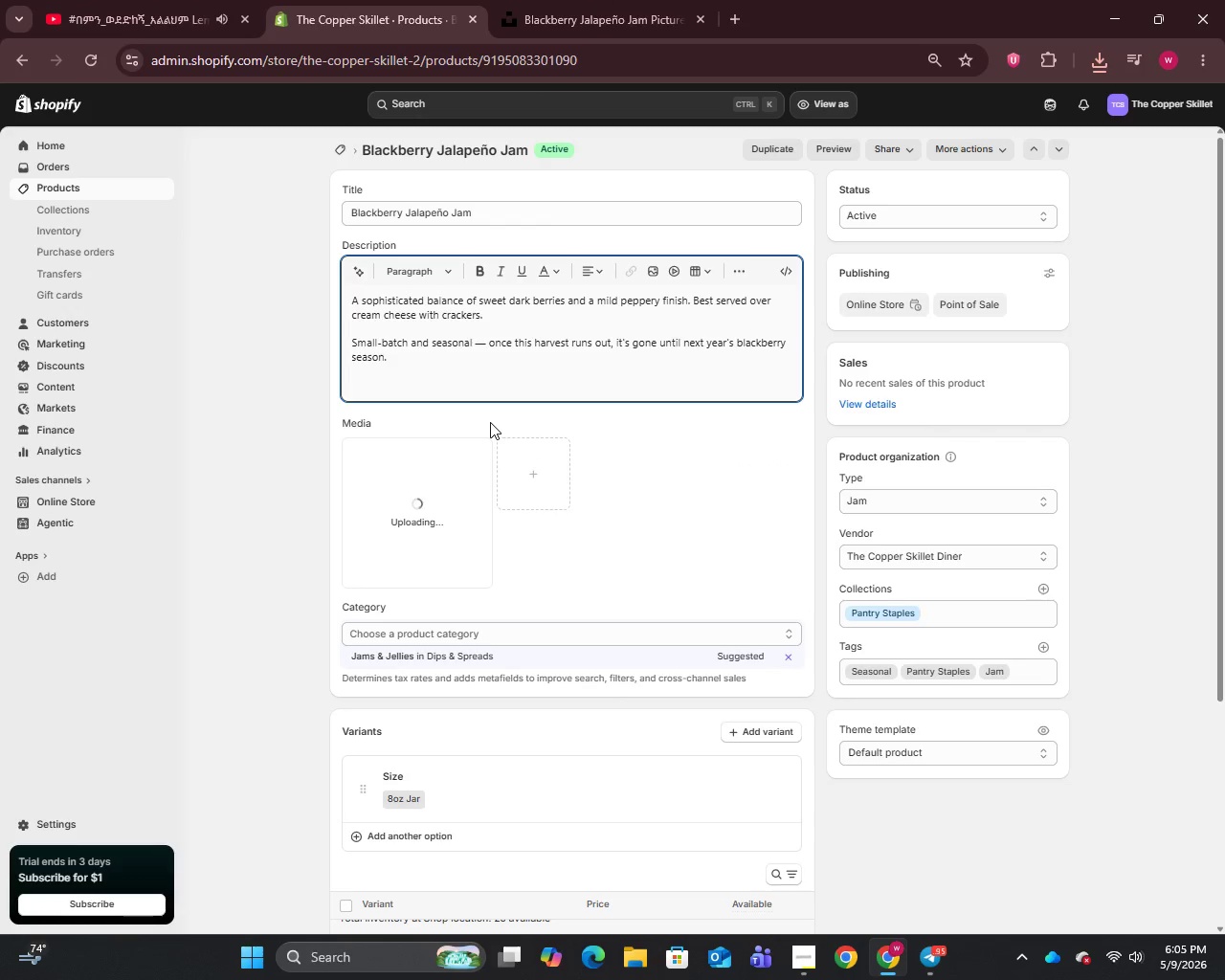 
key(Backspace)
 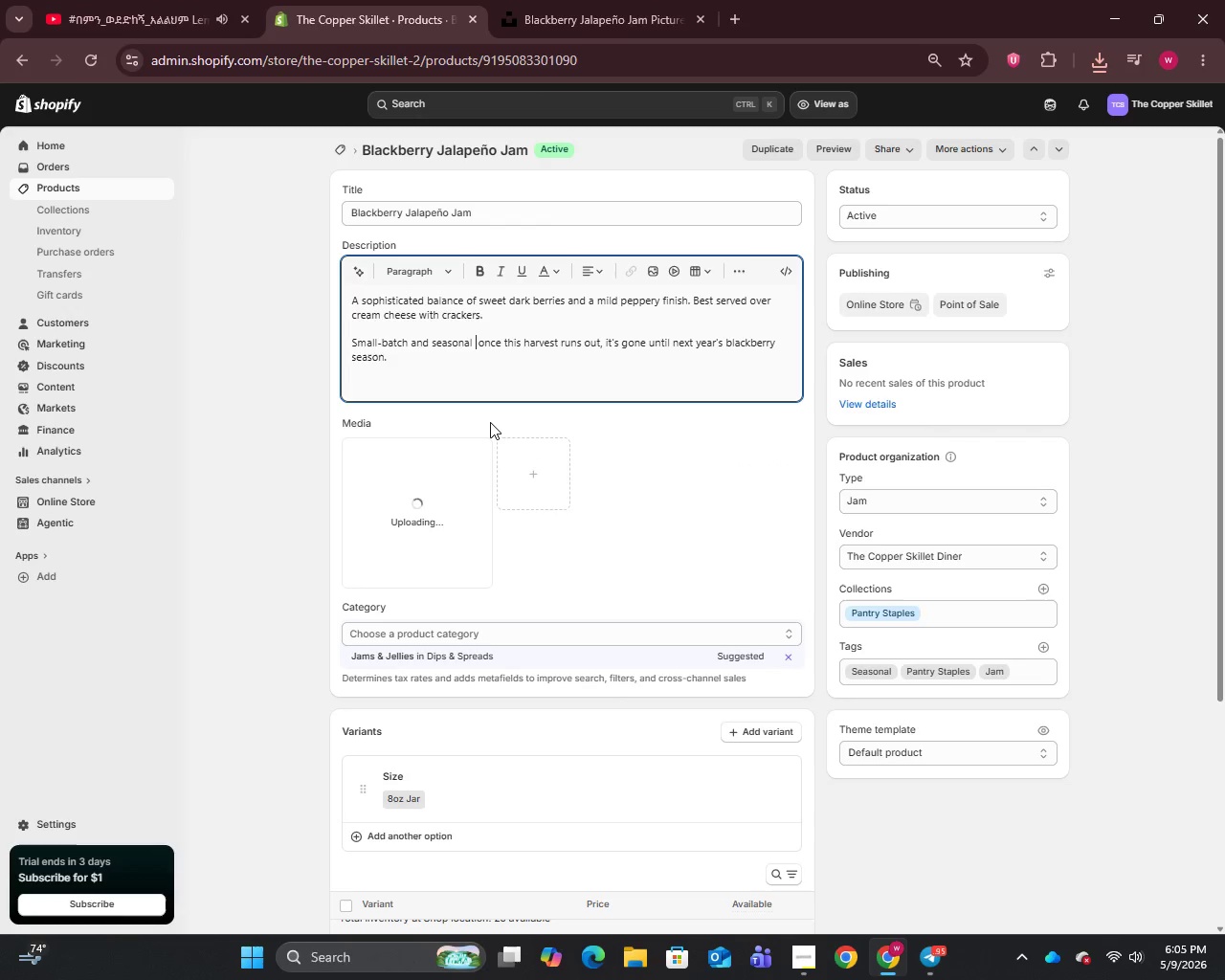 
key(Backspace)
 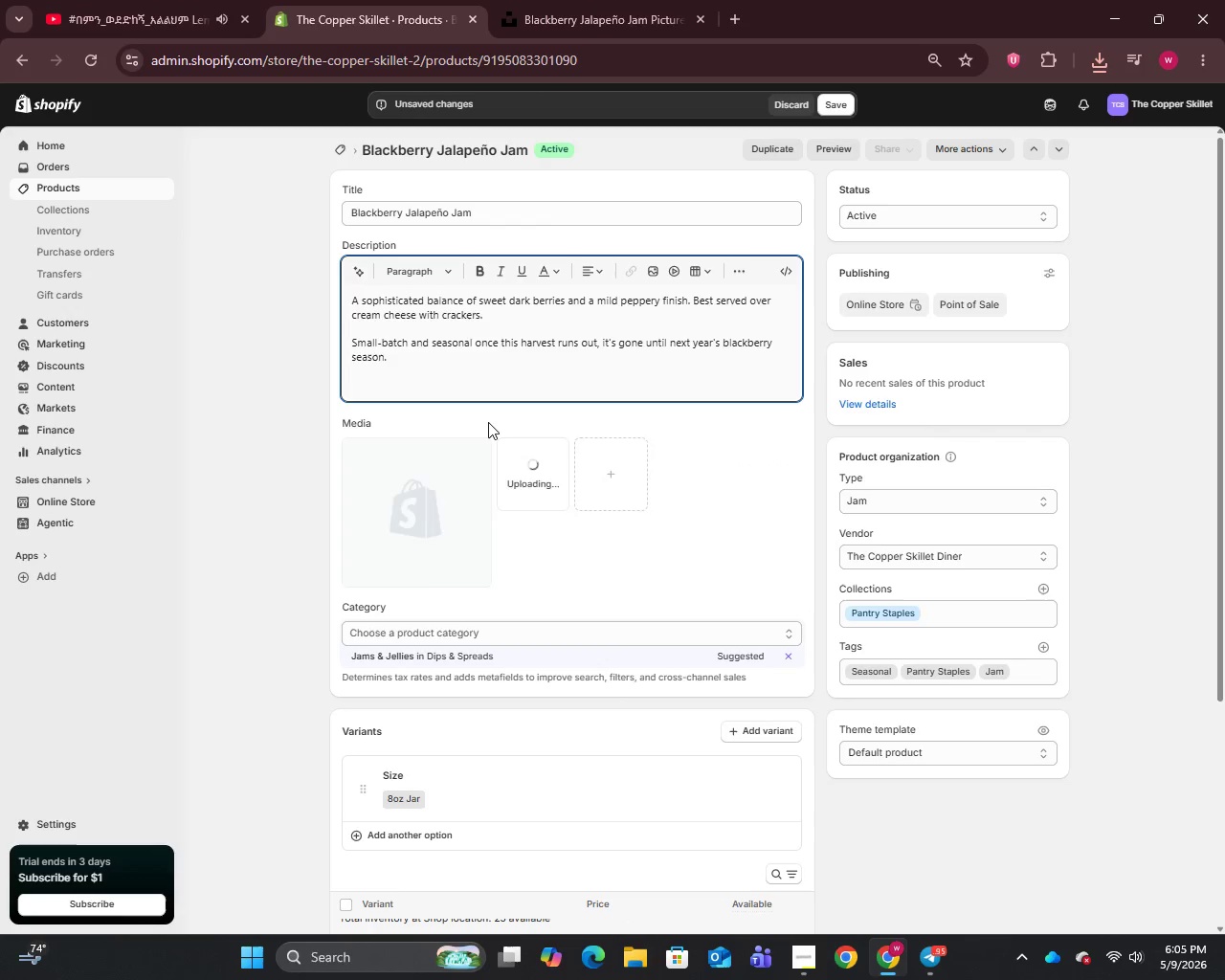 
key(Comma)
 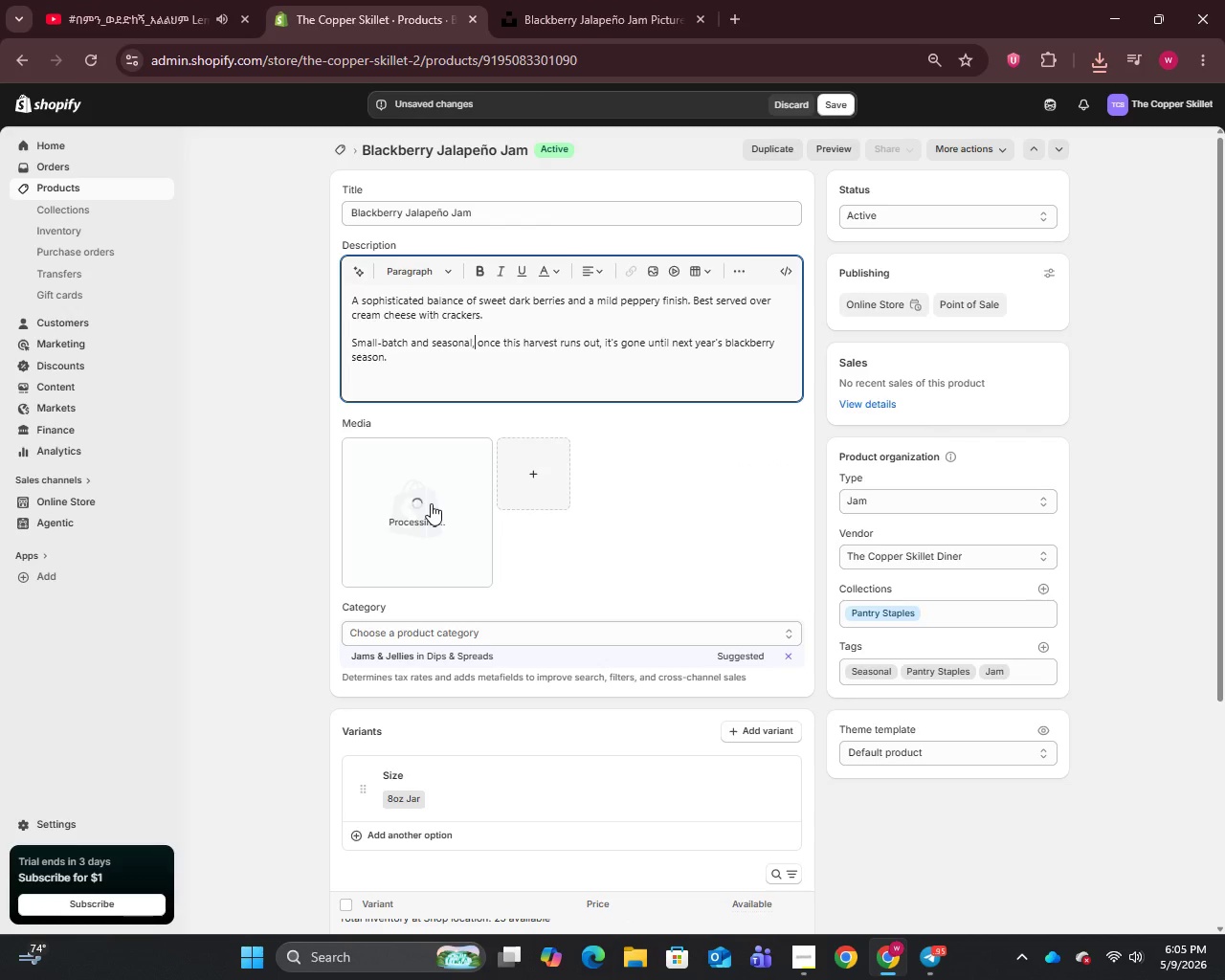 
left_click([431, 503])
 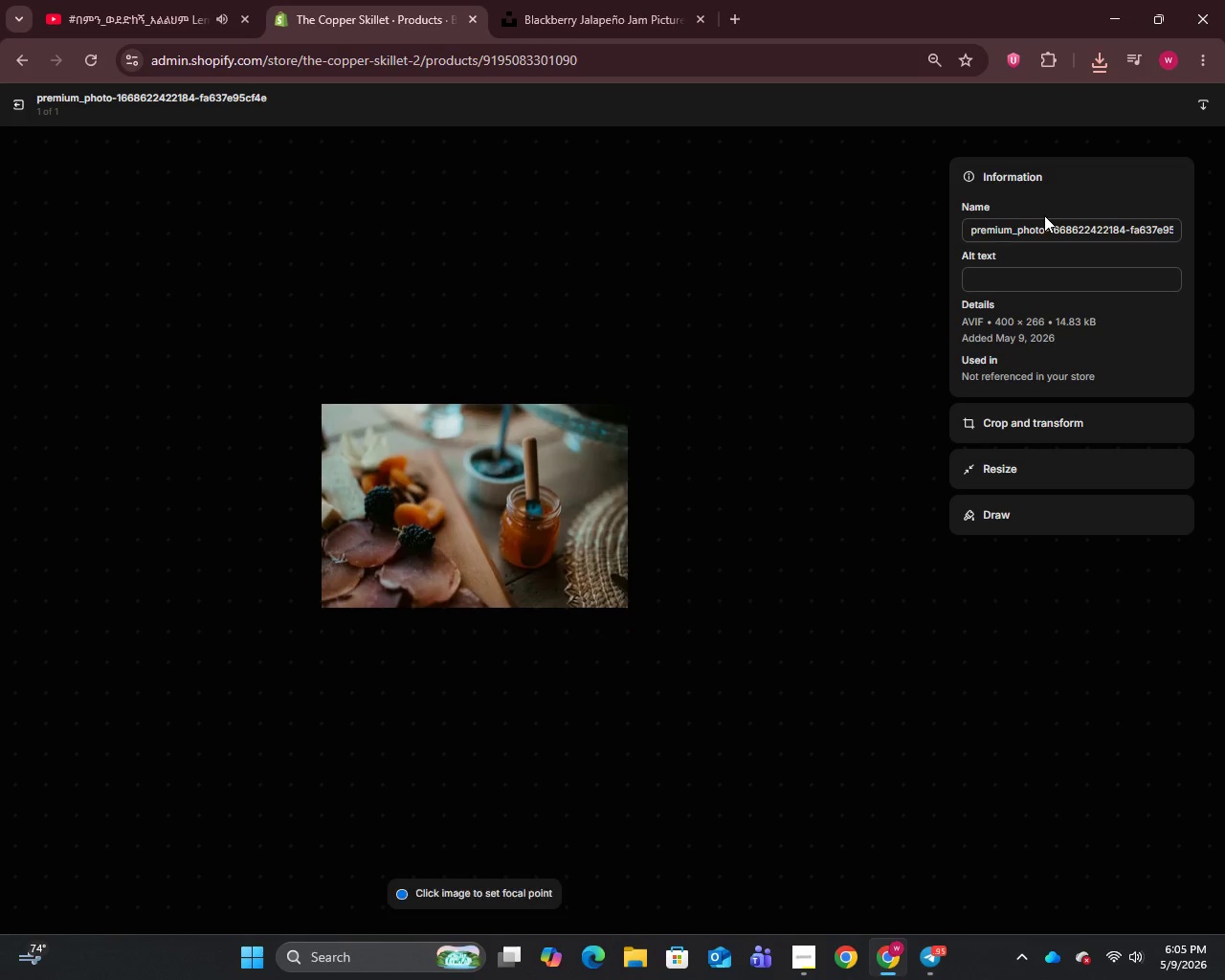 
left_click([1039, 233])
 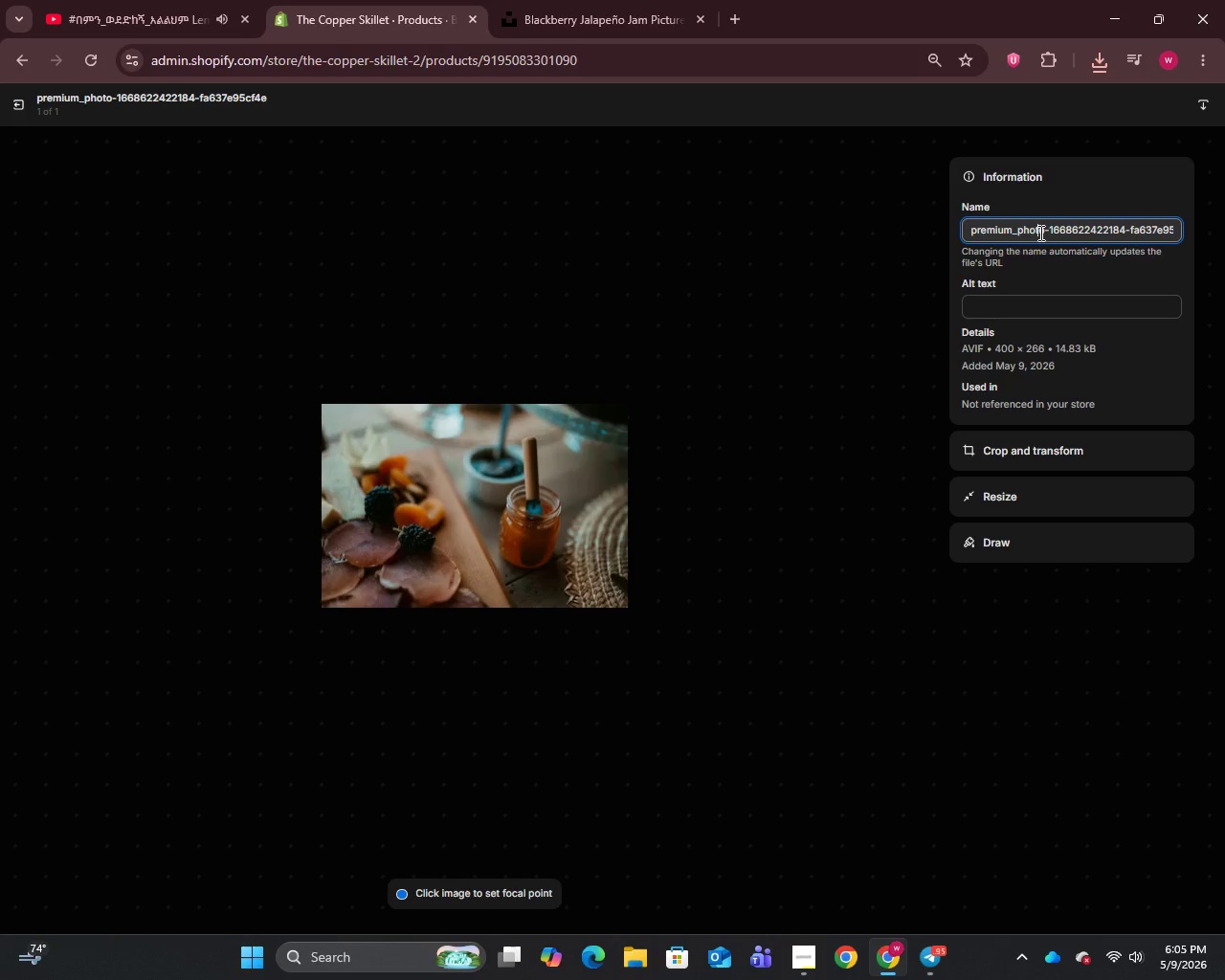 
key(Control+A)
 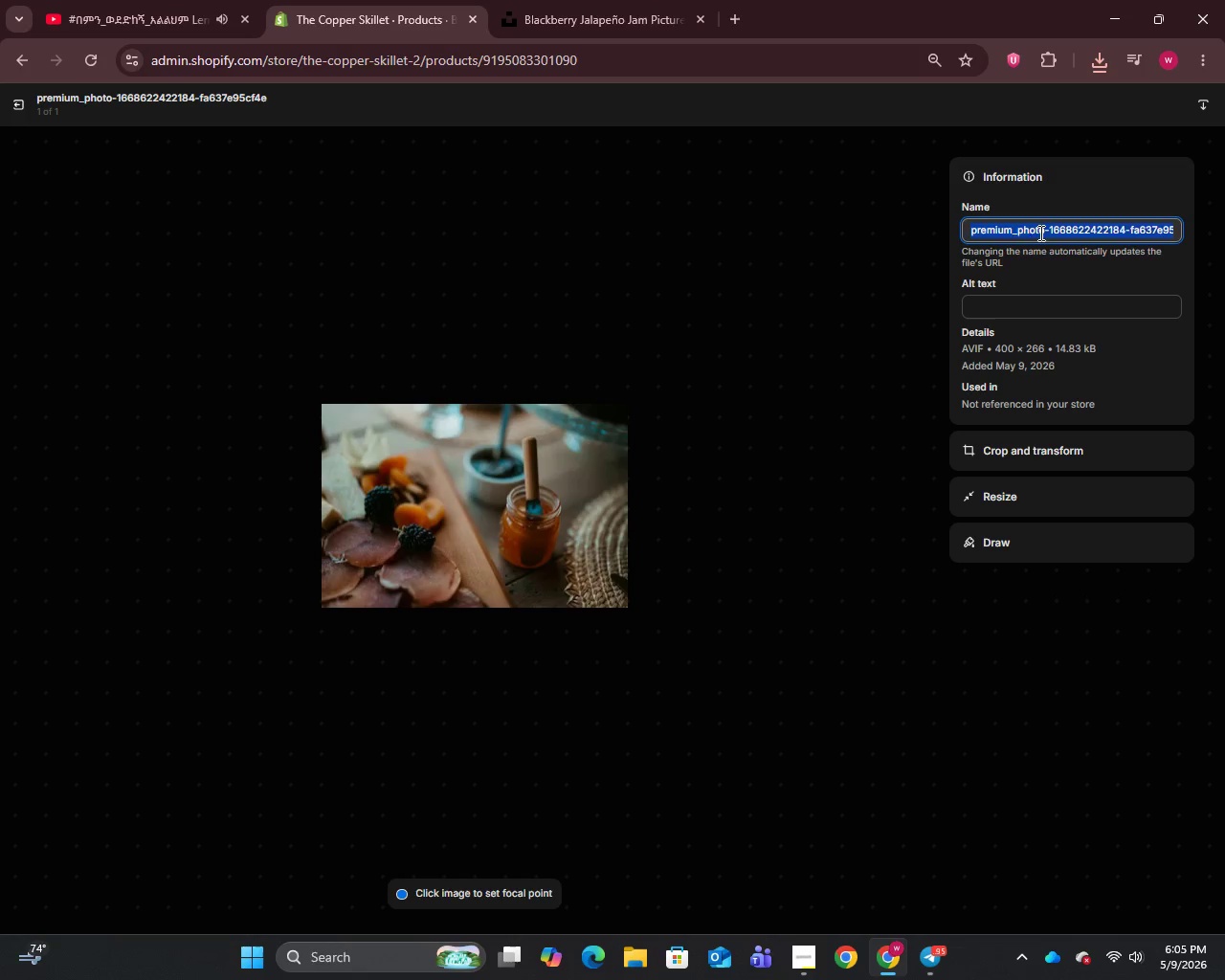 
key(Control+V)
 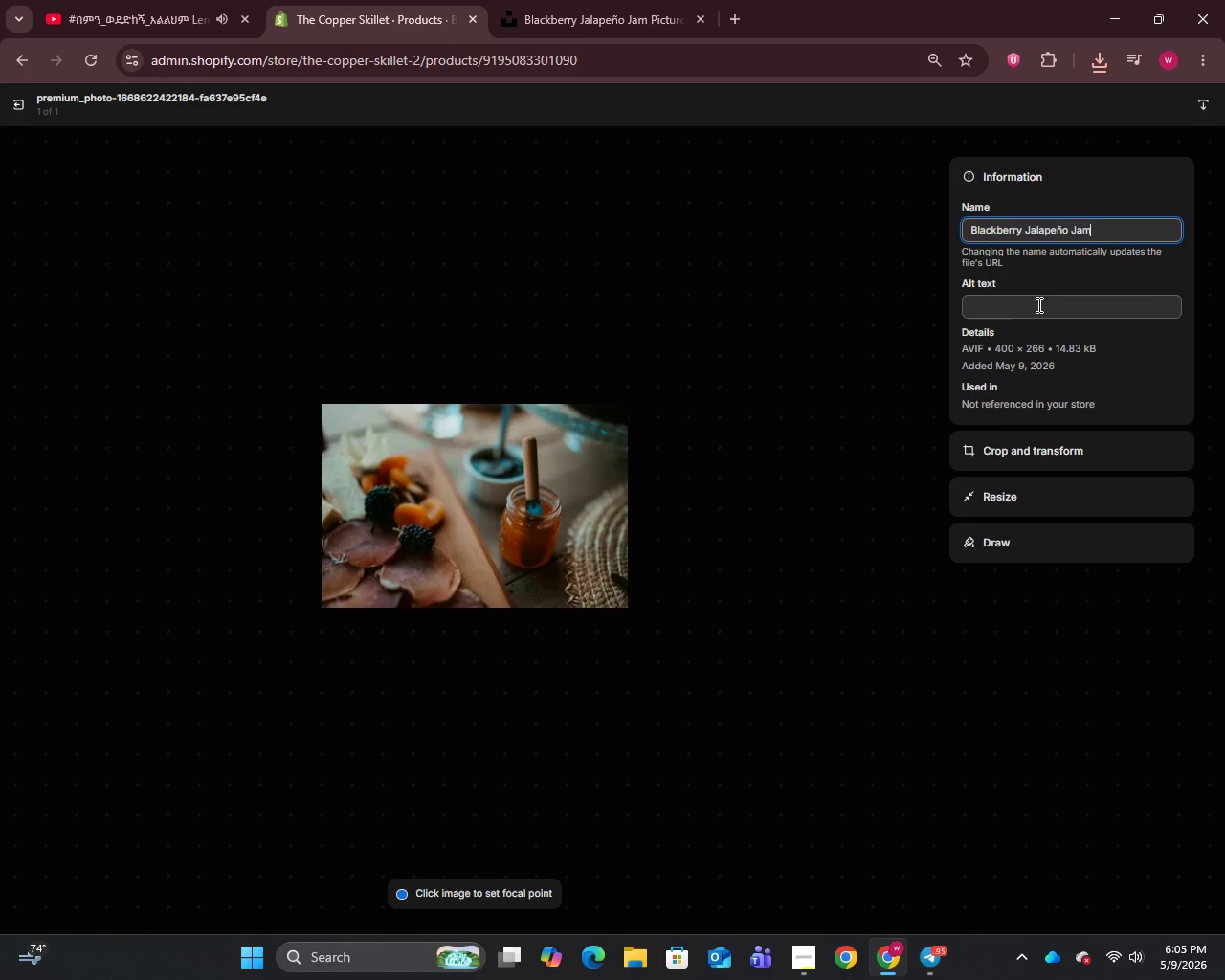 
left_click([1037, 304])
 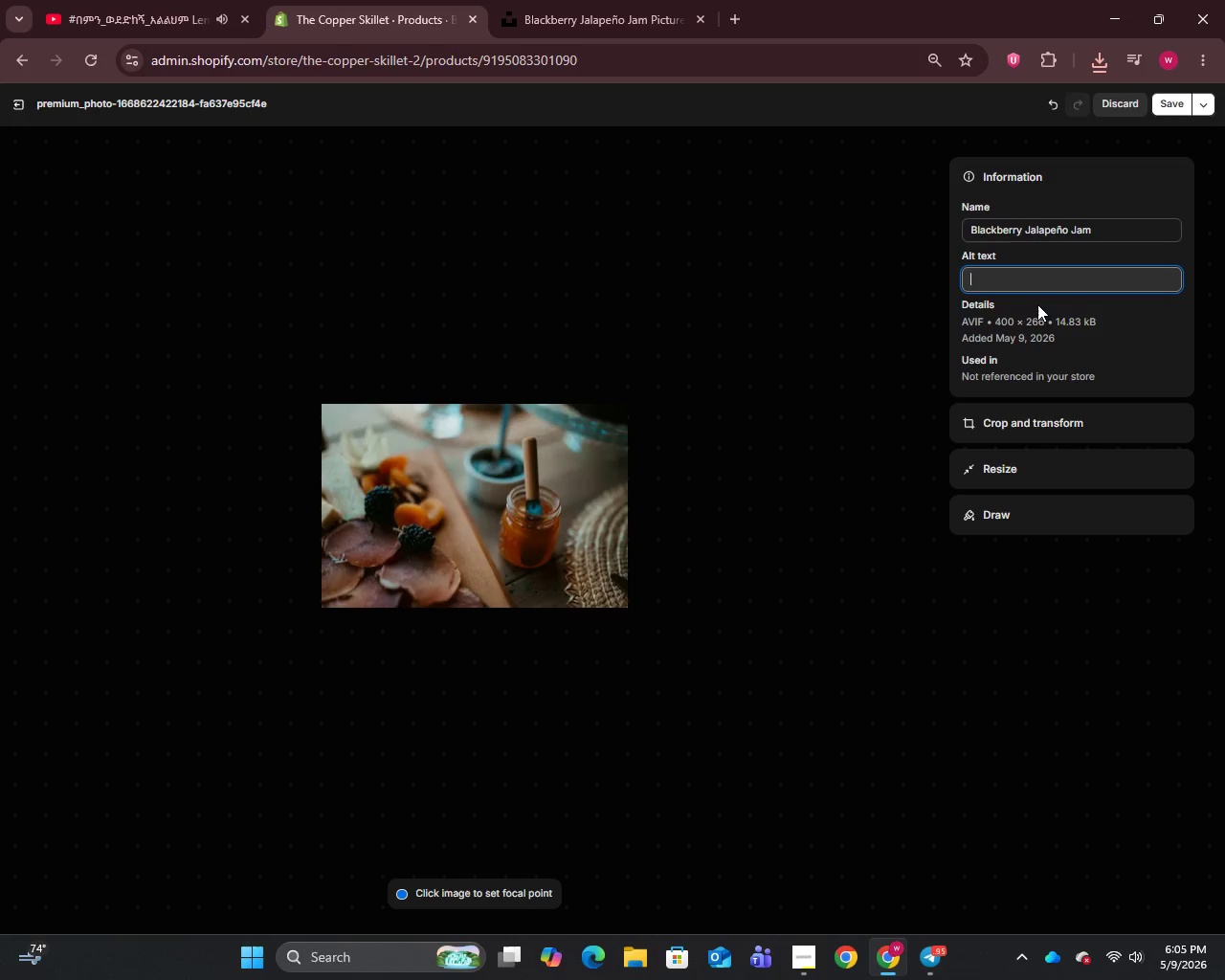 
type(Blackberry Jalapeno jam small )
key(Backspace)
type(-batch sweet and spicy sess)
key(Backspace)
key(Backspace)
type(asonal jam in an 8oz jar by The Copper Skillet Diner)
 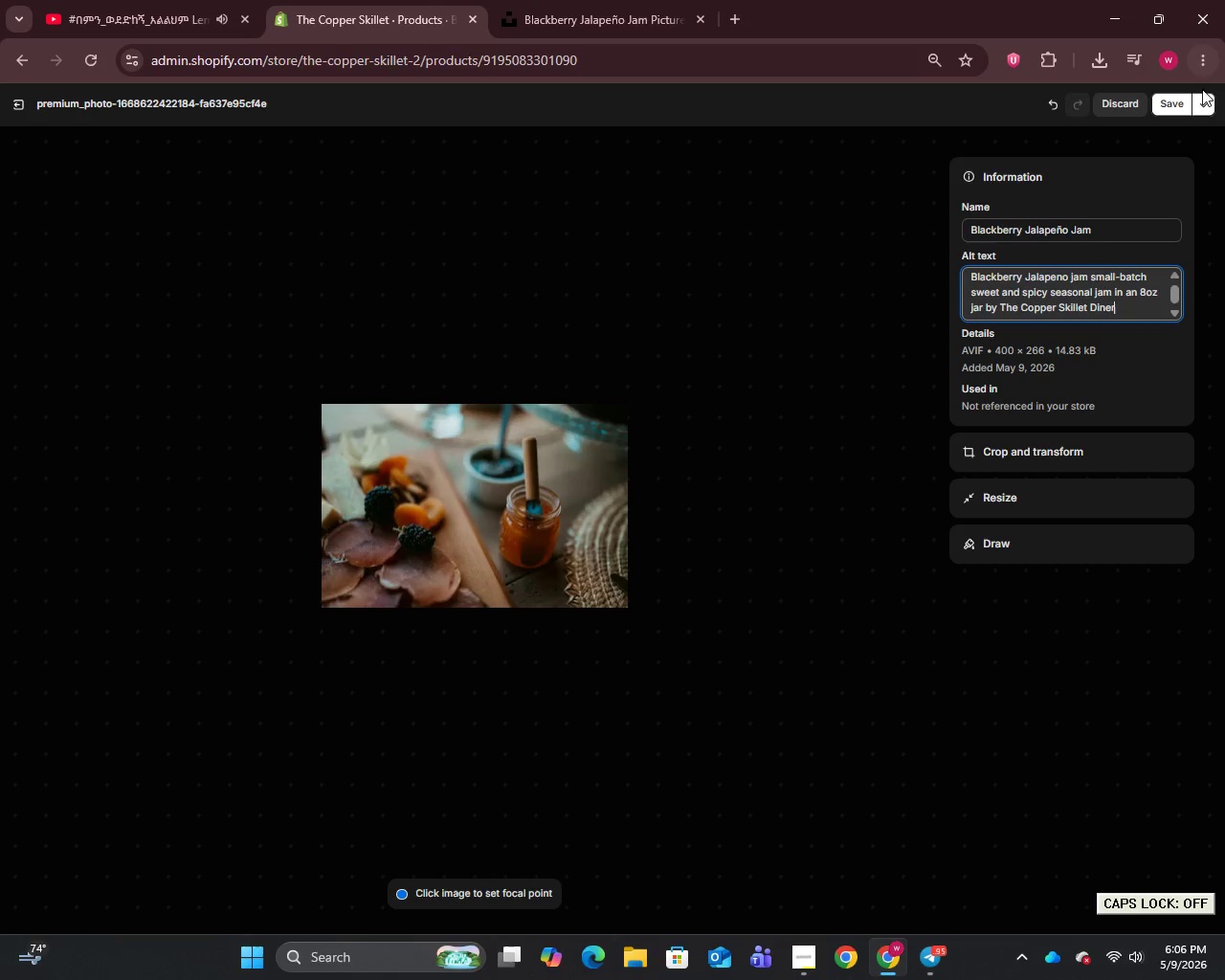 
left_click([1177, 112])
 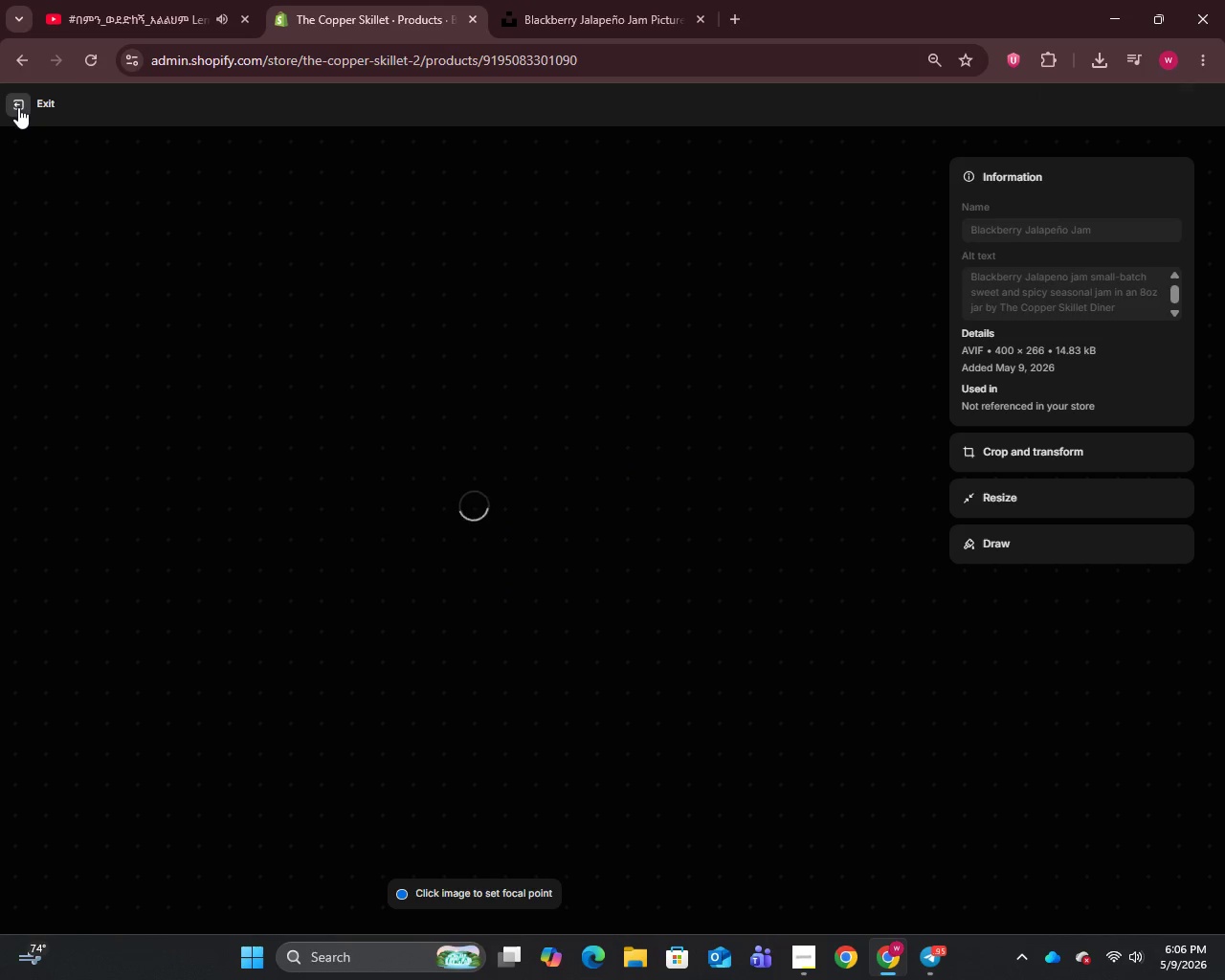 
left_click([18, 107])
 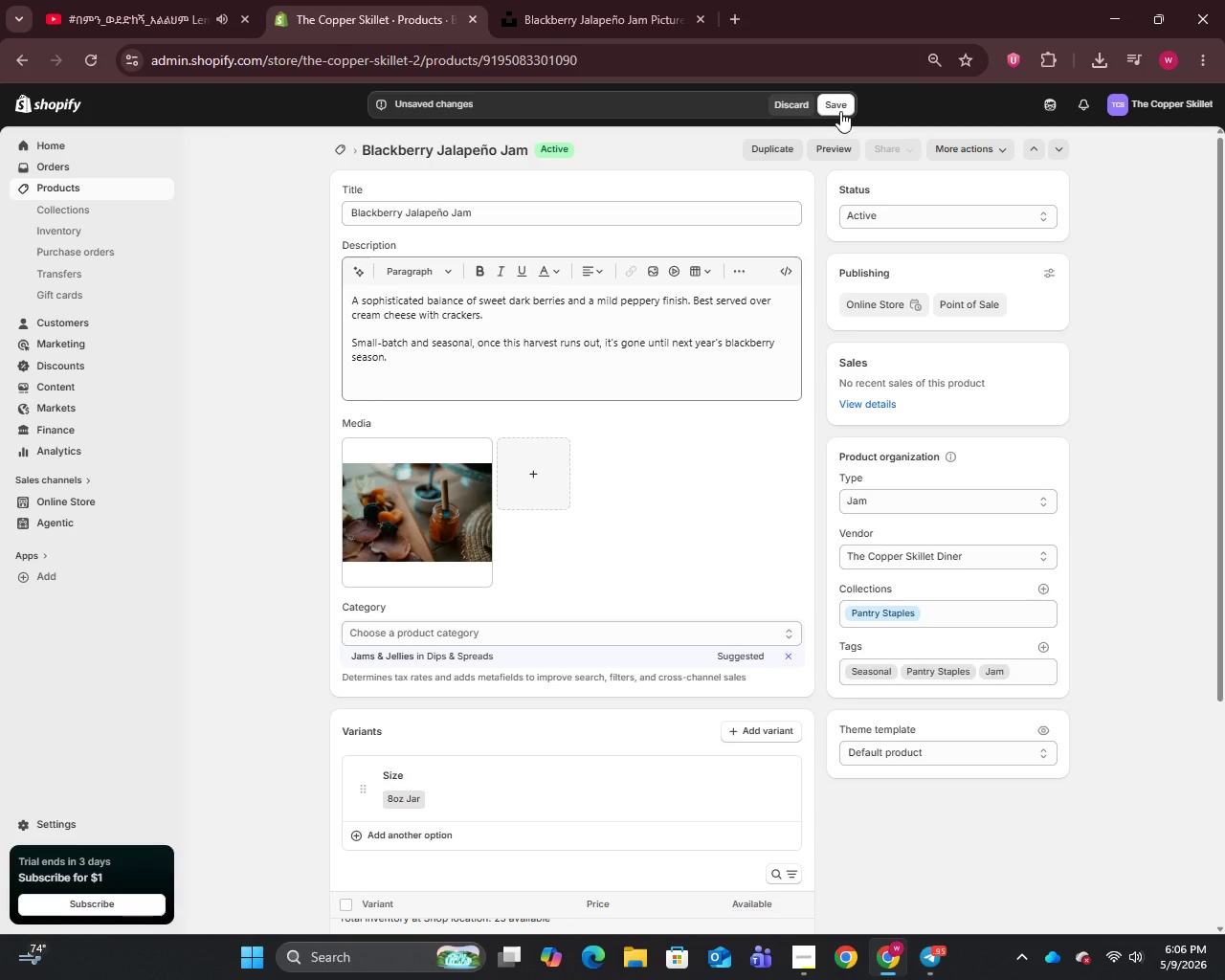 
left_click([844, 103])
 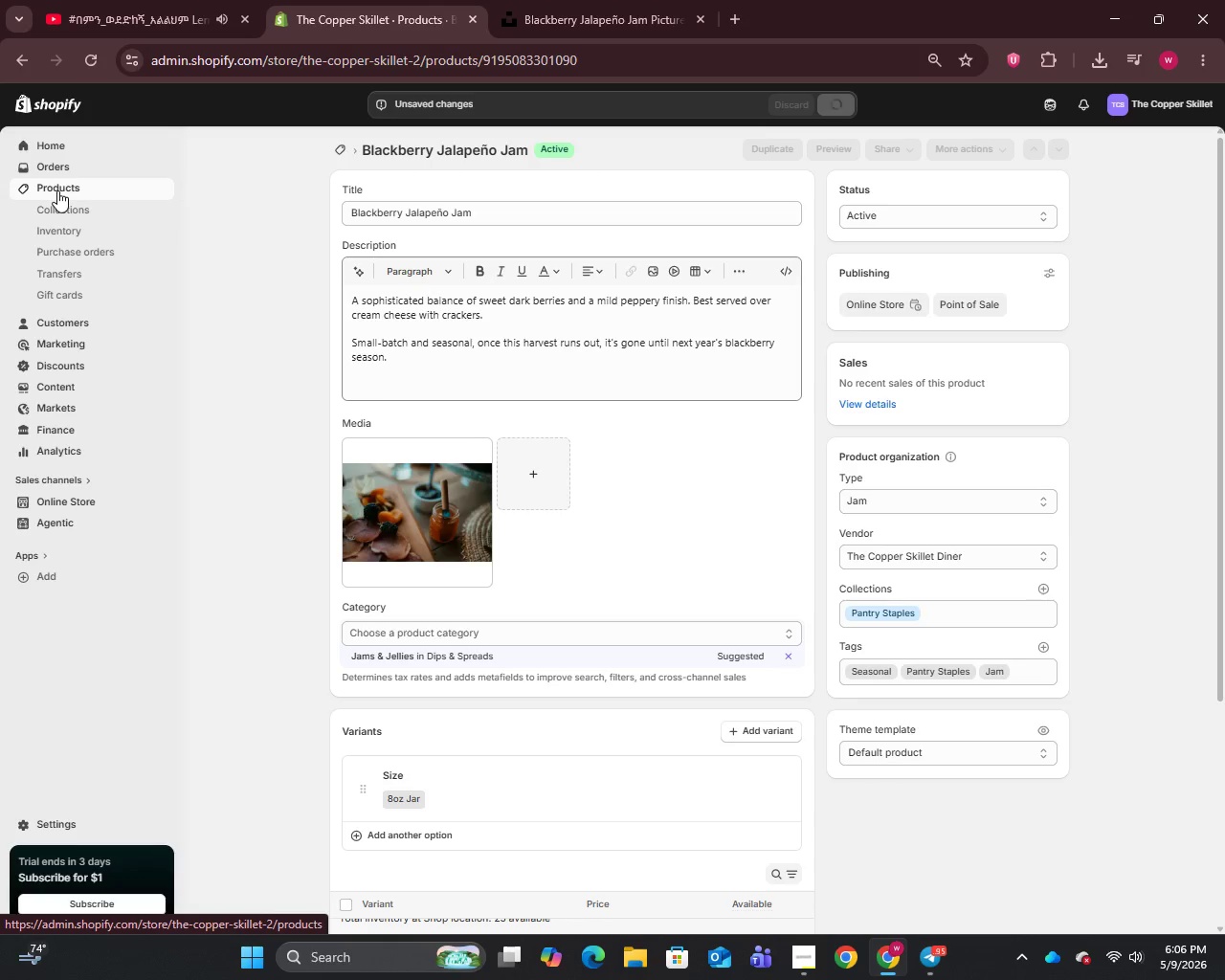 
left_click([57, 190])
 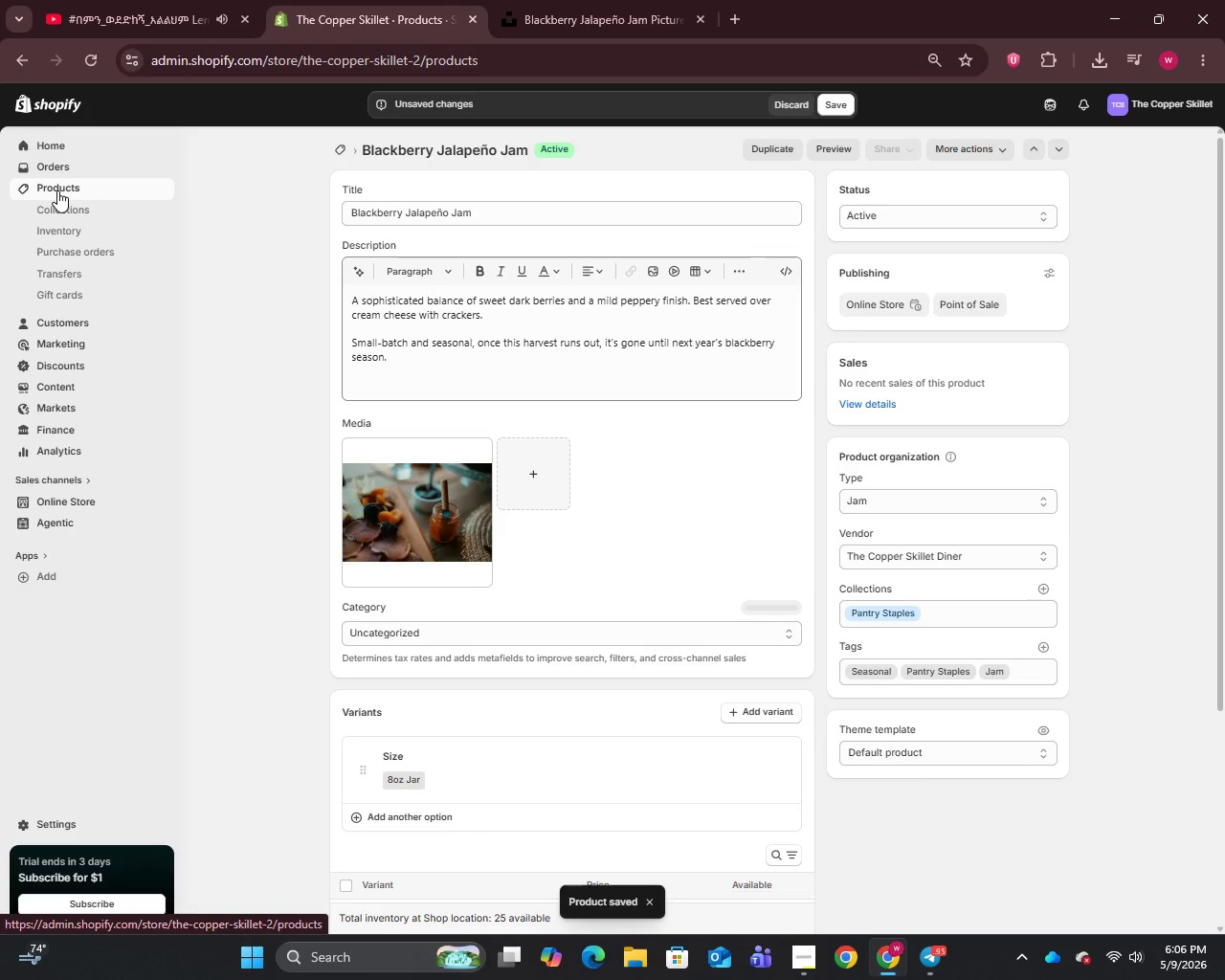 
left_click([57, 190])
 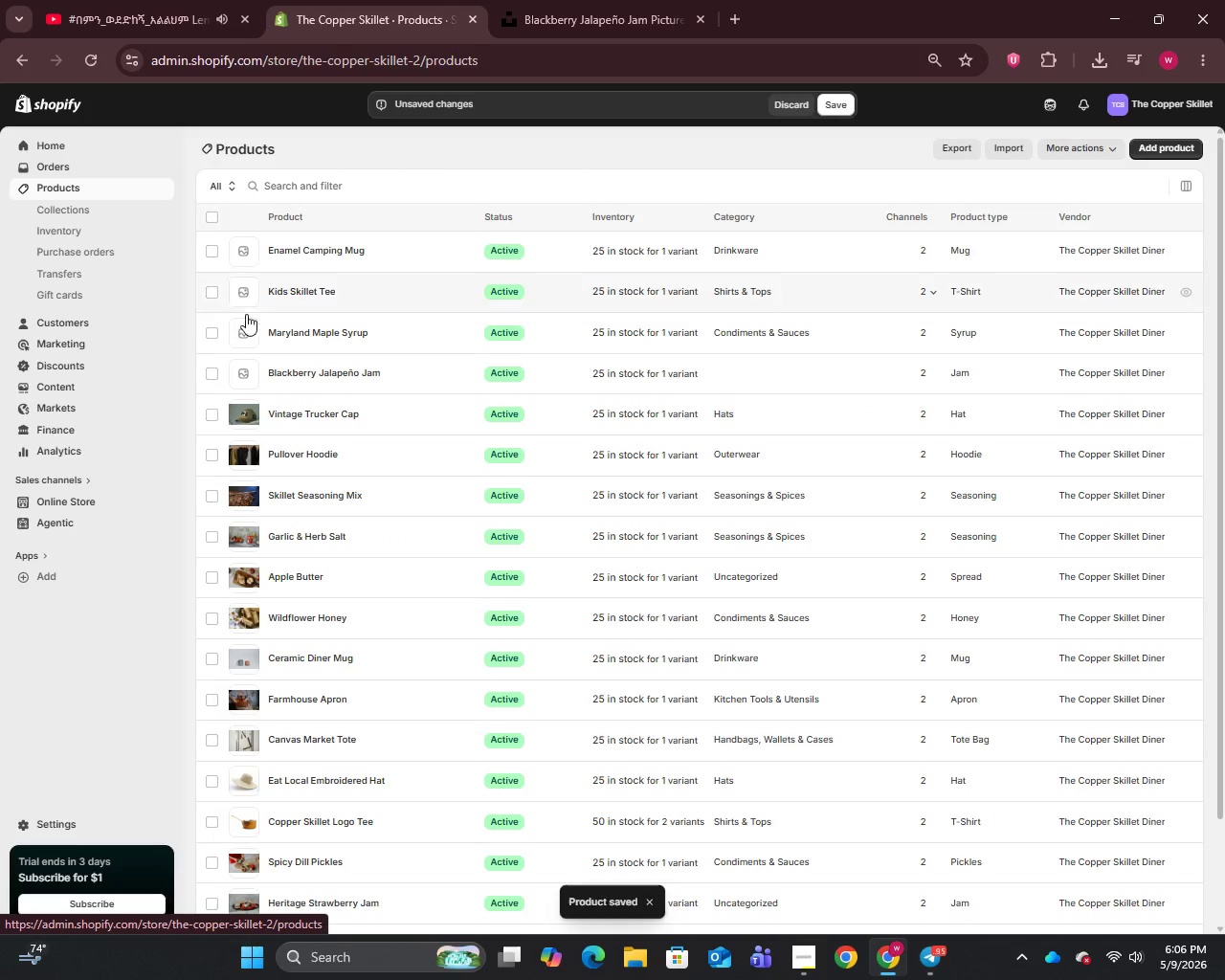 
mouse_move([348, 326])
 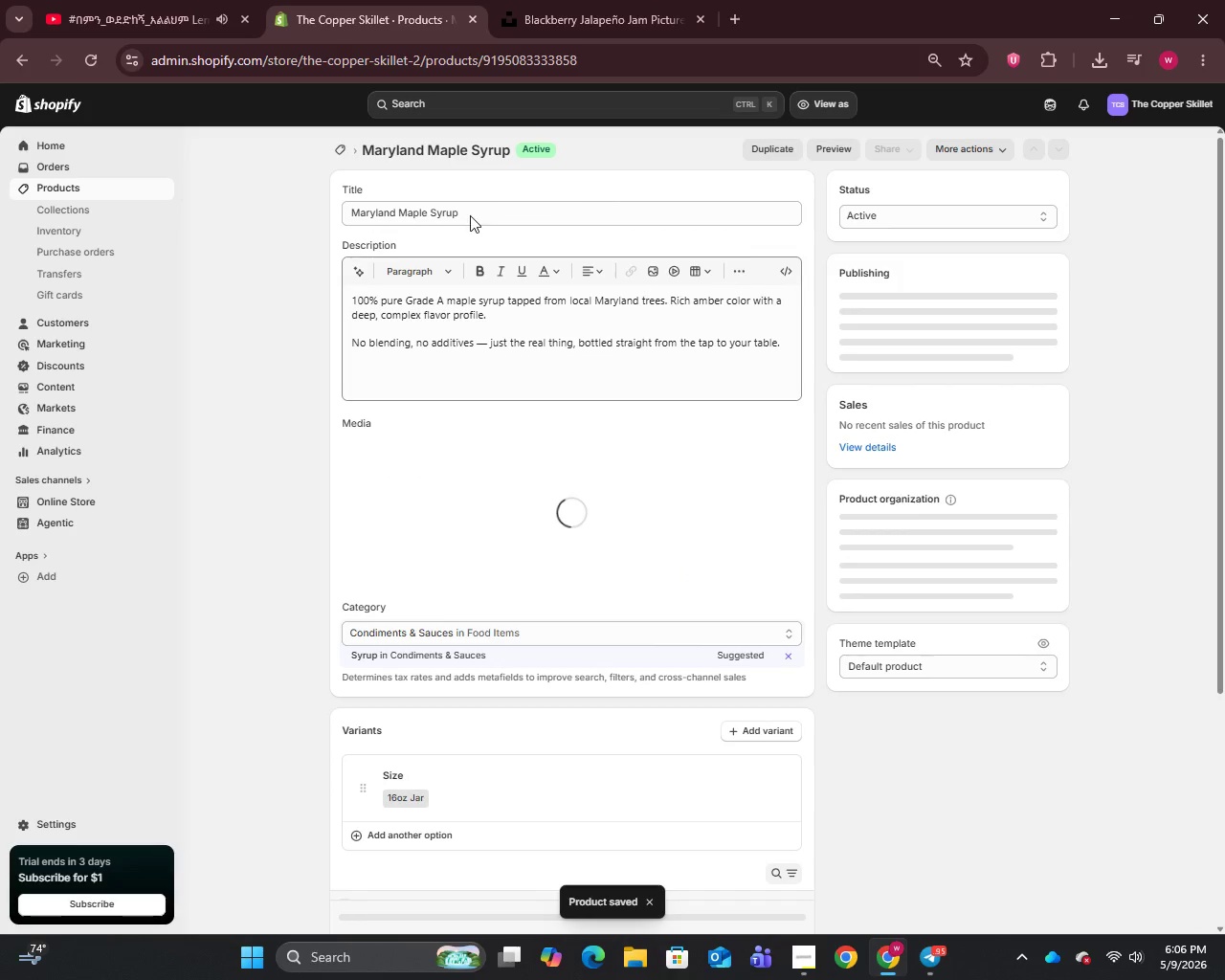 
left_click([470, 215])
 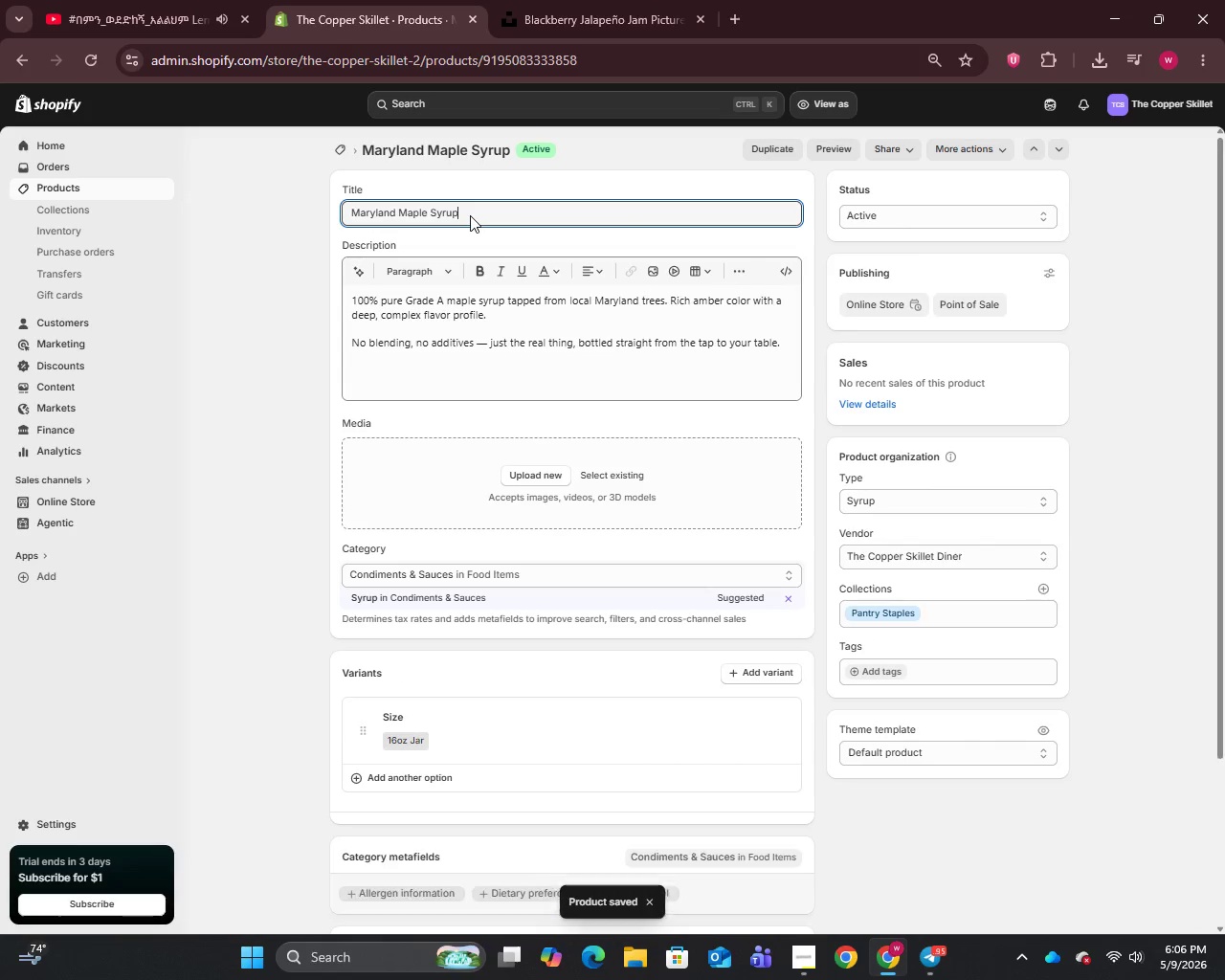 
key(Control+A)
 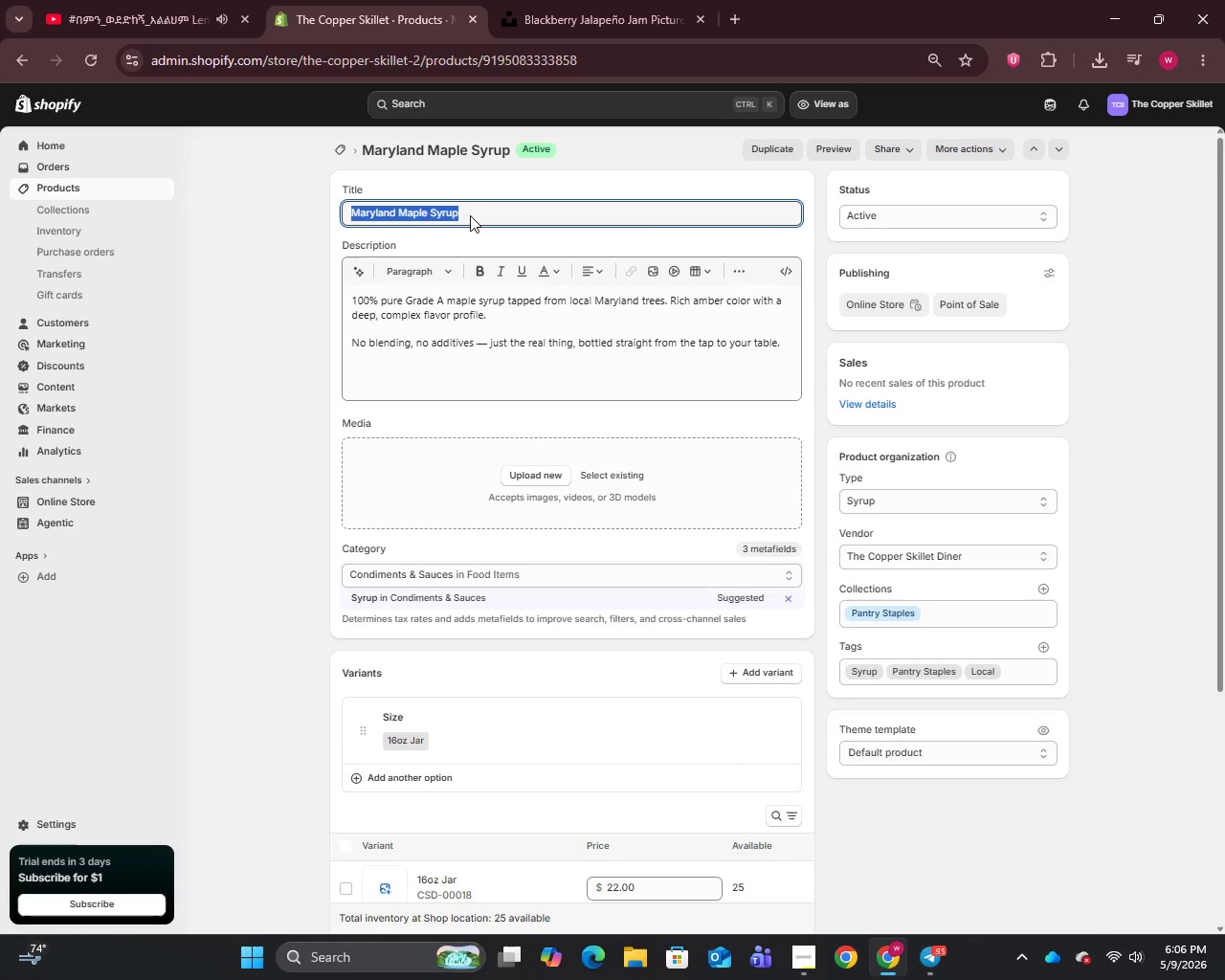 
key(Control+C)
 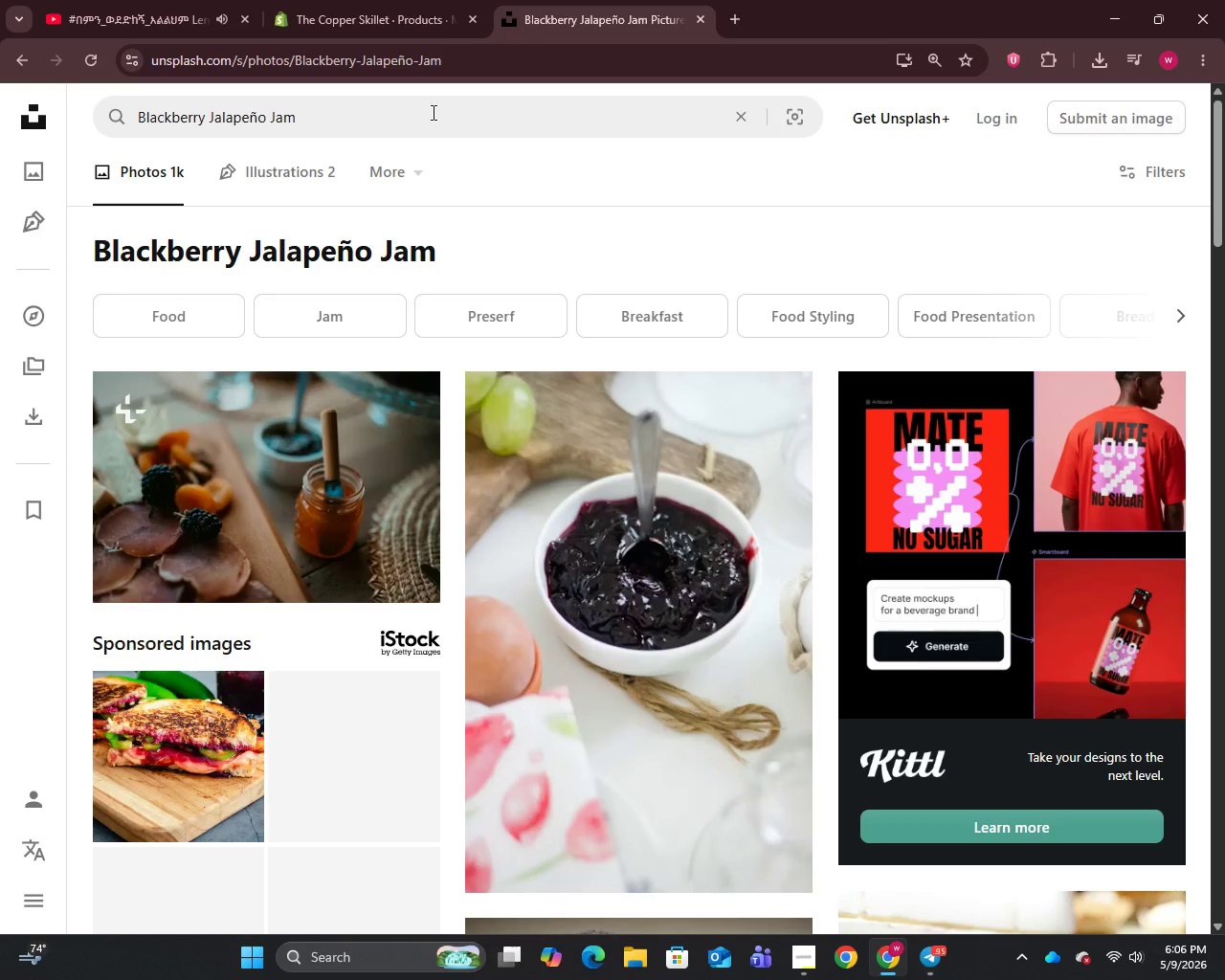 
double_click([403, 122])
 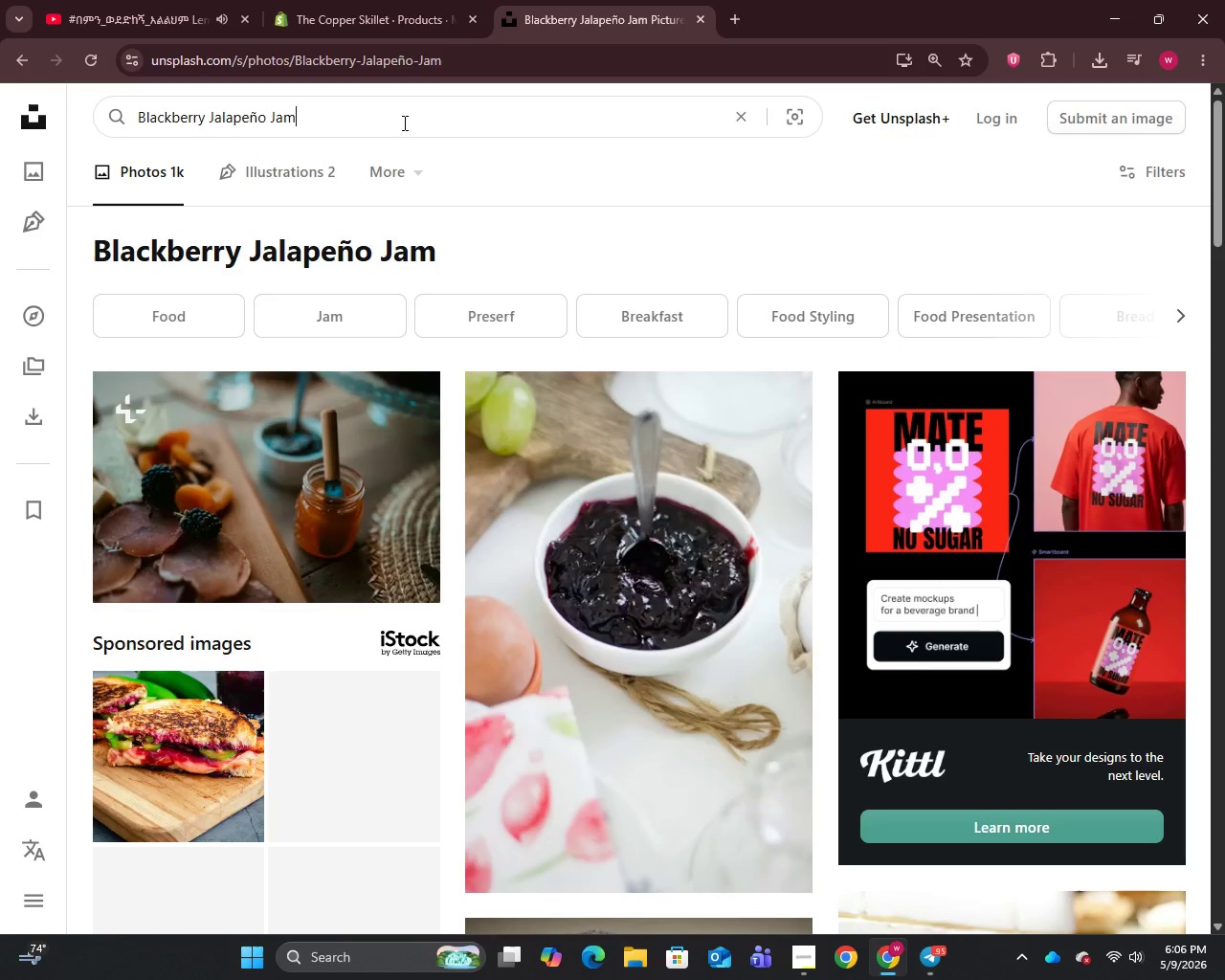 
key(Control+A)
 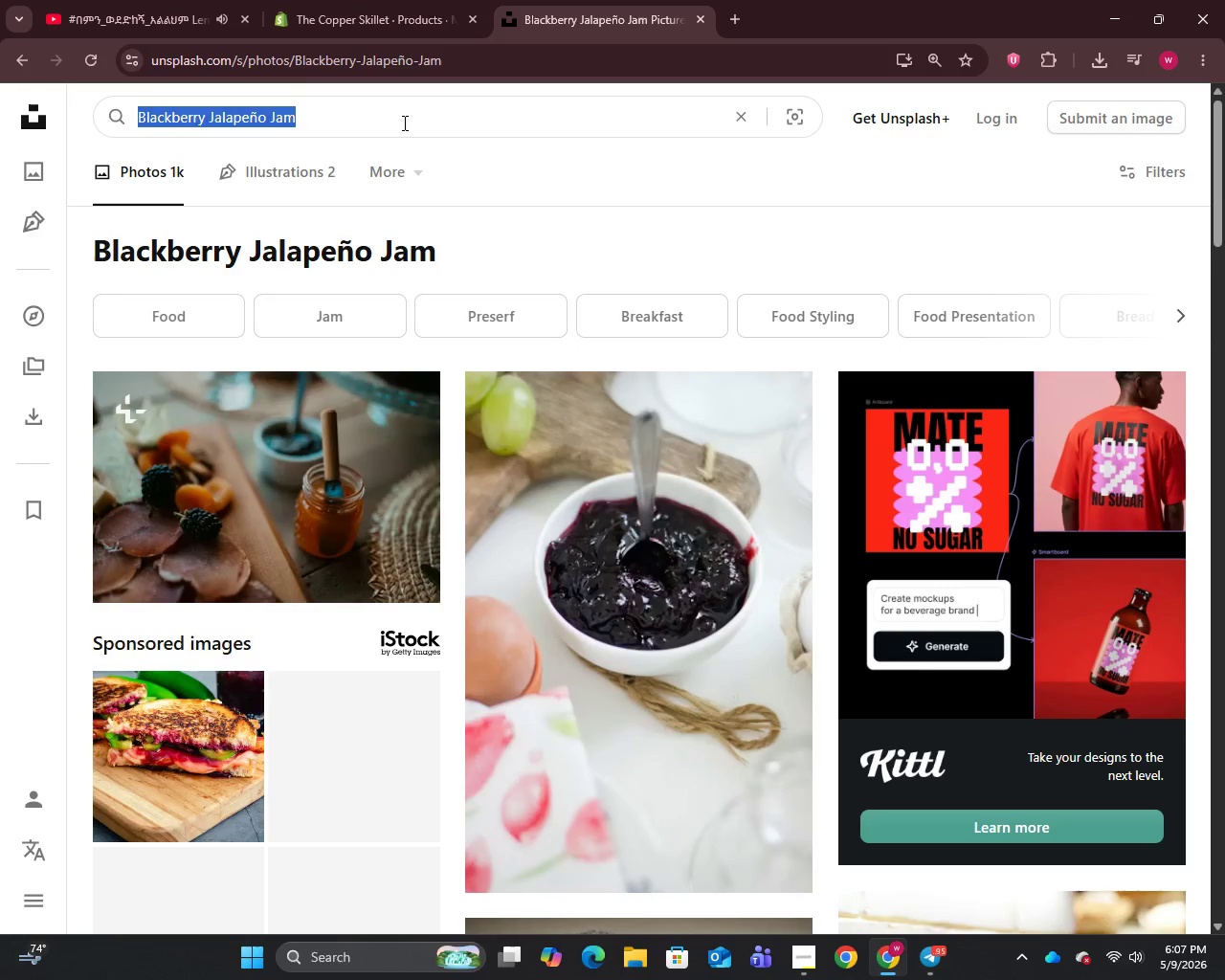 
key(Control+V)
 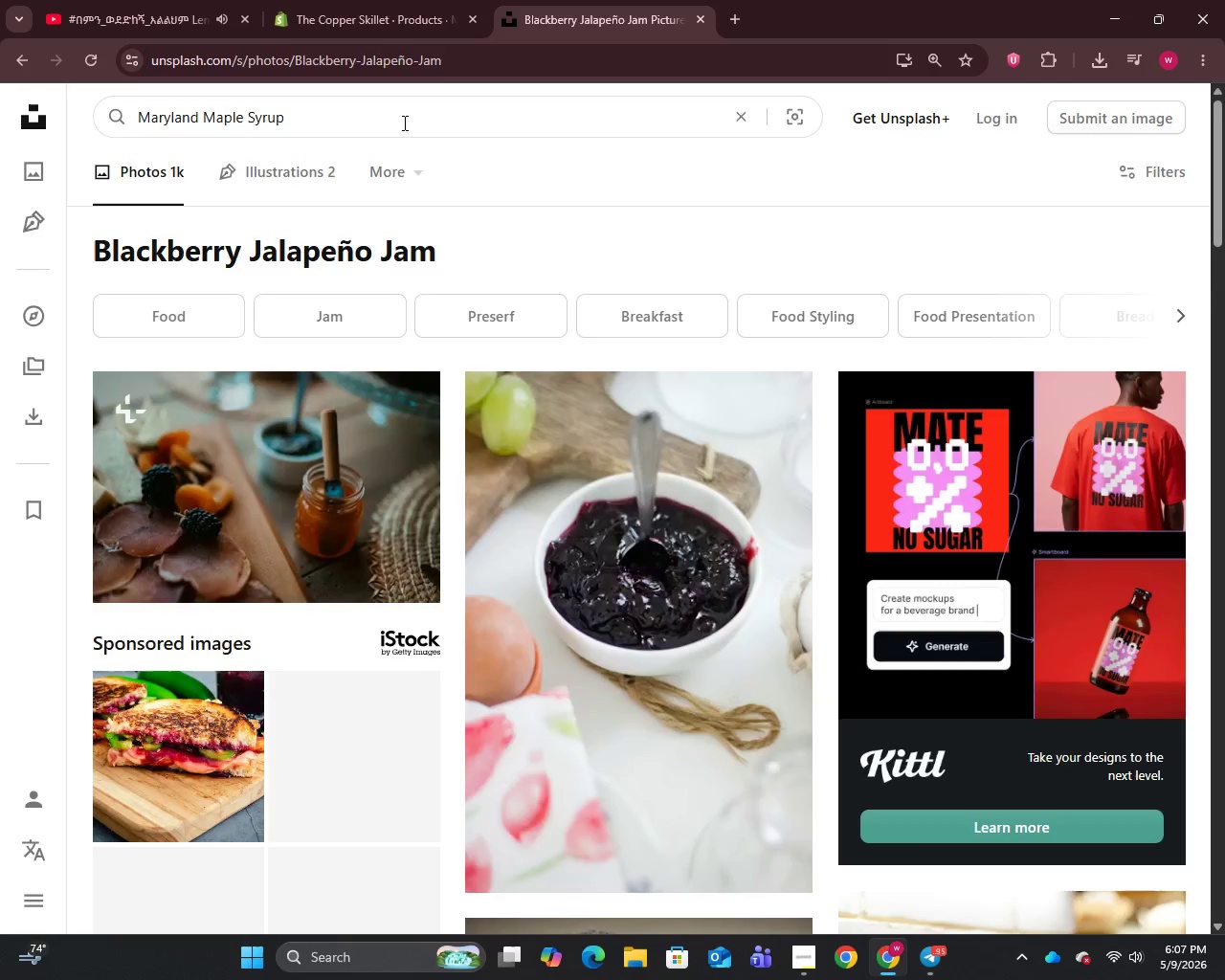 
key(Enter)
 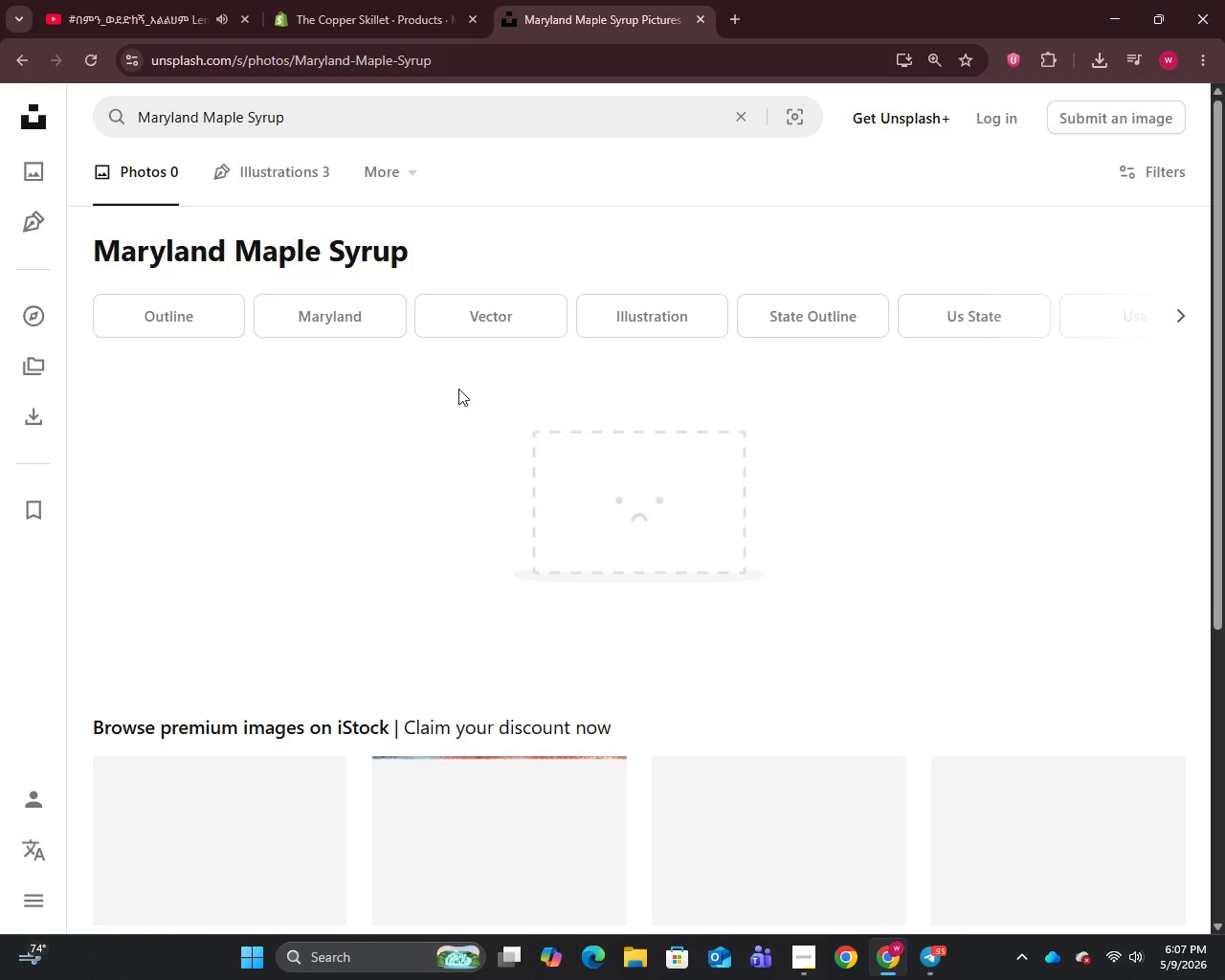 
scroll: coordinate [601, 580], scroll_direction: down, amount: 4.0
 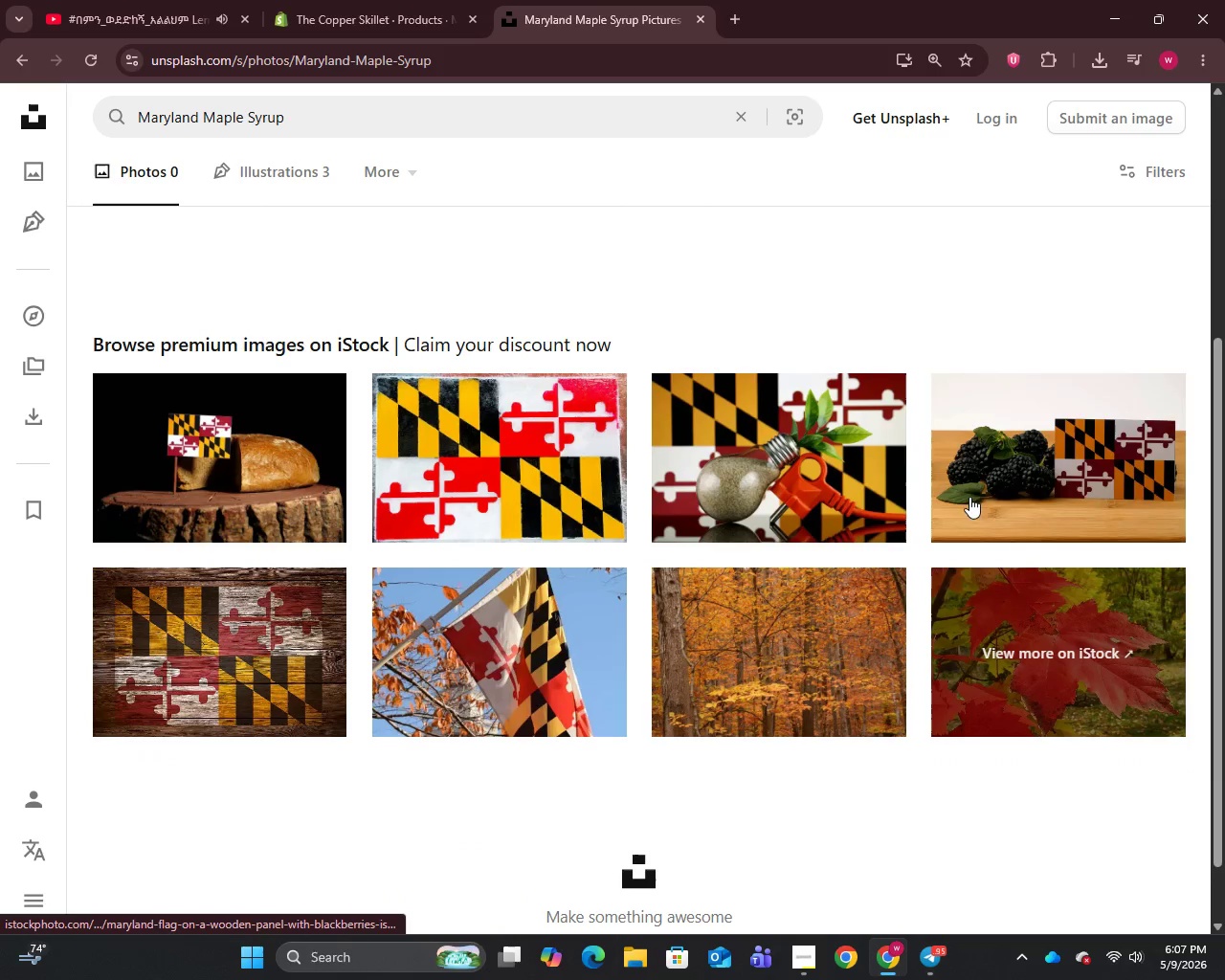 
right_click([724, 621])
 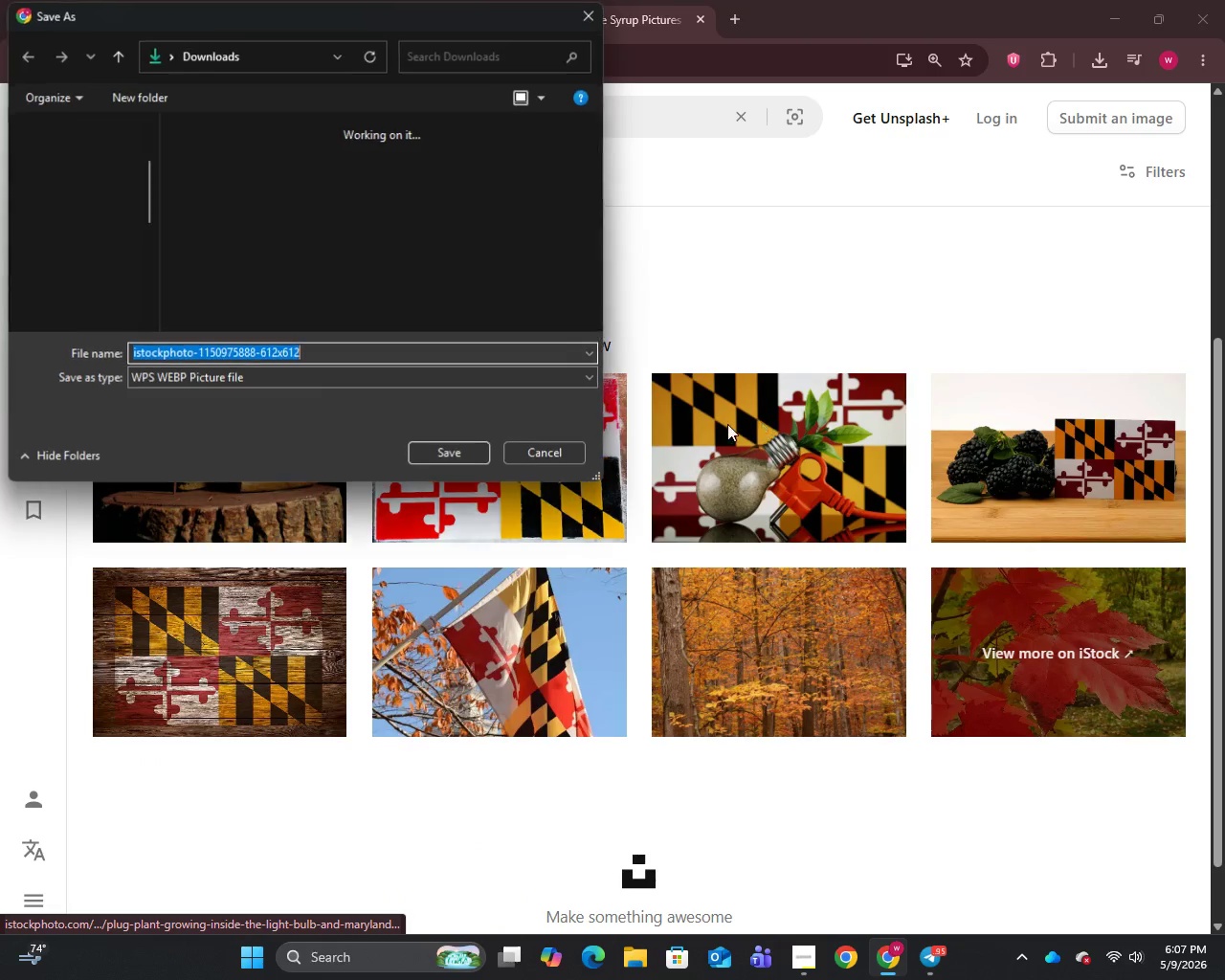 
left_click([444, 455])
 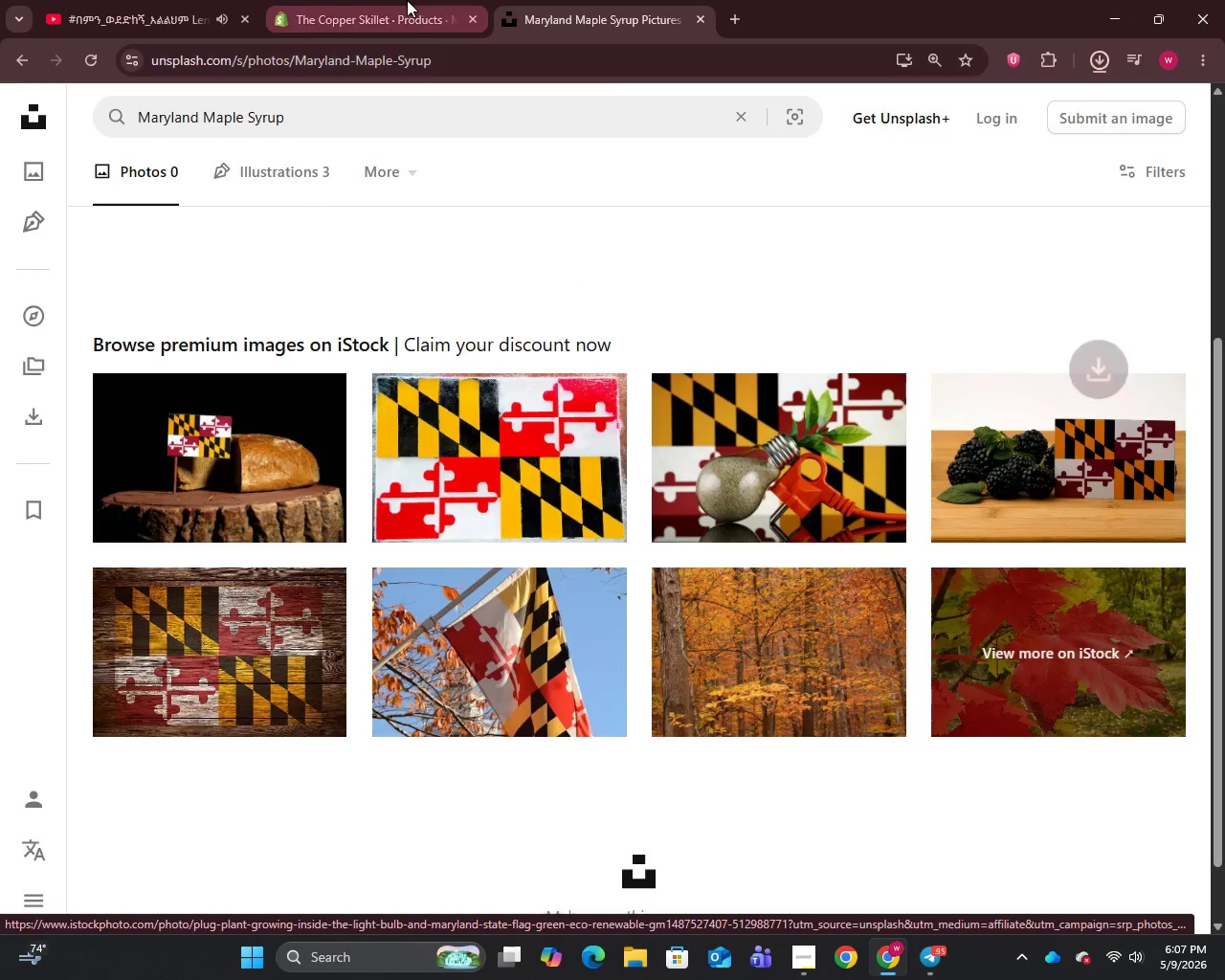 
left_click([407, 0])
 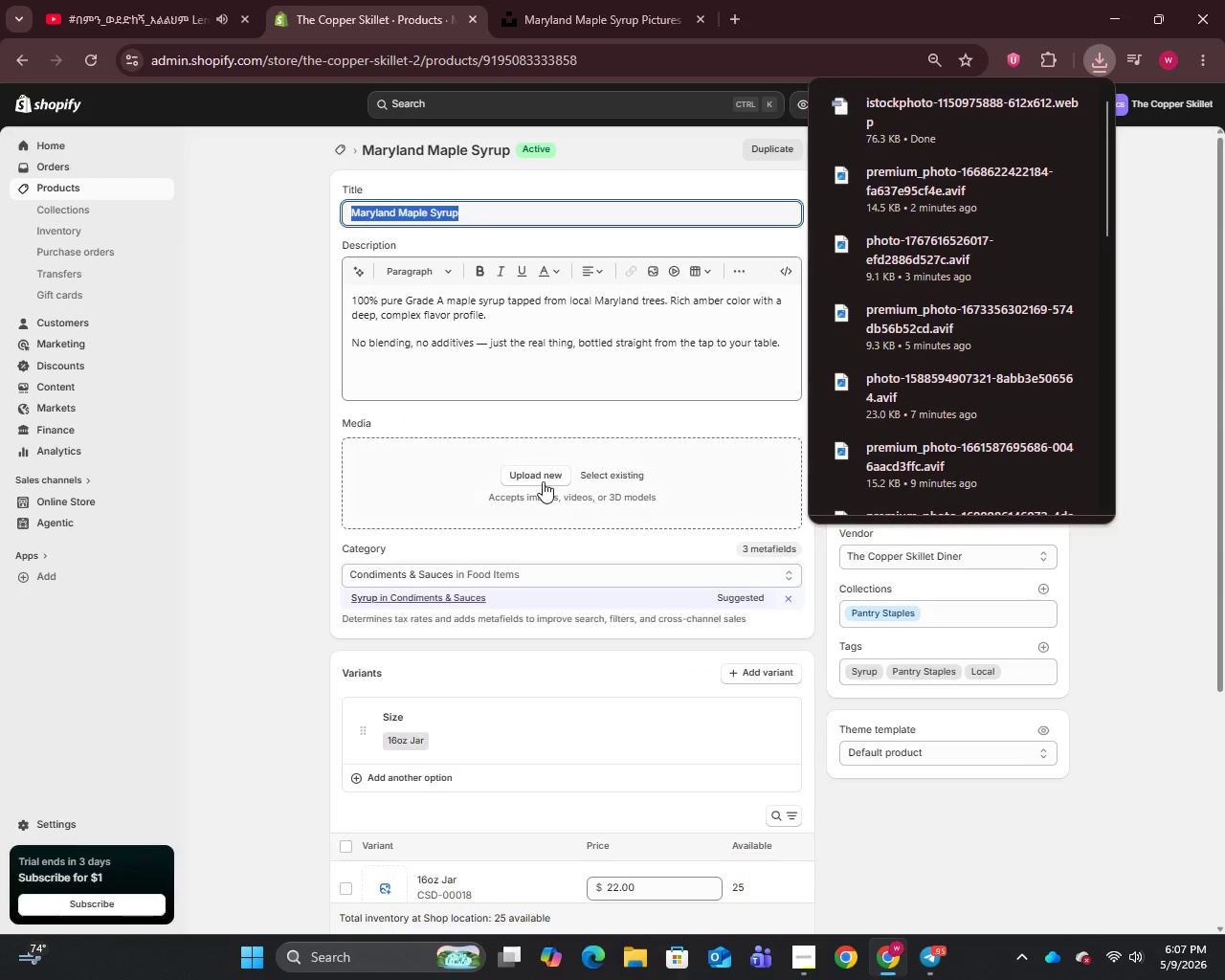 
left_click([533, 480])
 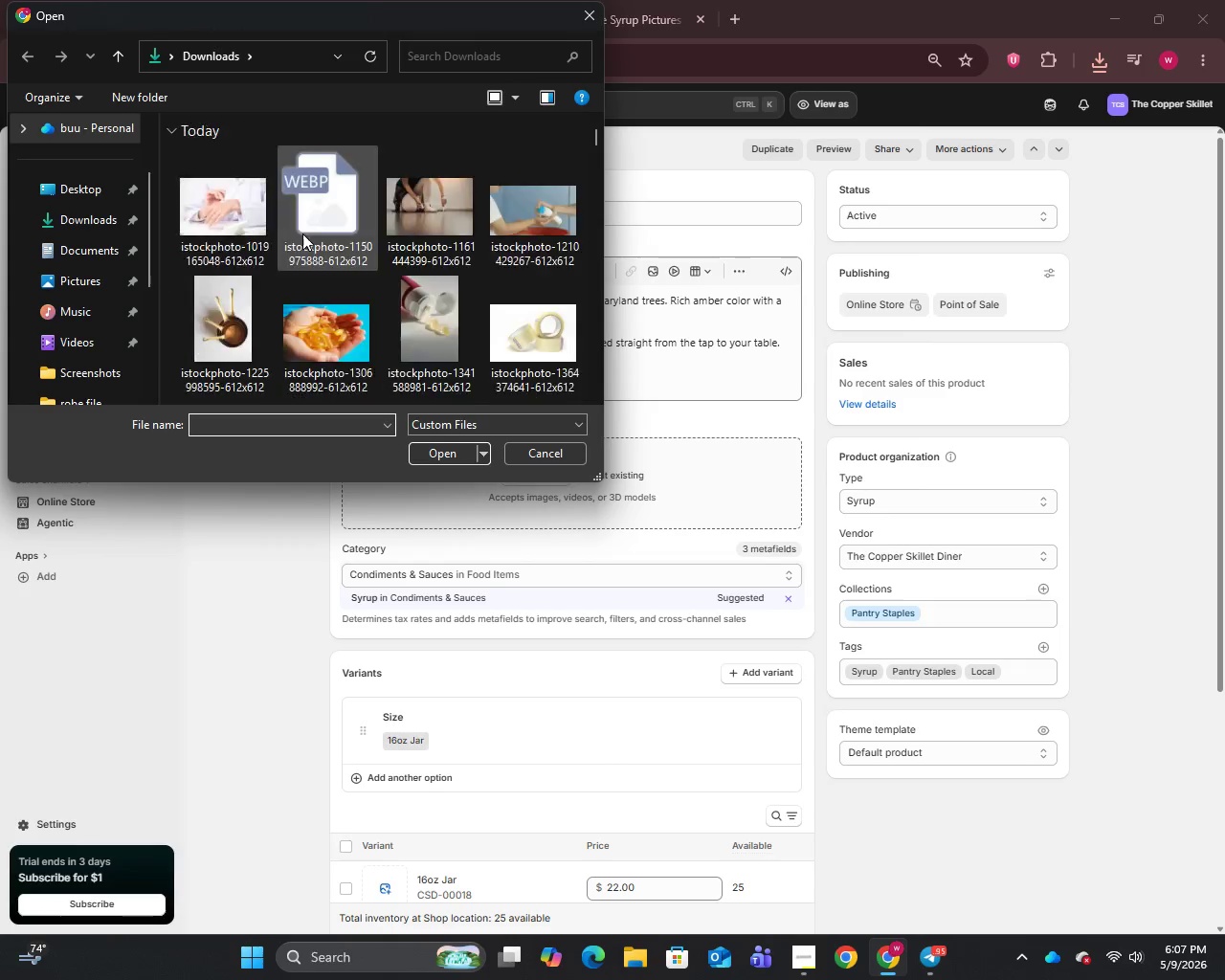 
left_click([261, 222])
 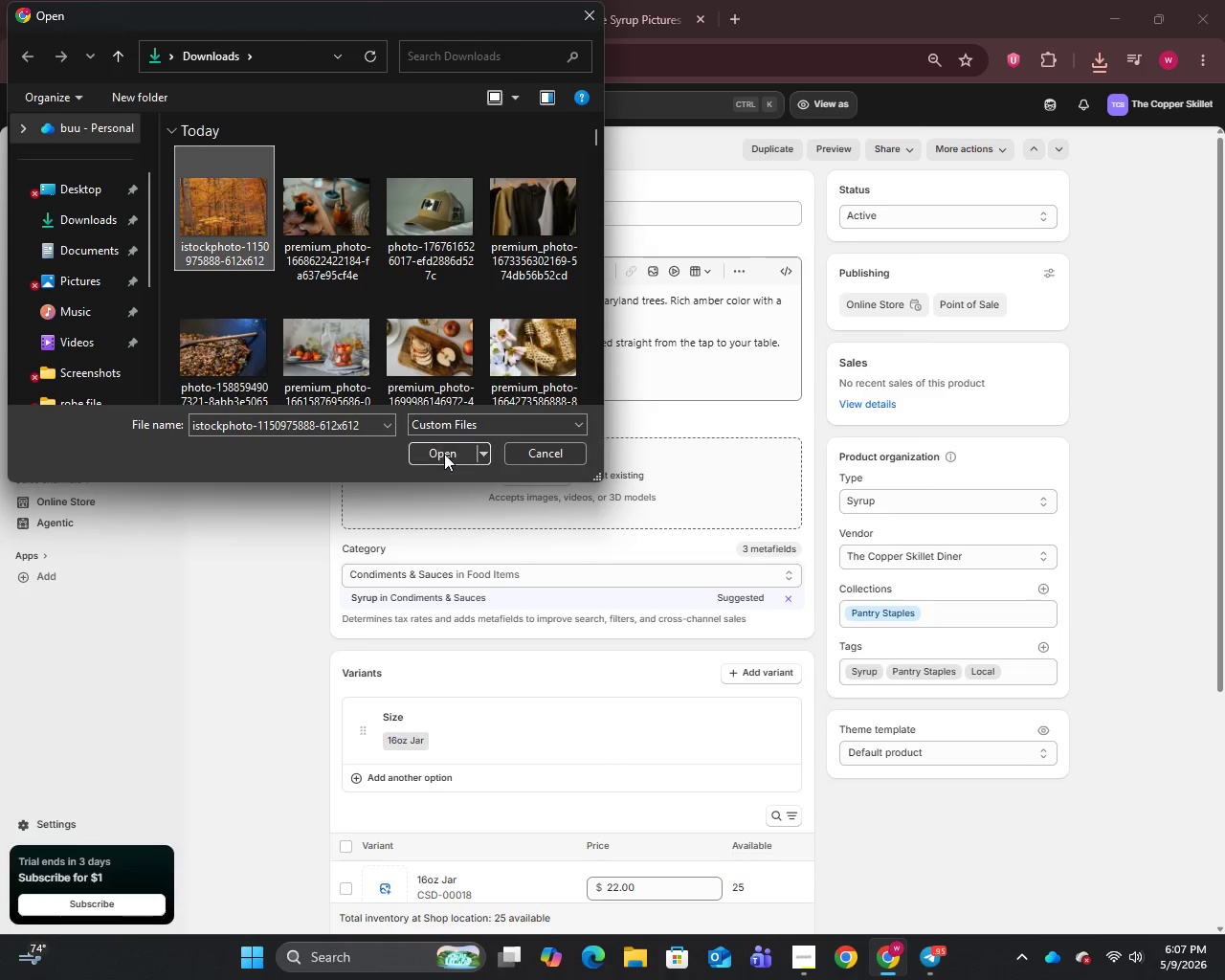 
left_click([444, 454])
 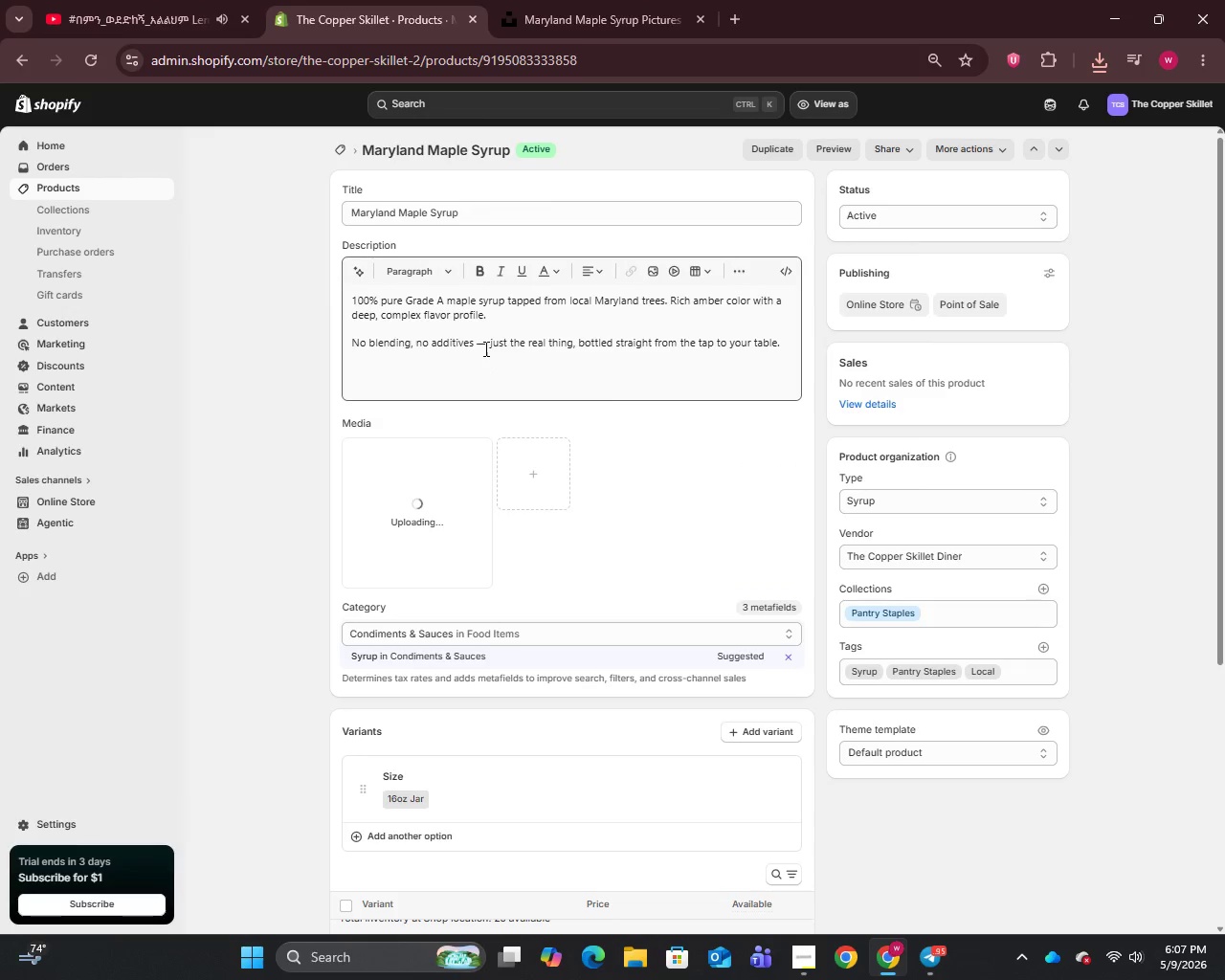 
left_click([484, 347])
 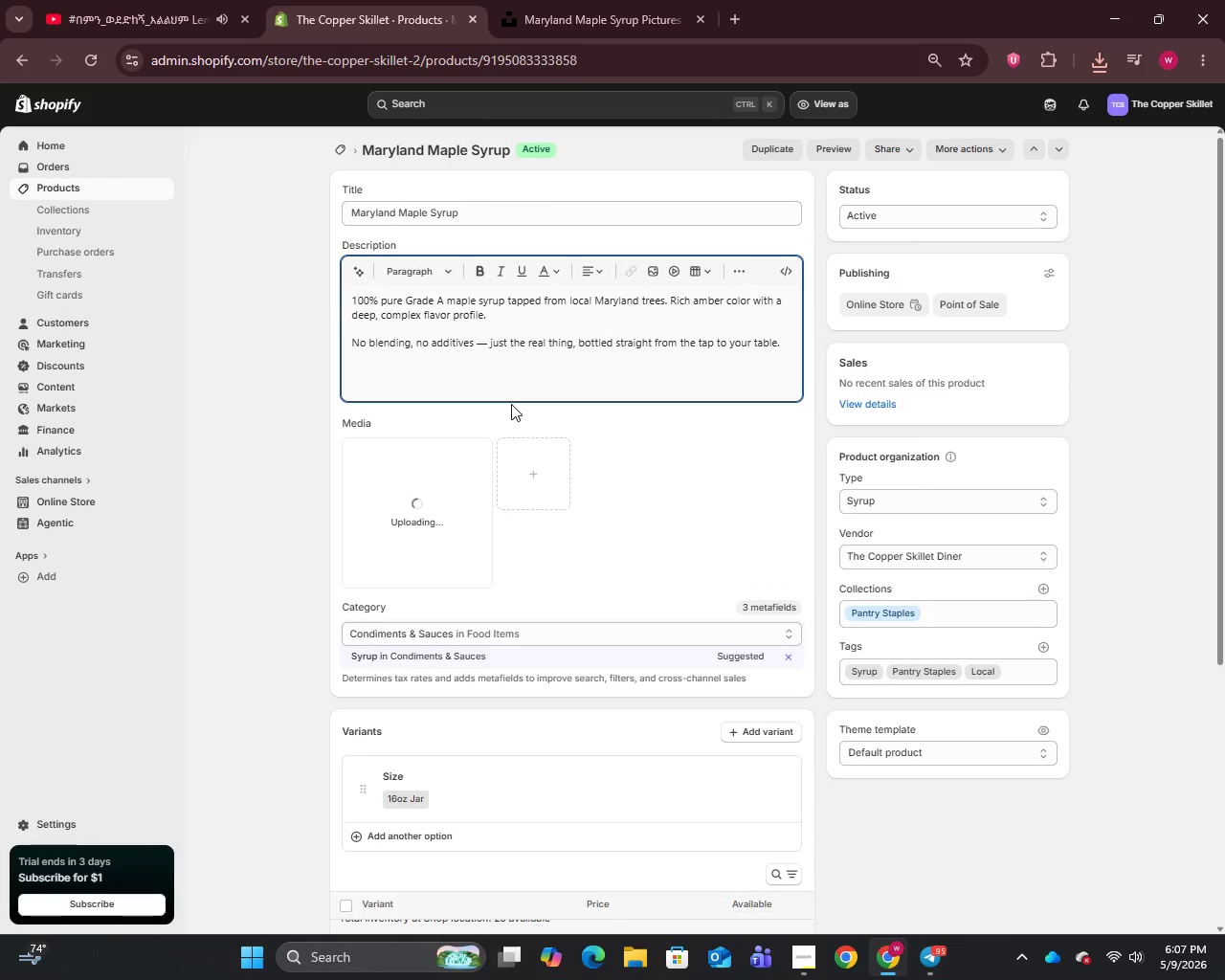 
key(Backspace)
 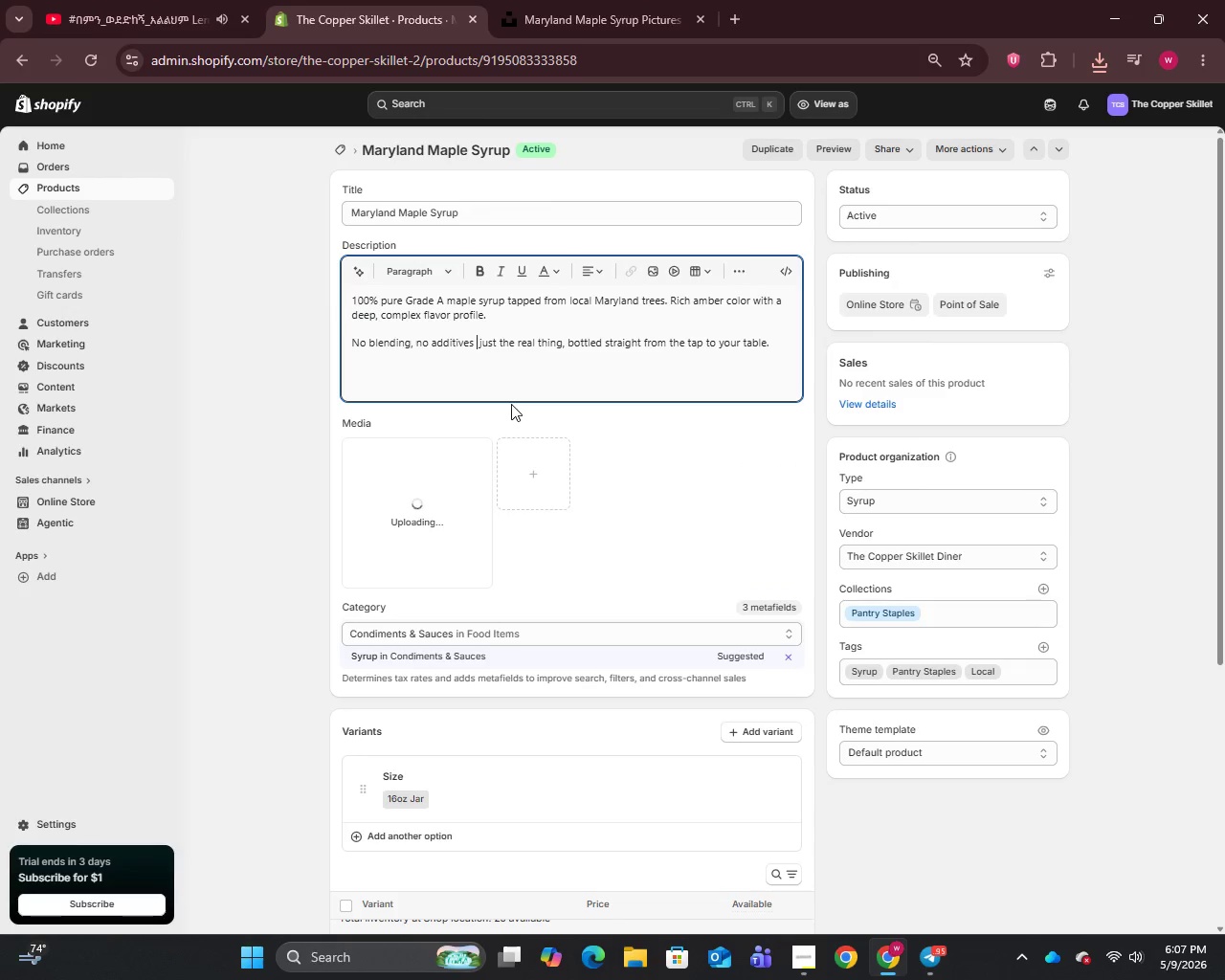 
key(Backspace)
 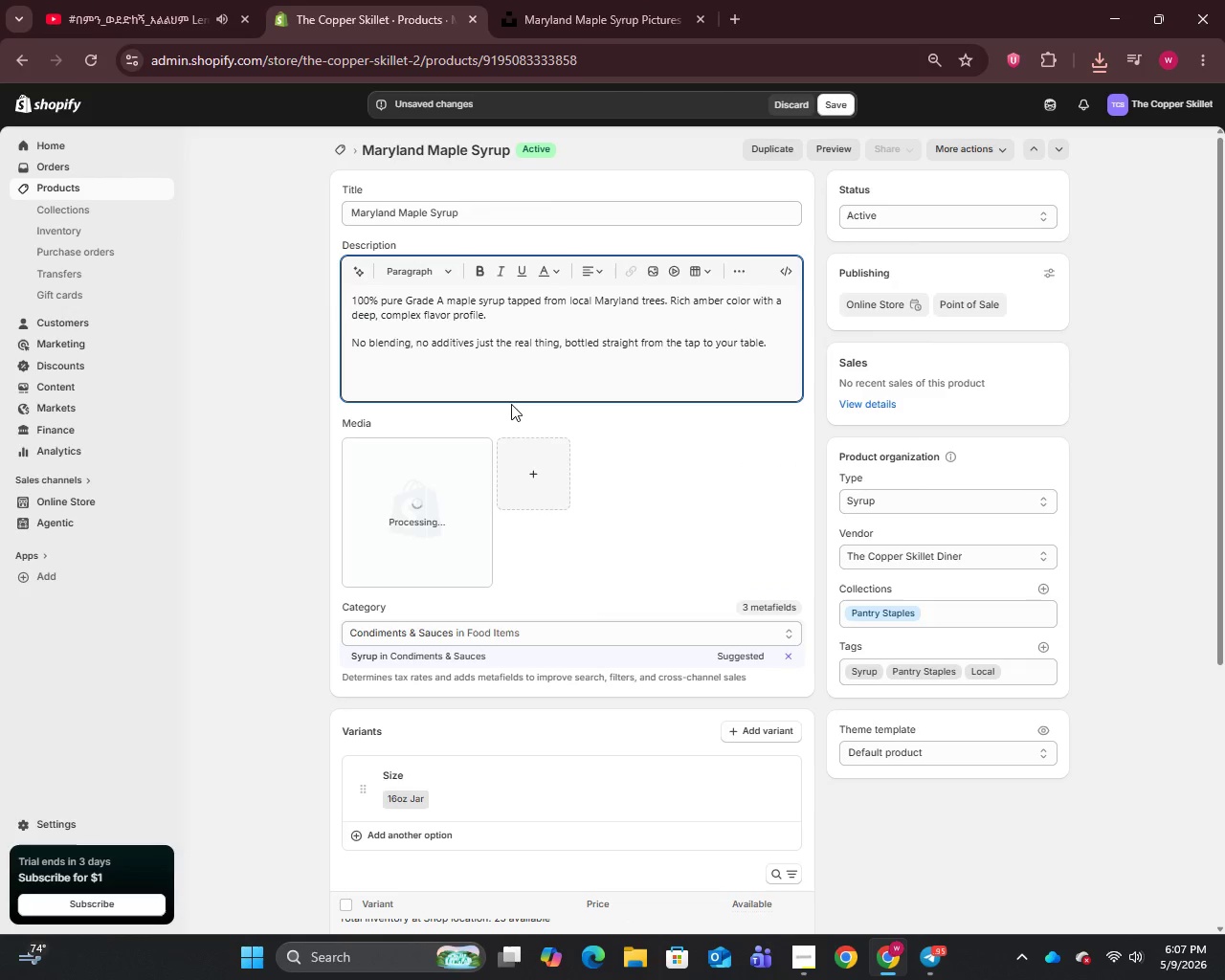 
key(Comma)
 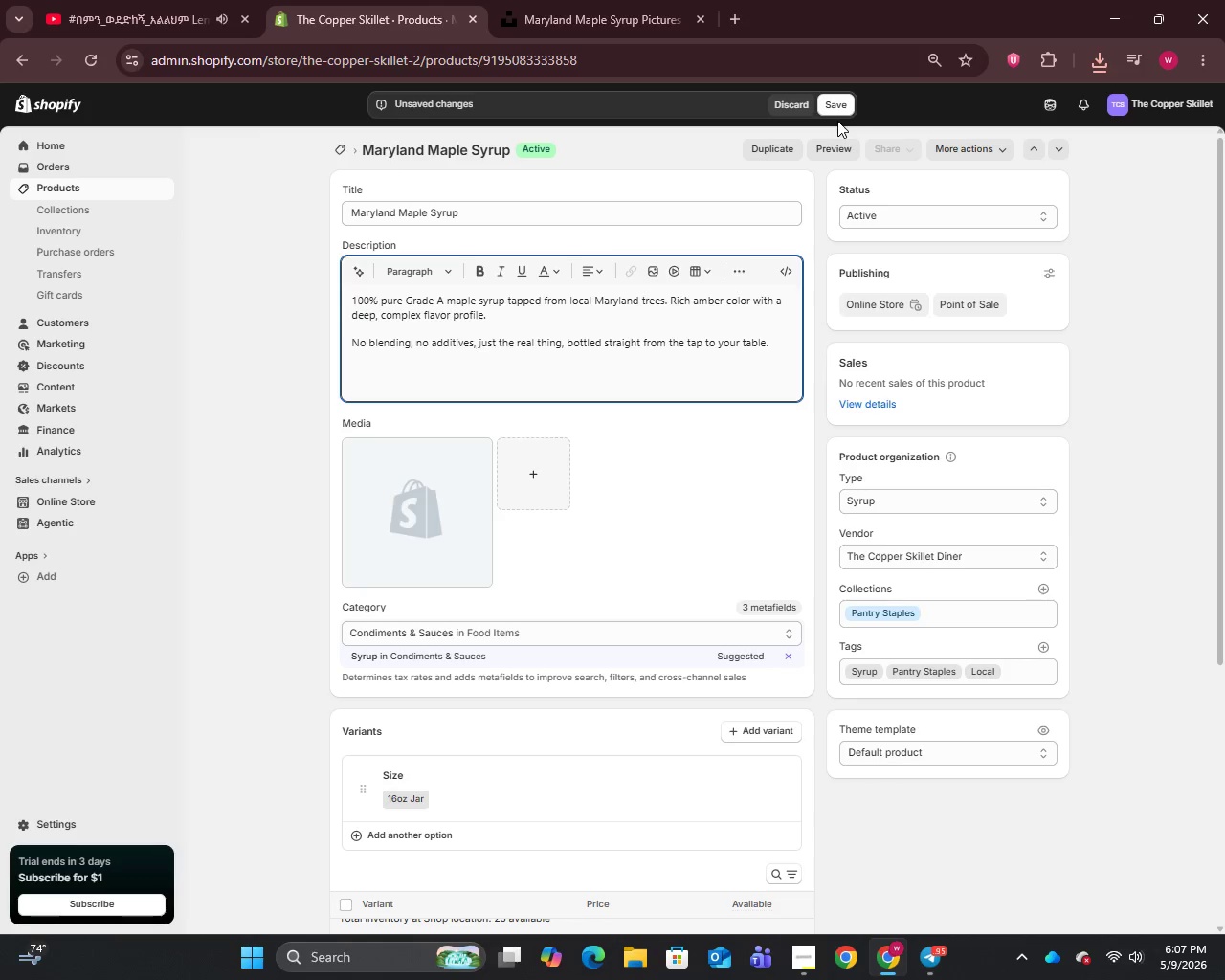 
left_click([419, 518])
 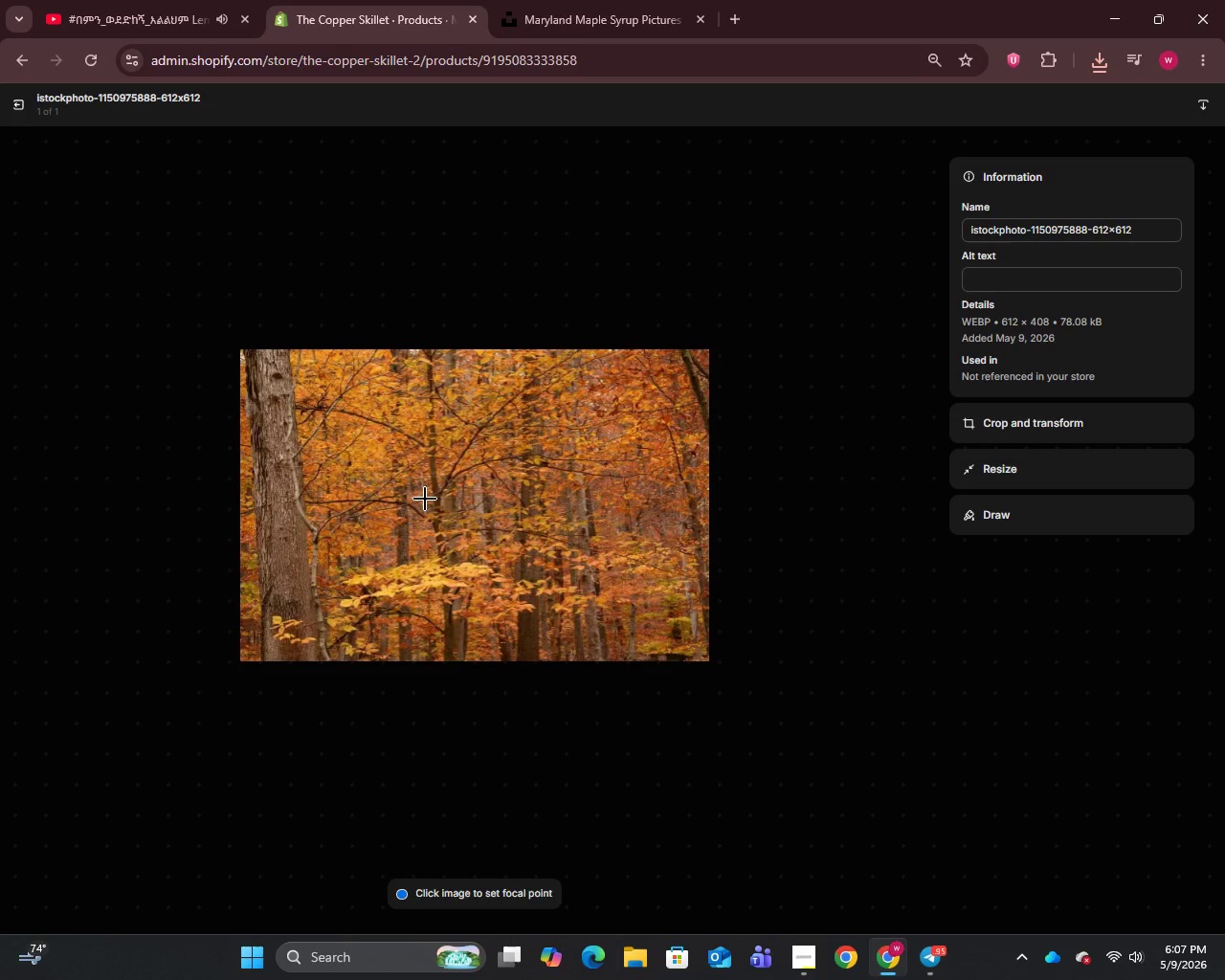 
left_click([998, 227])
 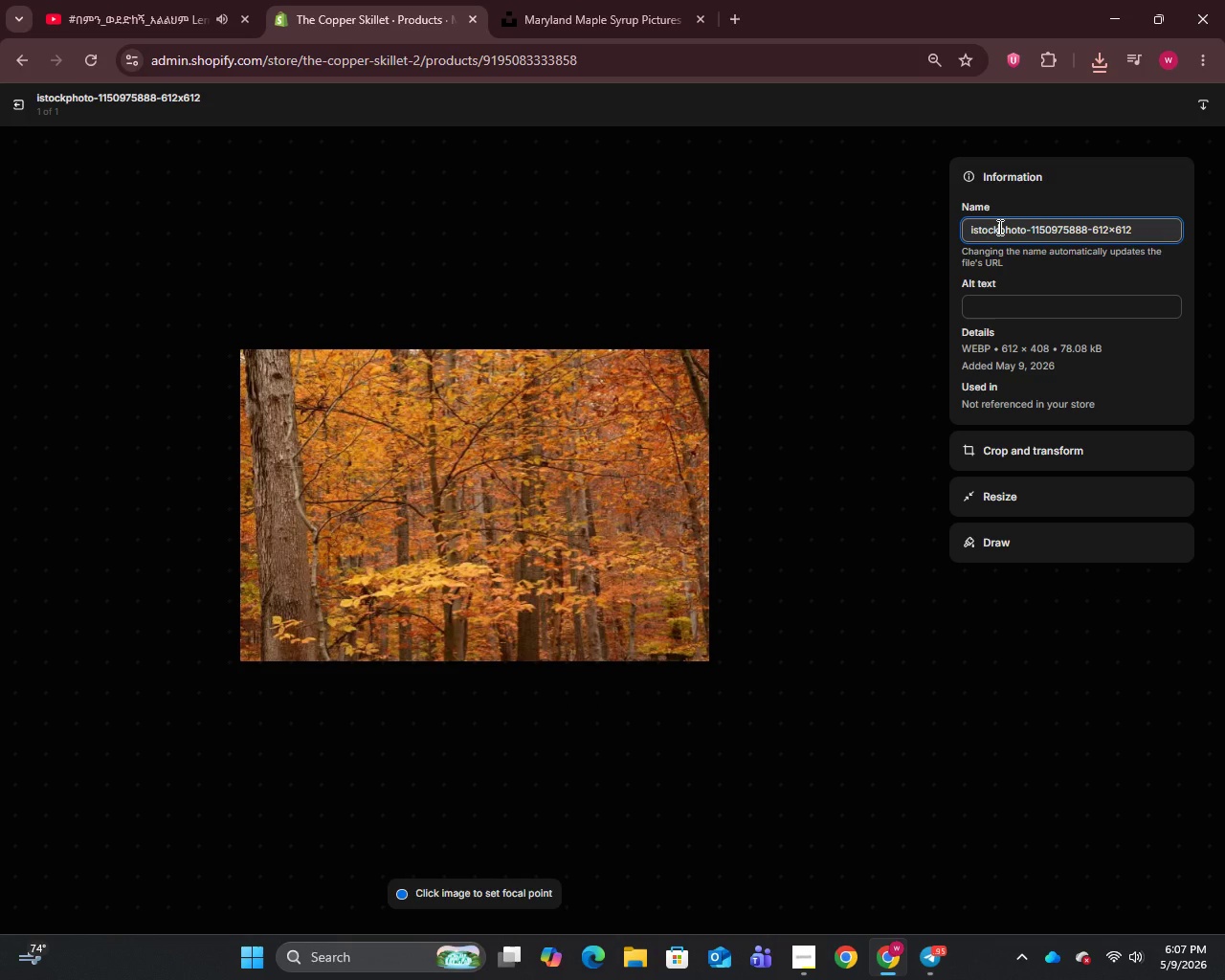 
key(Control+A)
 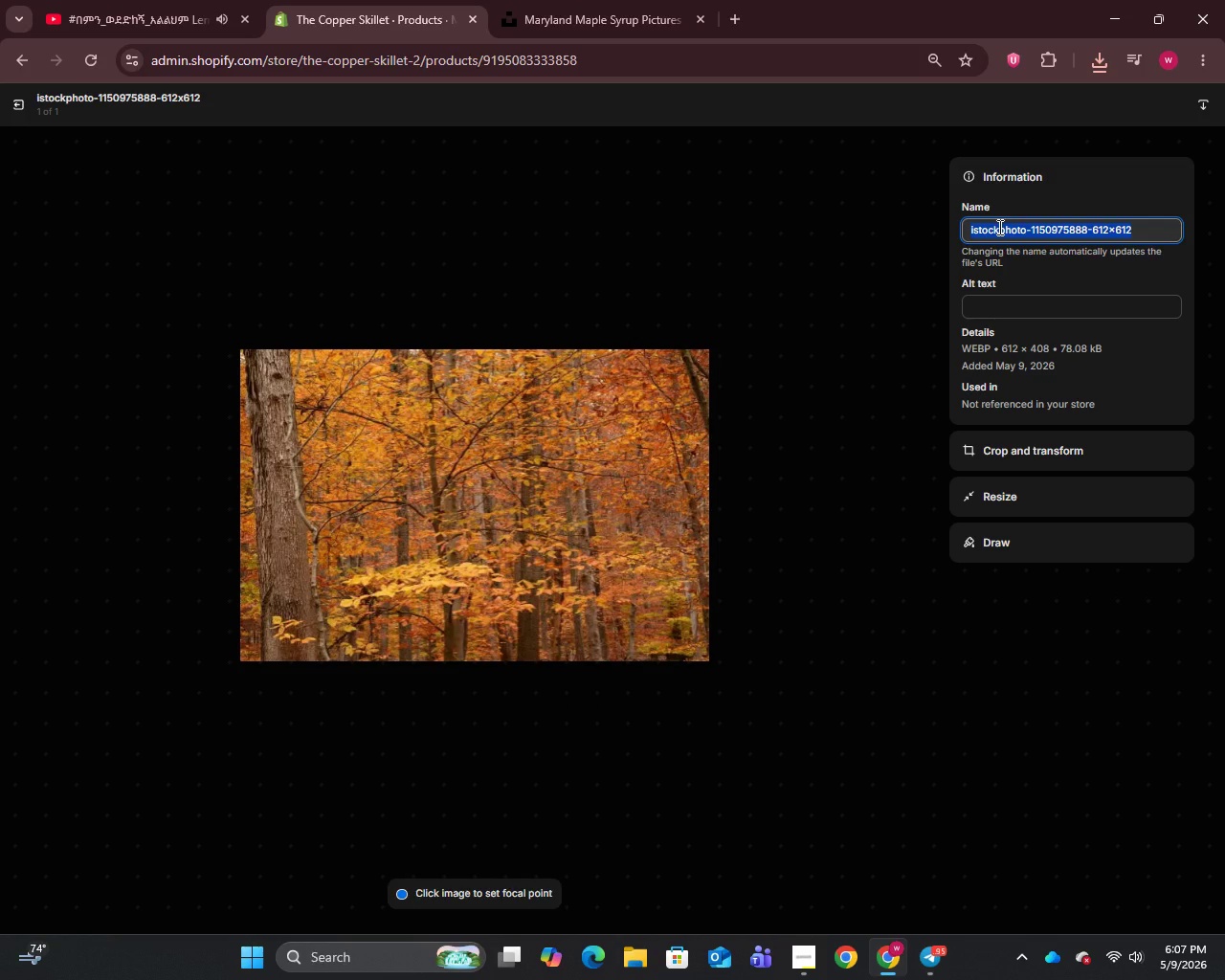 
key(Control+V)
 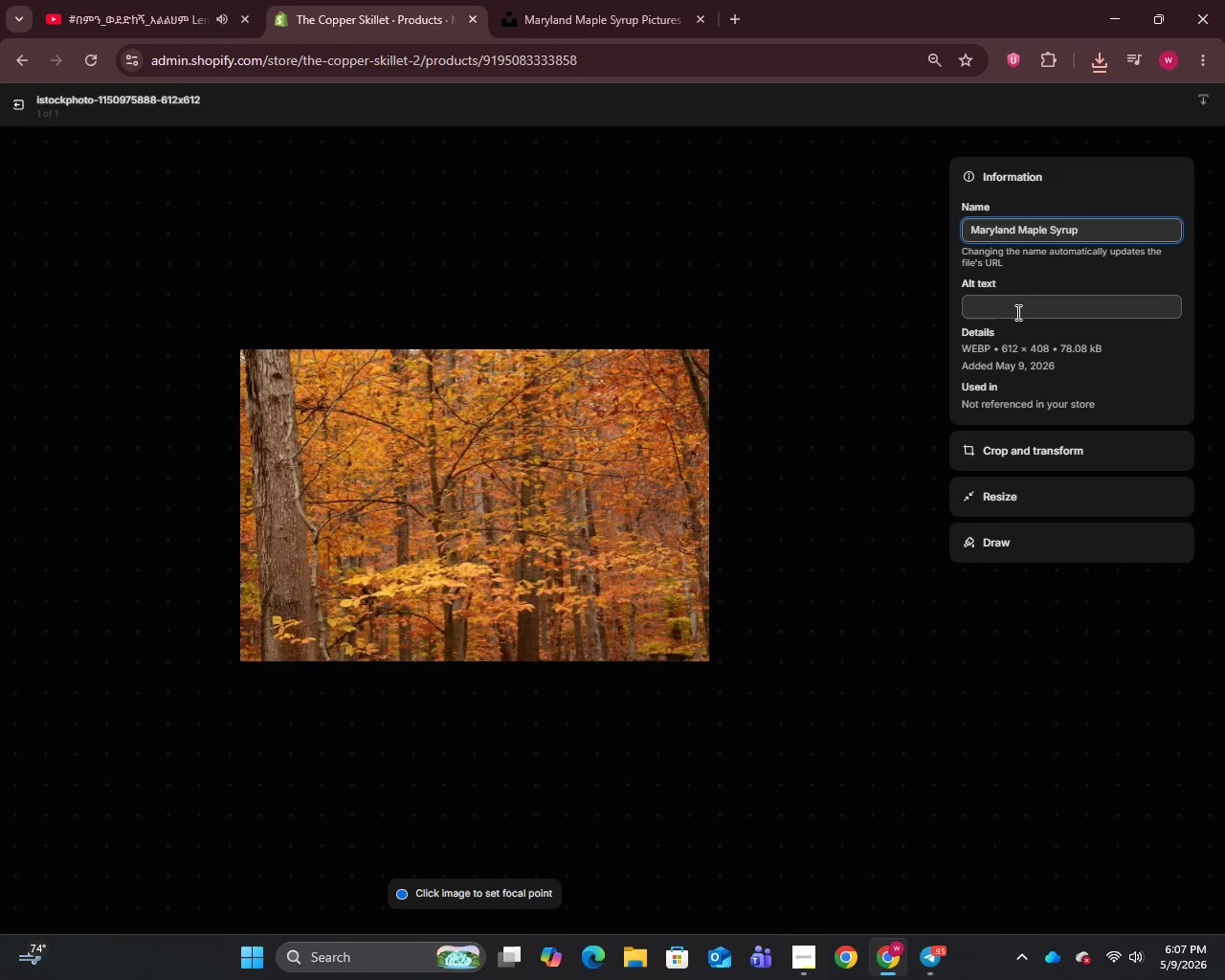 
left_click([1016, 312])
 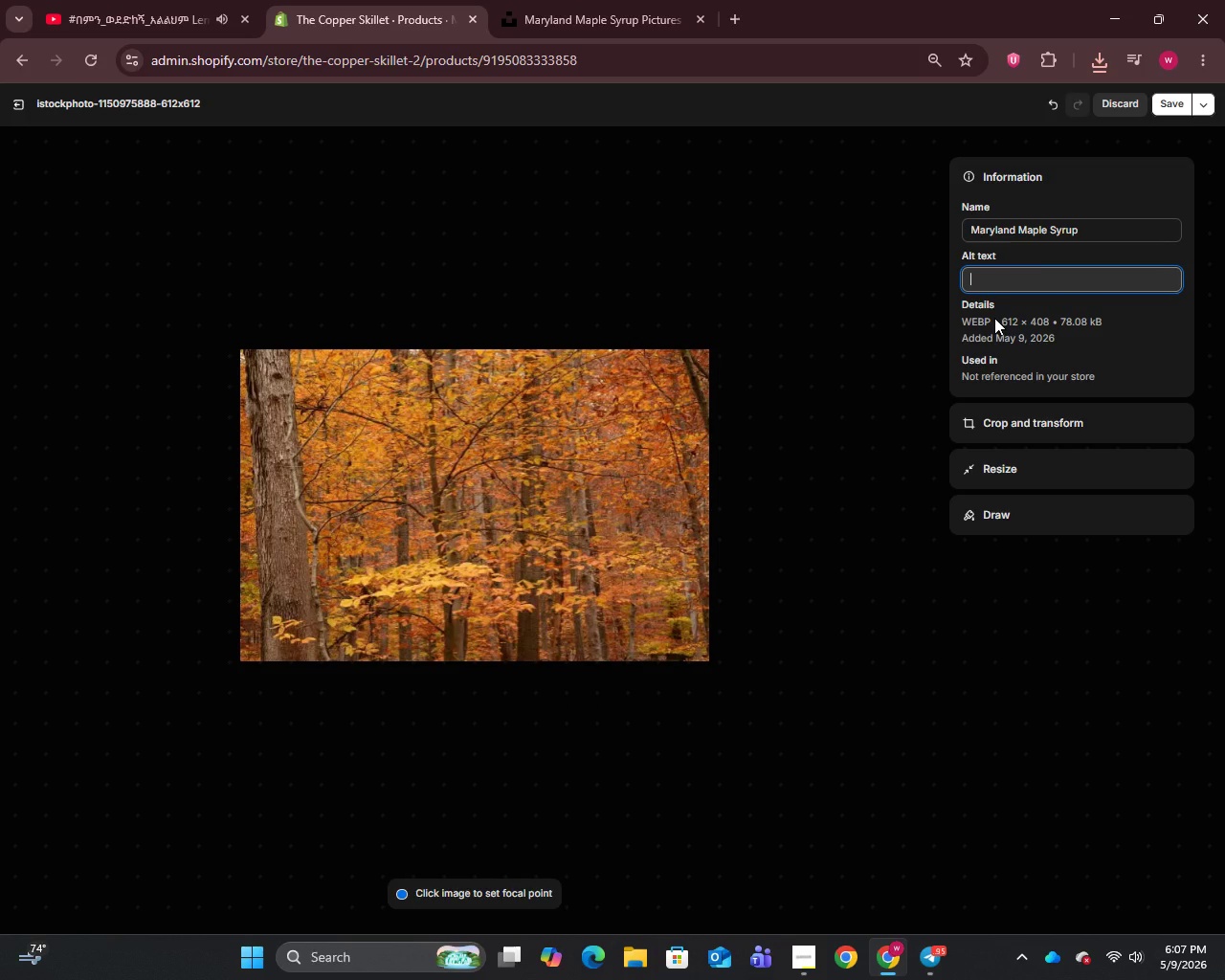 
type(Naryland Maple Syrup 100% pure Grade A local maple syrup in a 16)
 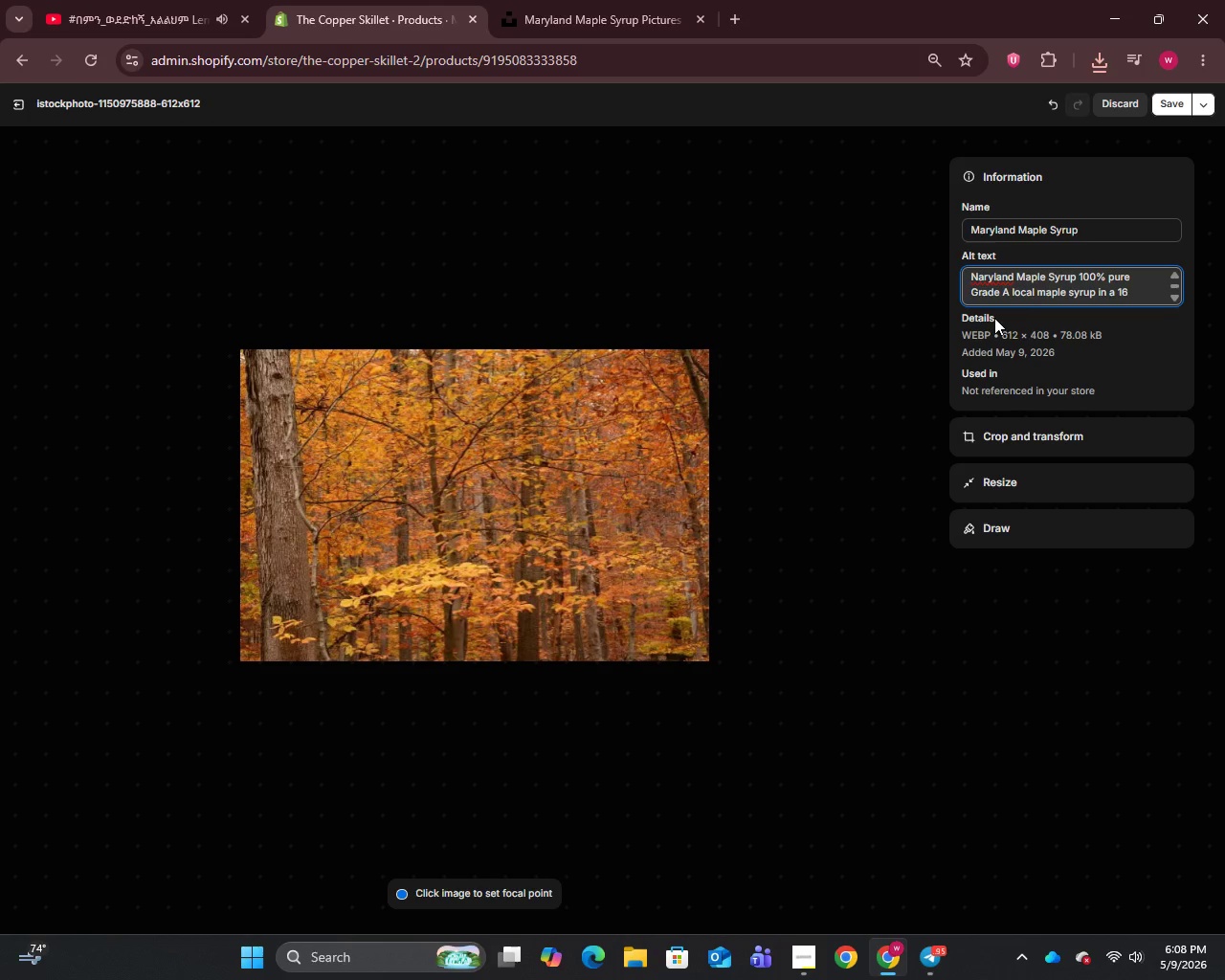 
type(oz jar by The Copper Skillet Diner)
 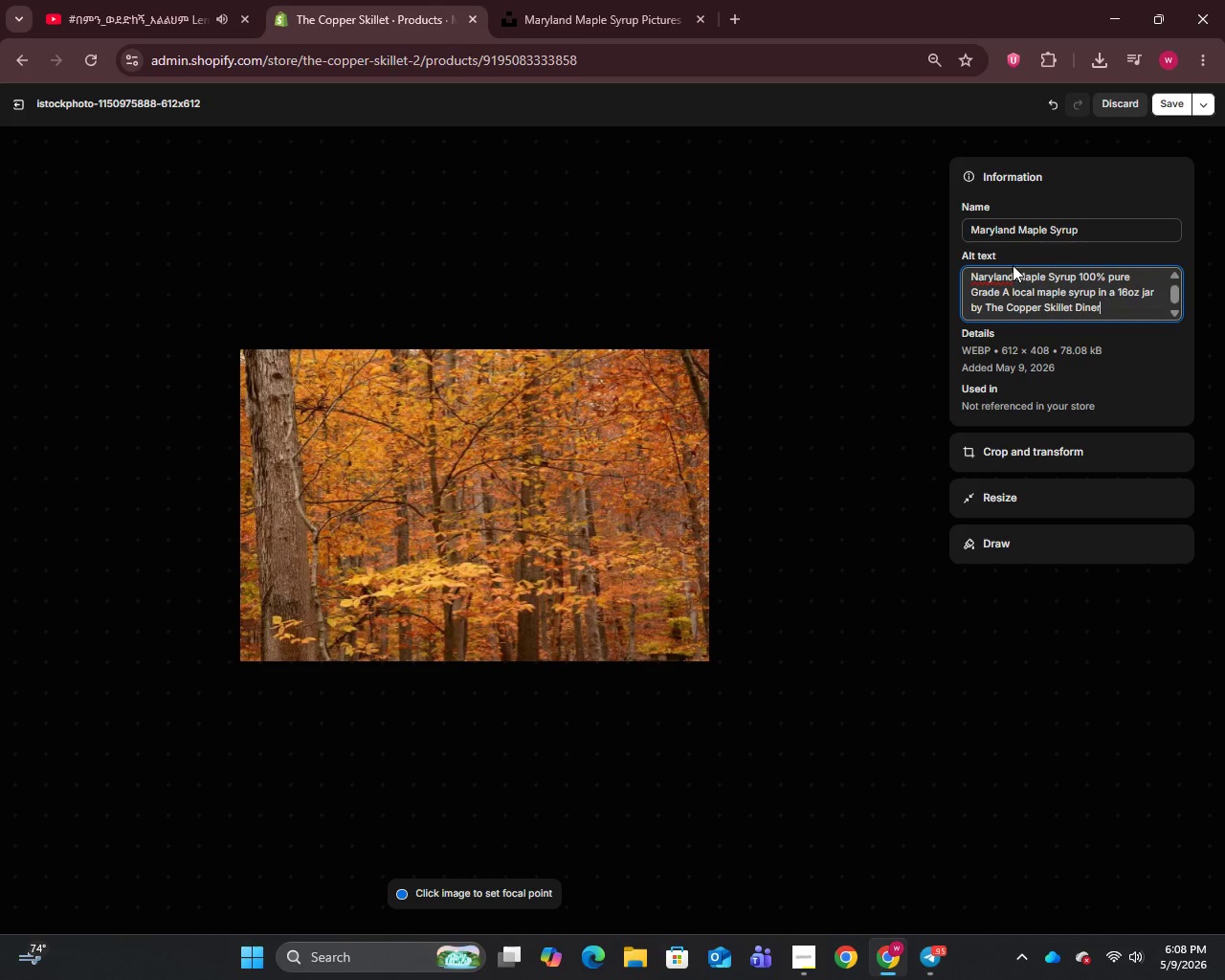 
left_click([974, 284])
 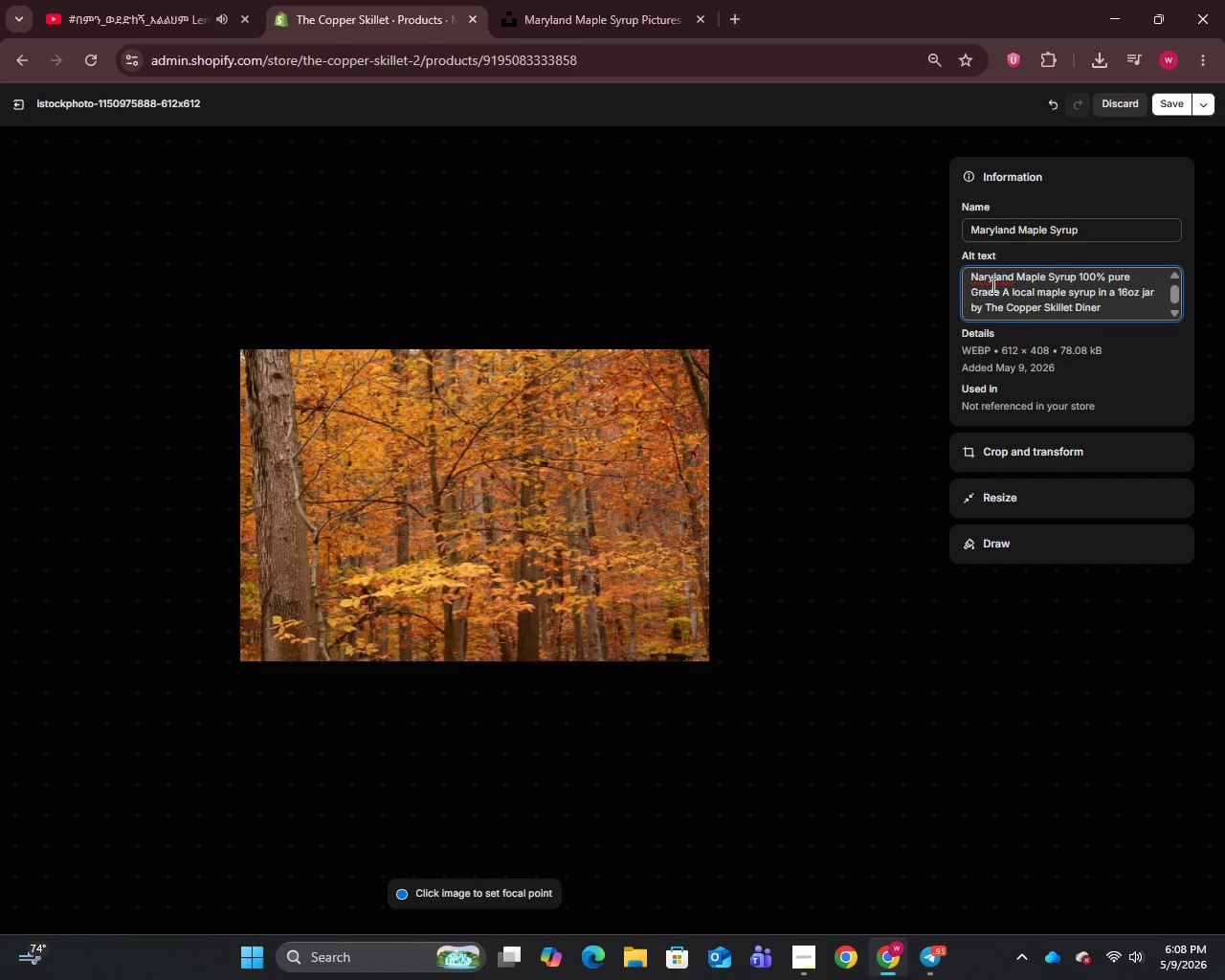 
scroll: coordinate [991, 285], scroll_direction: up, amount: 1.0
 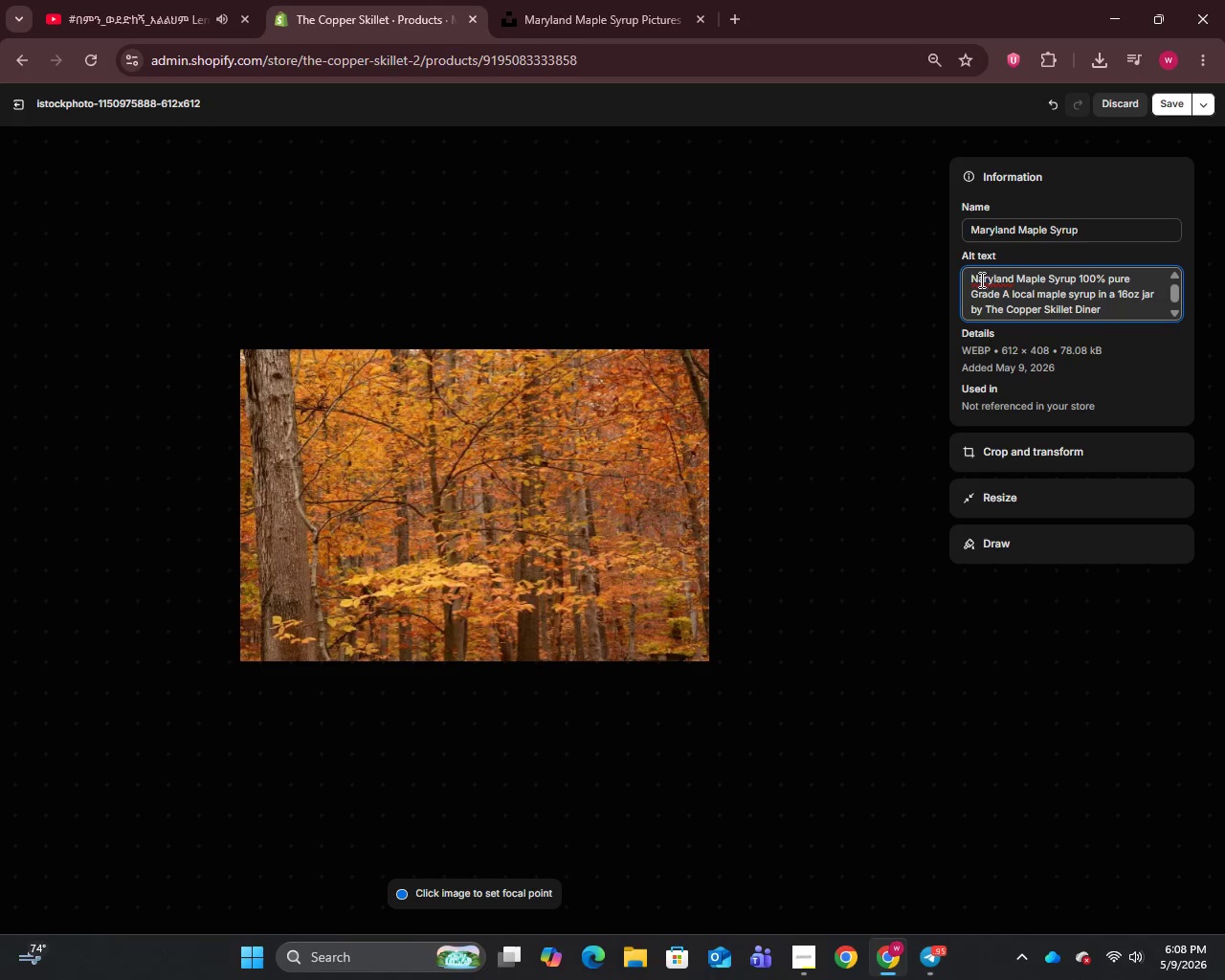 
left_click([979, 278])
 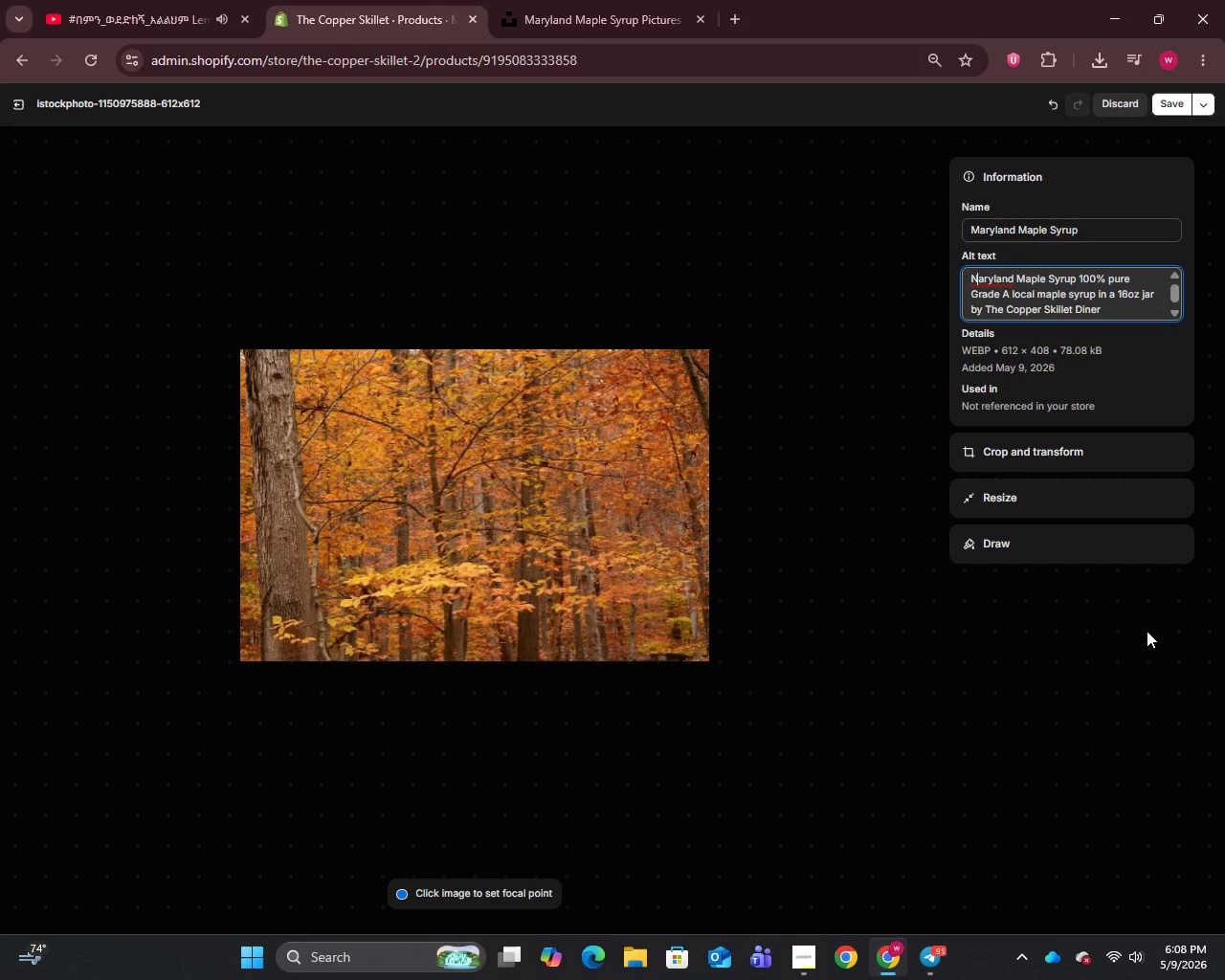 
key(Backspace)
 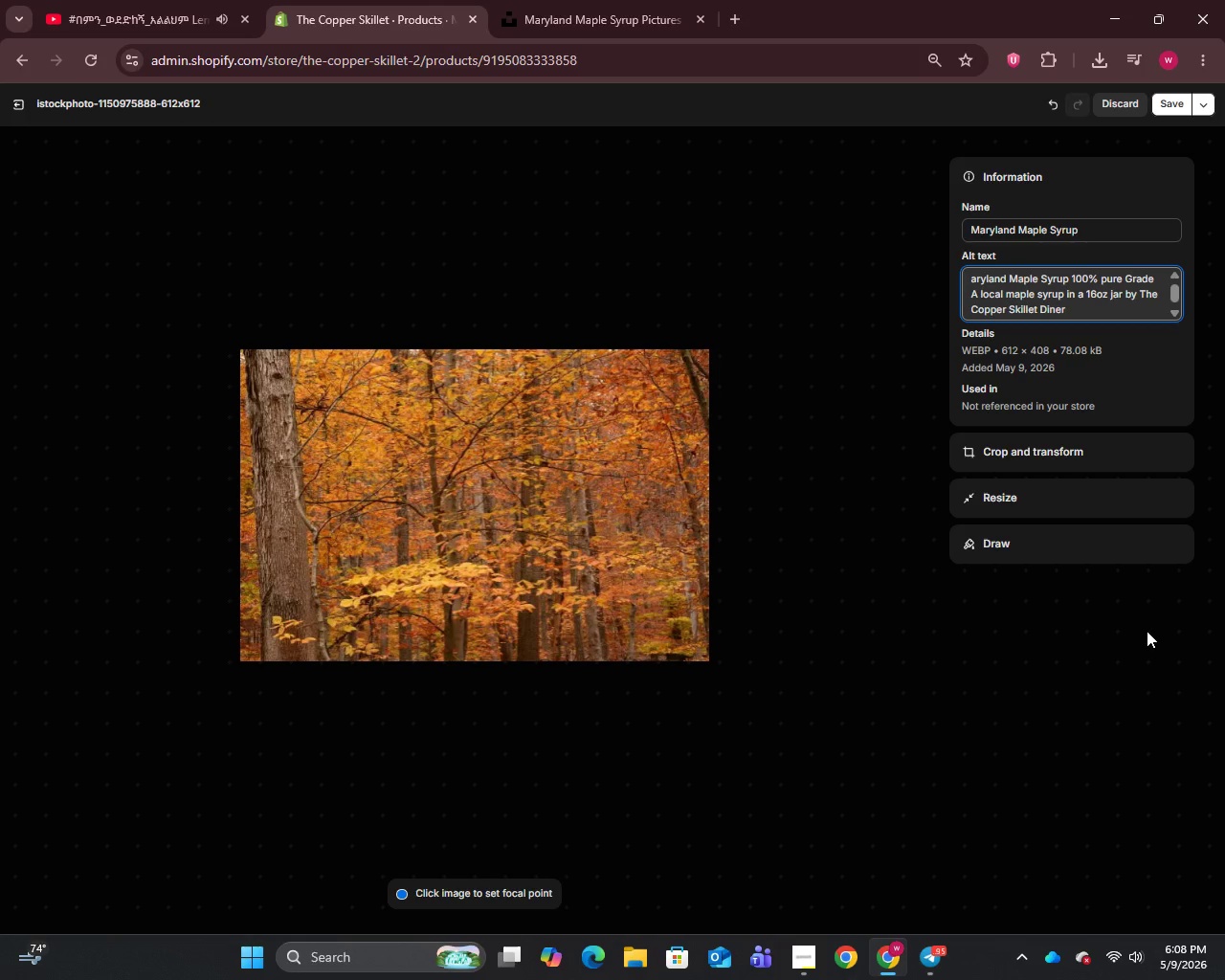 
key(CapsLock)
 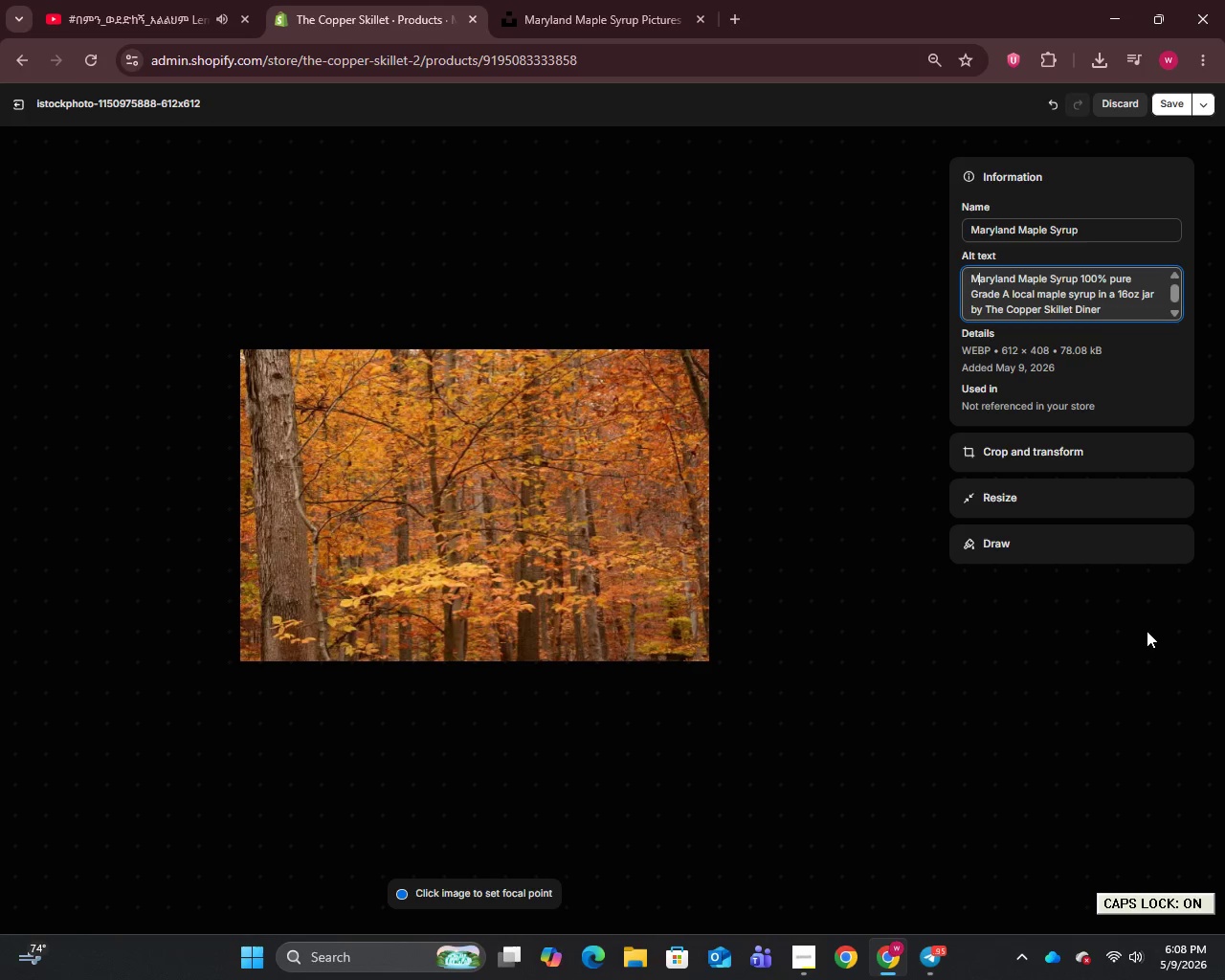 
key(M)
 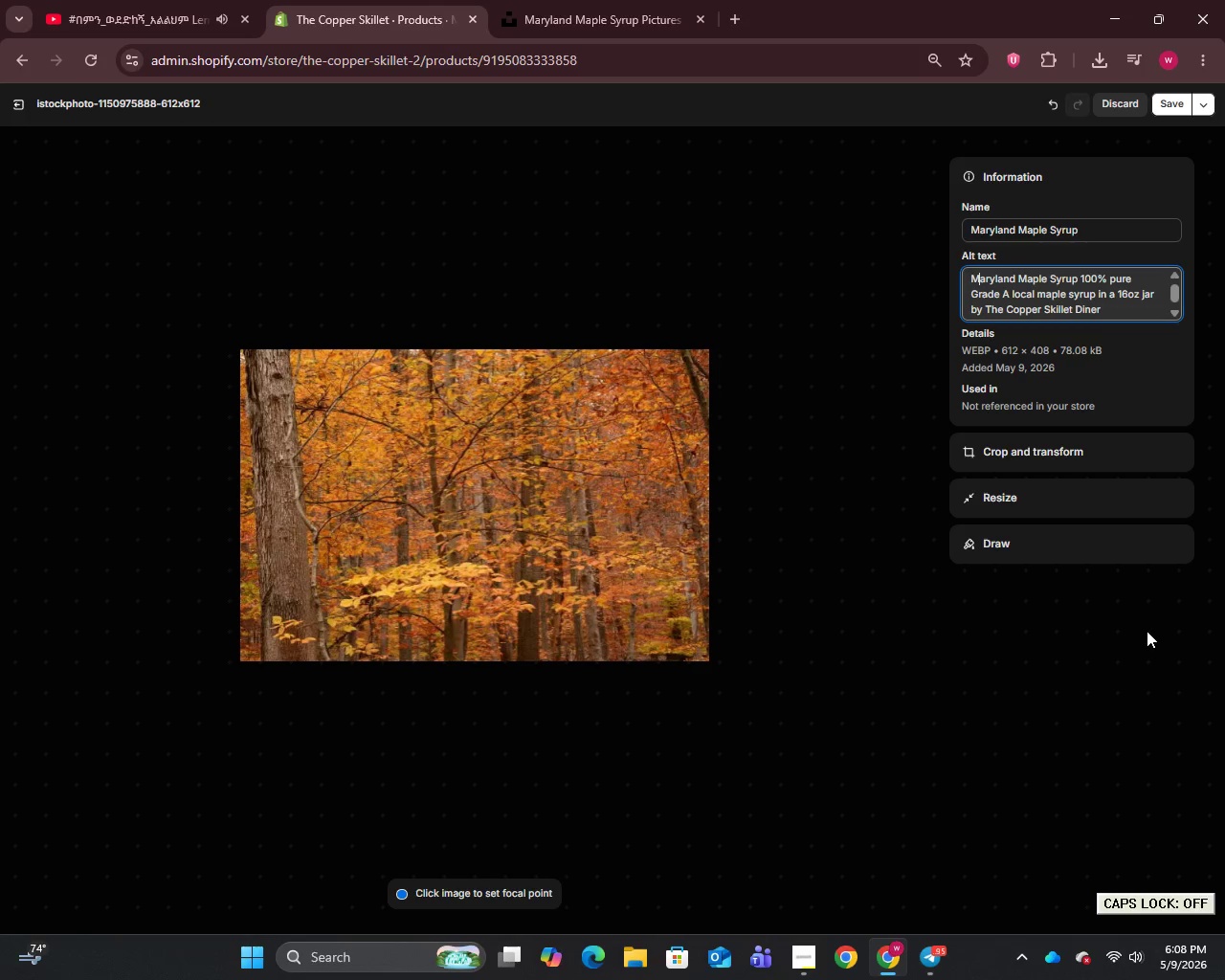 
key(CapsLock)
 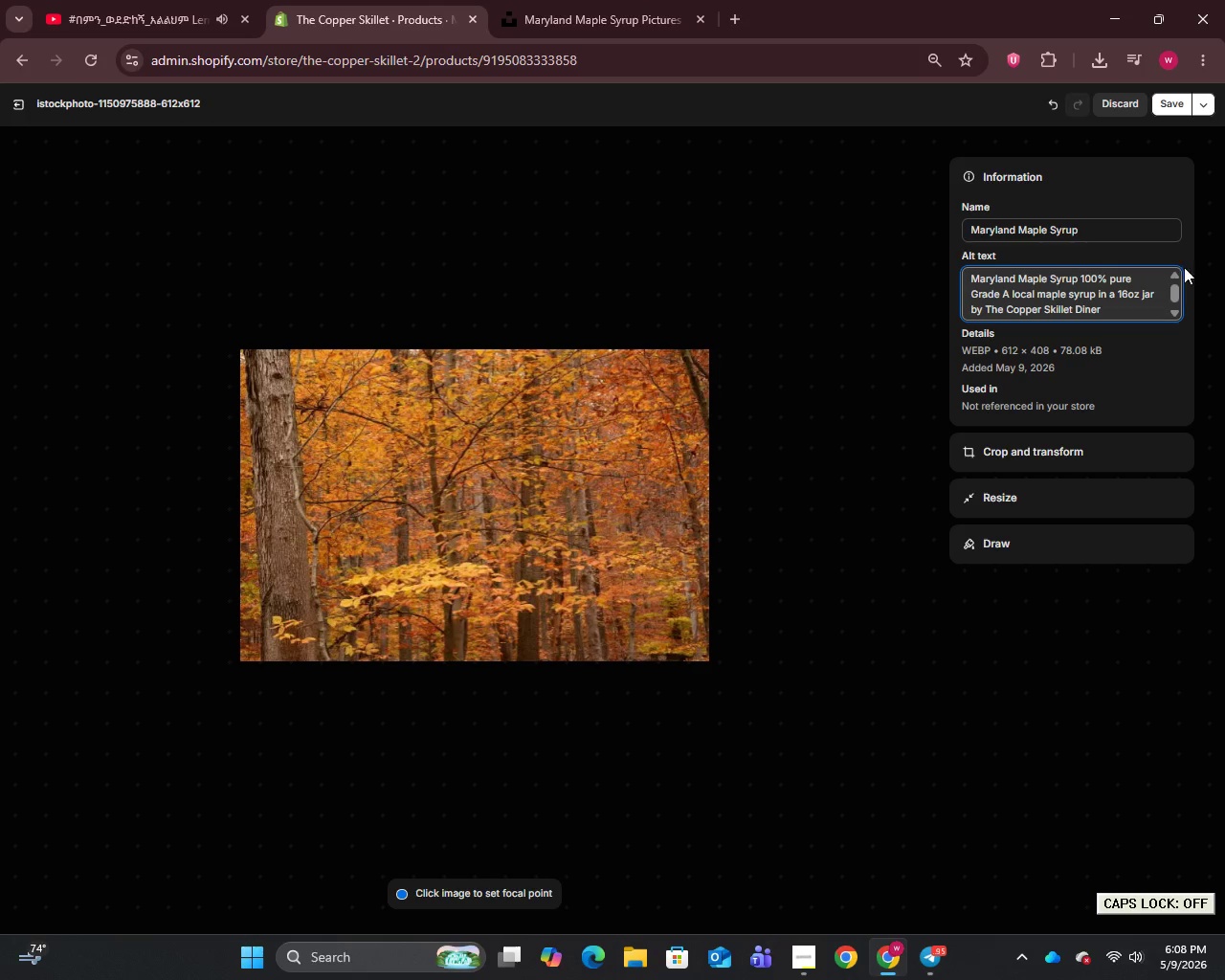 
left_click([1171, 113])
 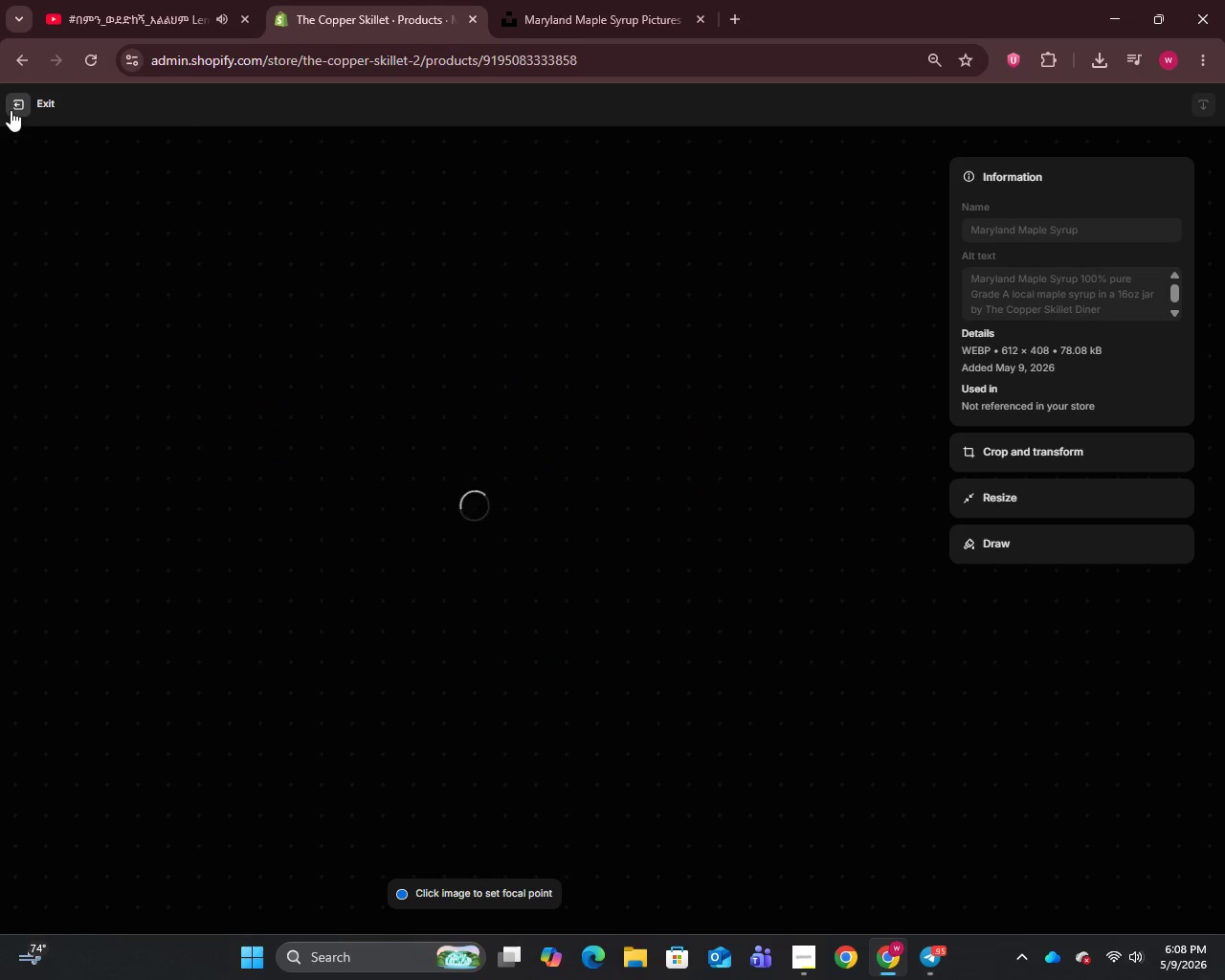 
left_click([11, 110])
 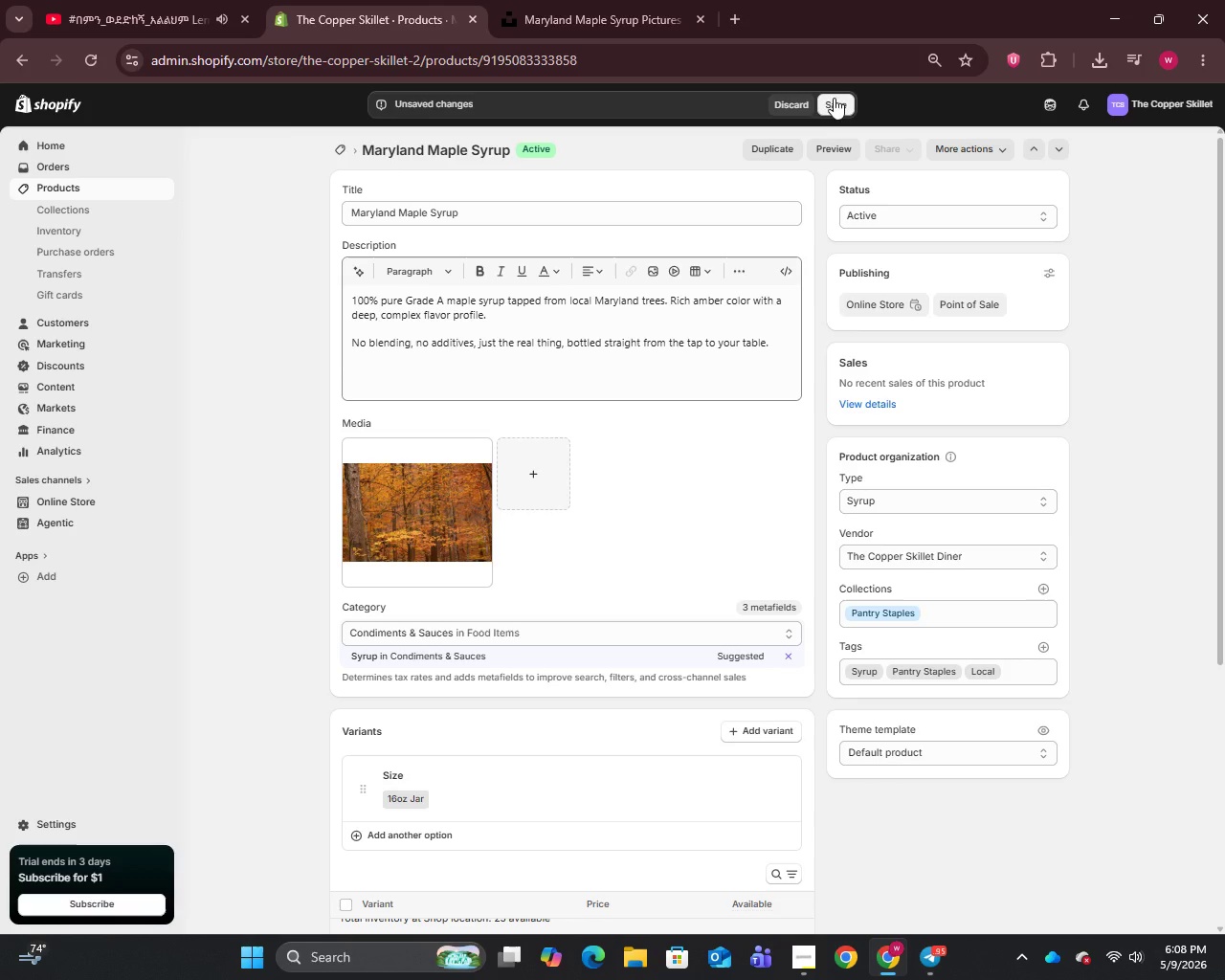 
left_click([835, 96])
 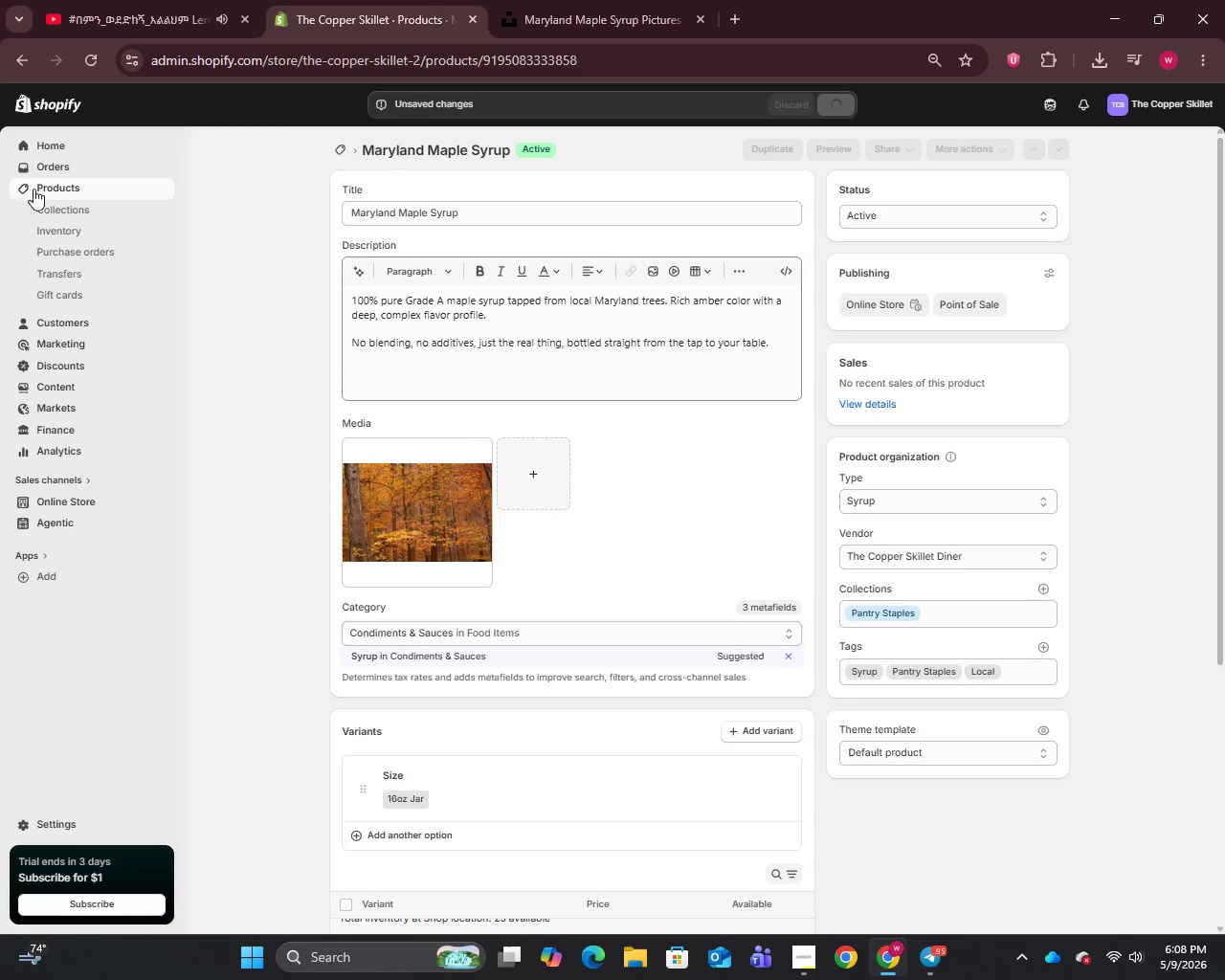 
left_click([39, 189])
 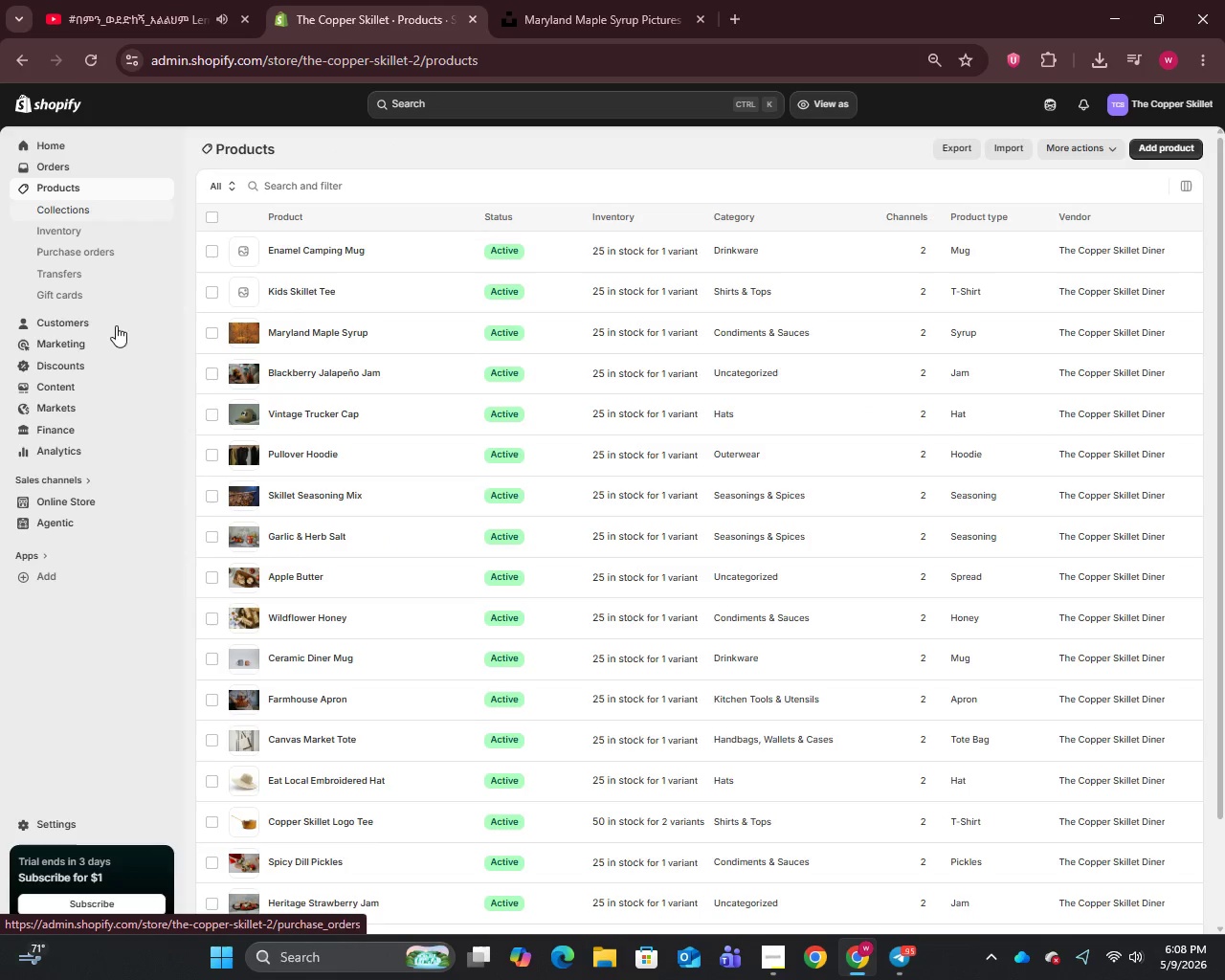 
left_click([302, 294])
 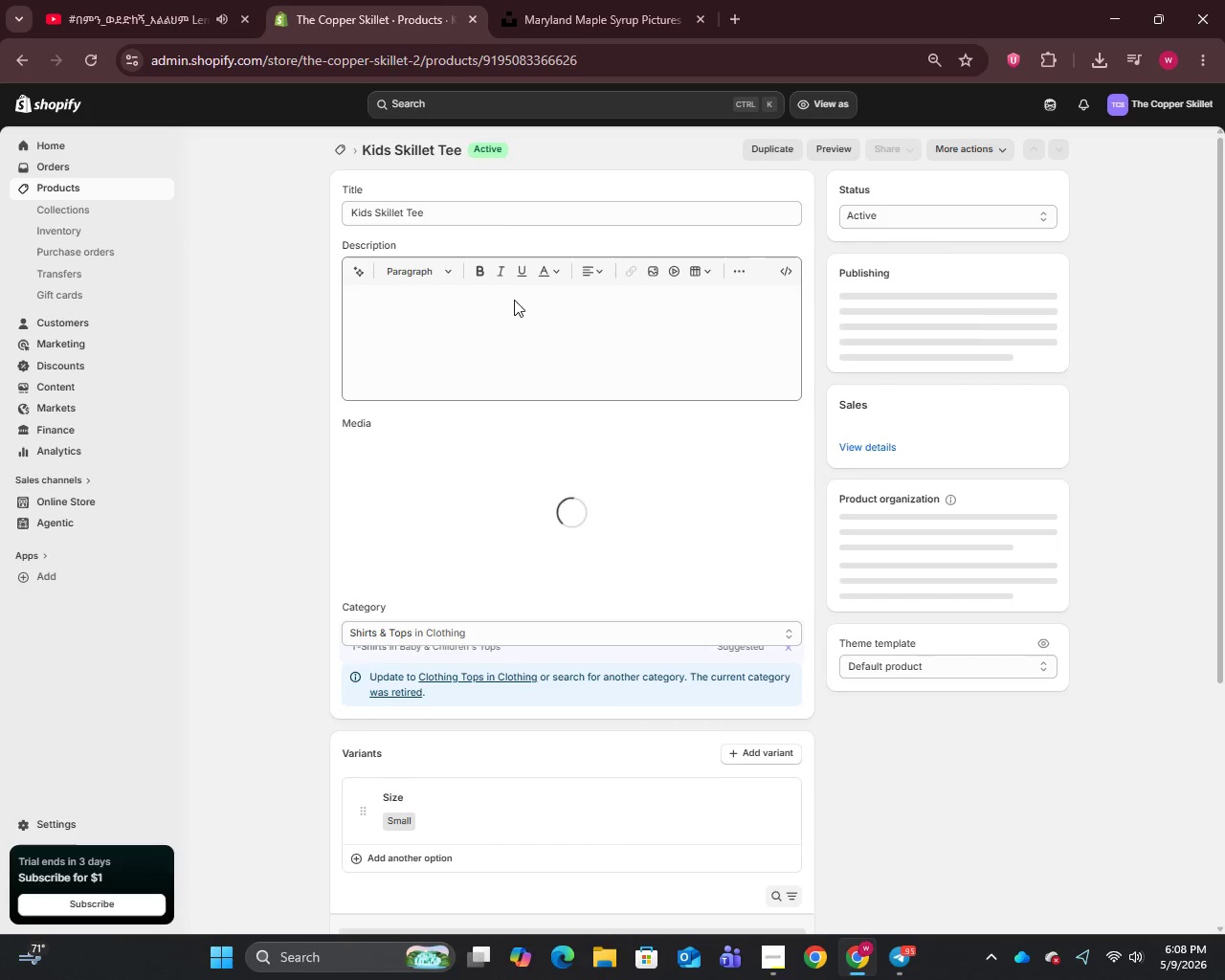 
left_click([430, 213])
 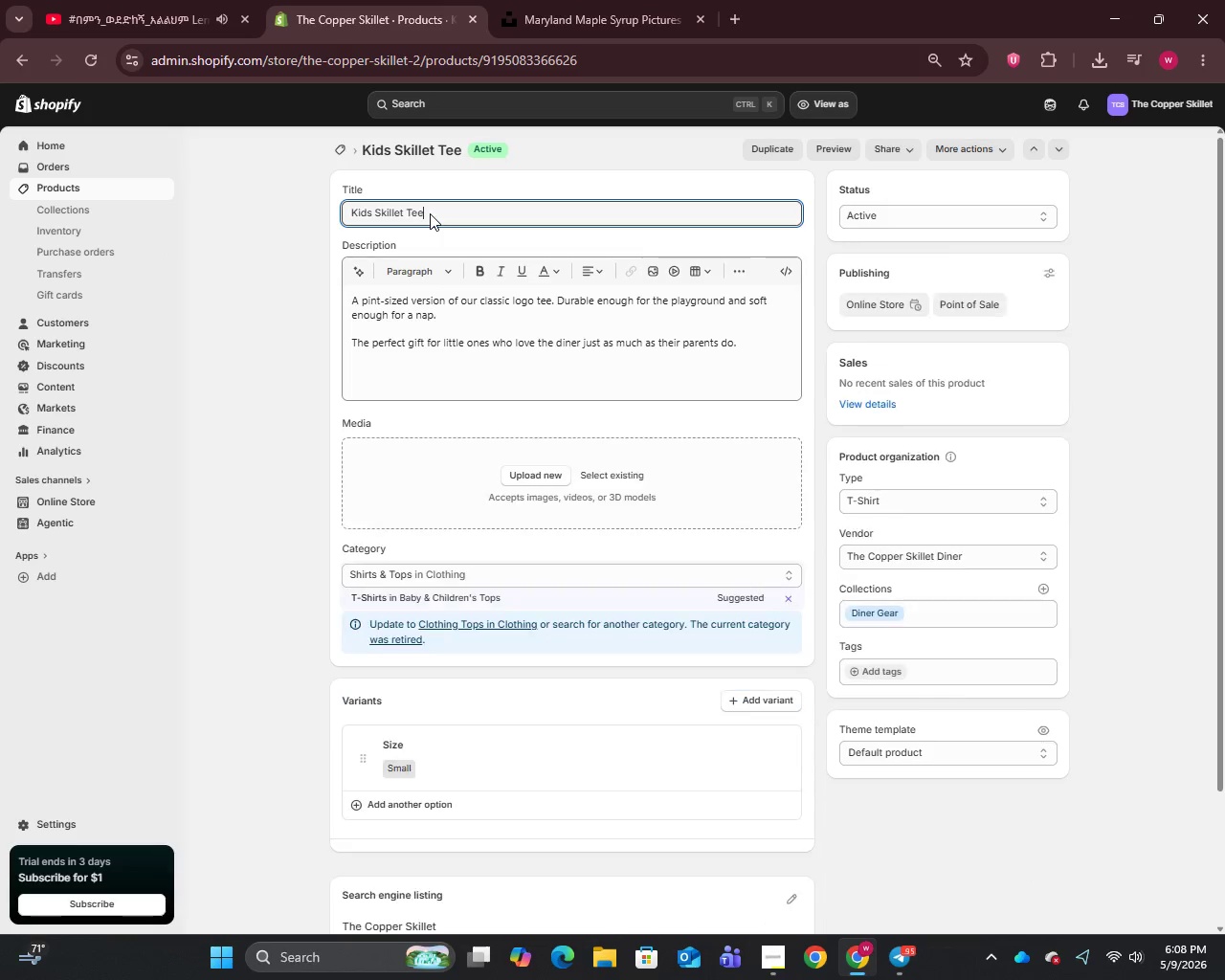 
key(Control+A)
 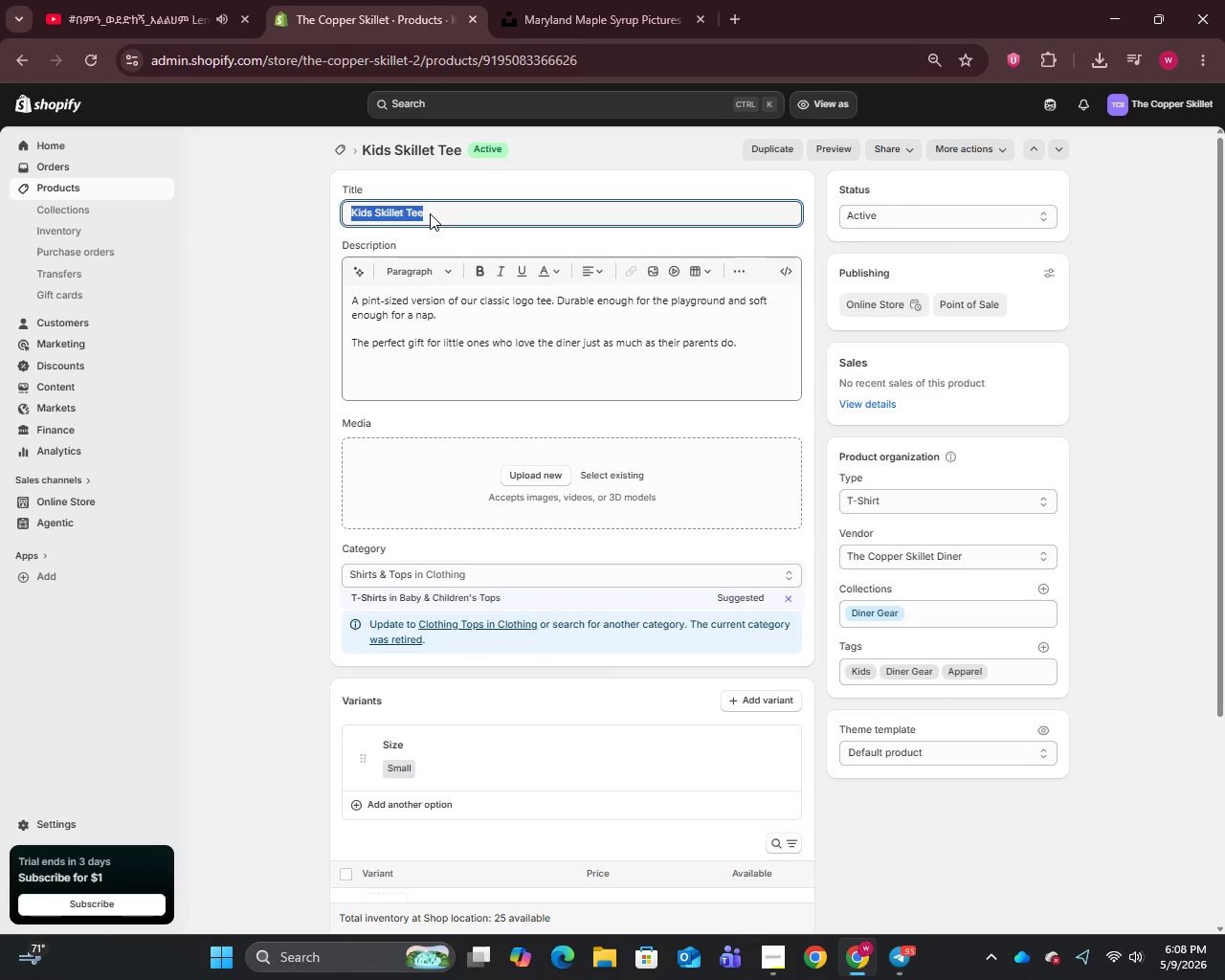 
key(Control+C)
 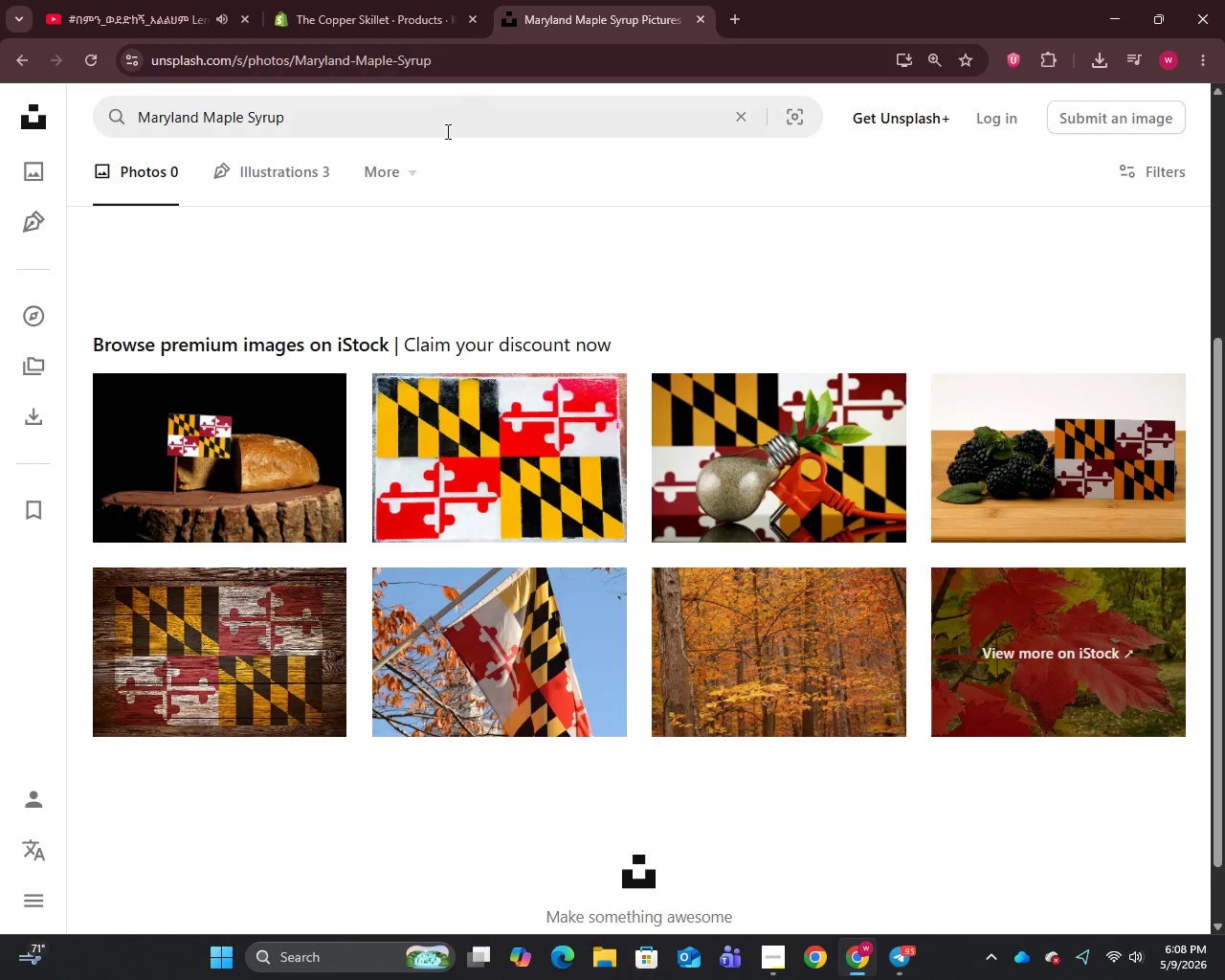 
double_click([442, 136])
 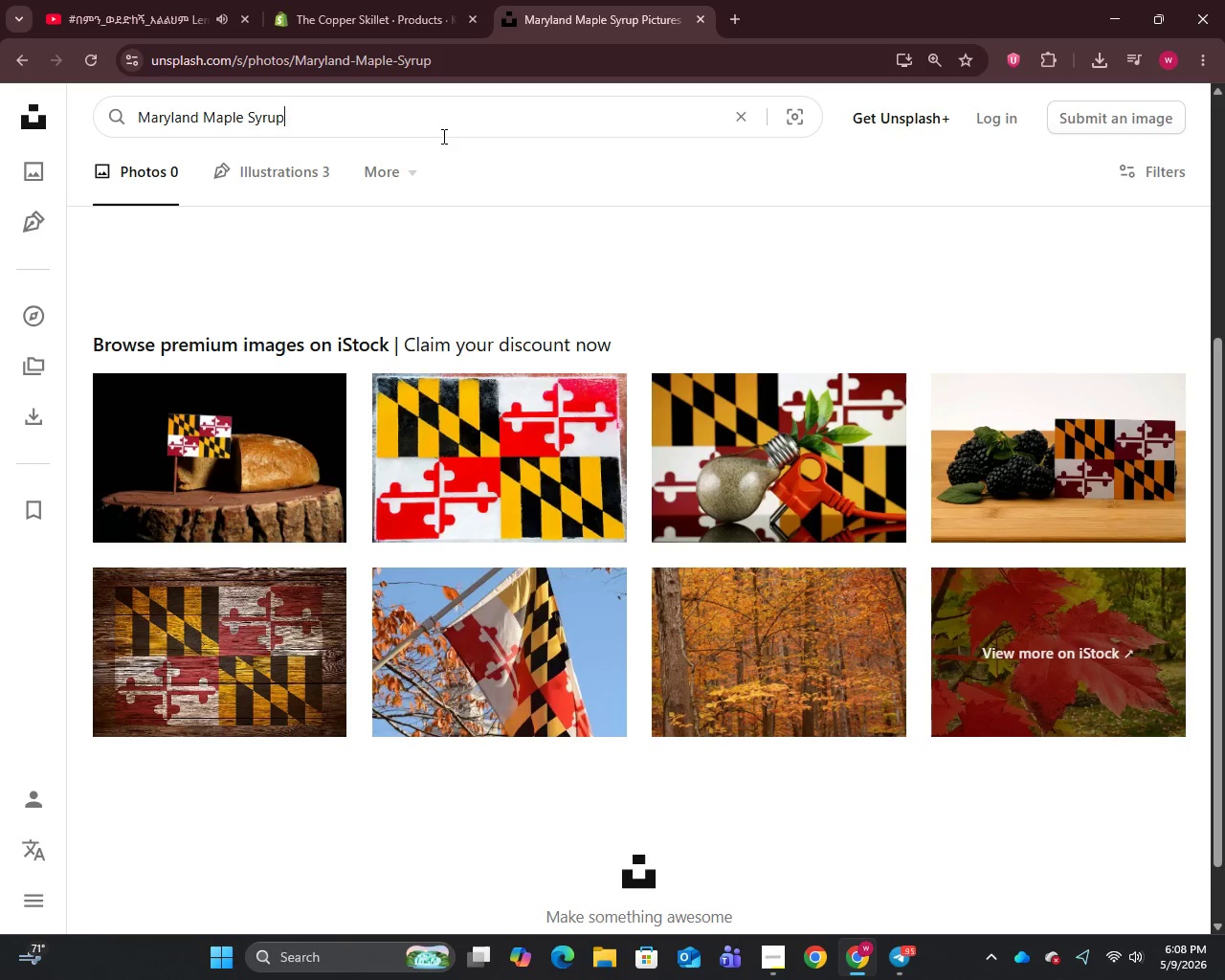 
key(Control+A)
 